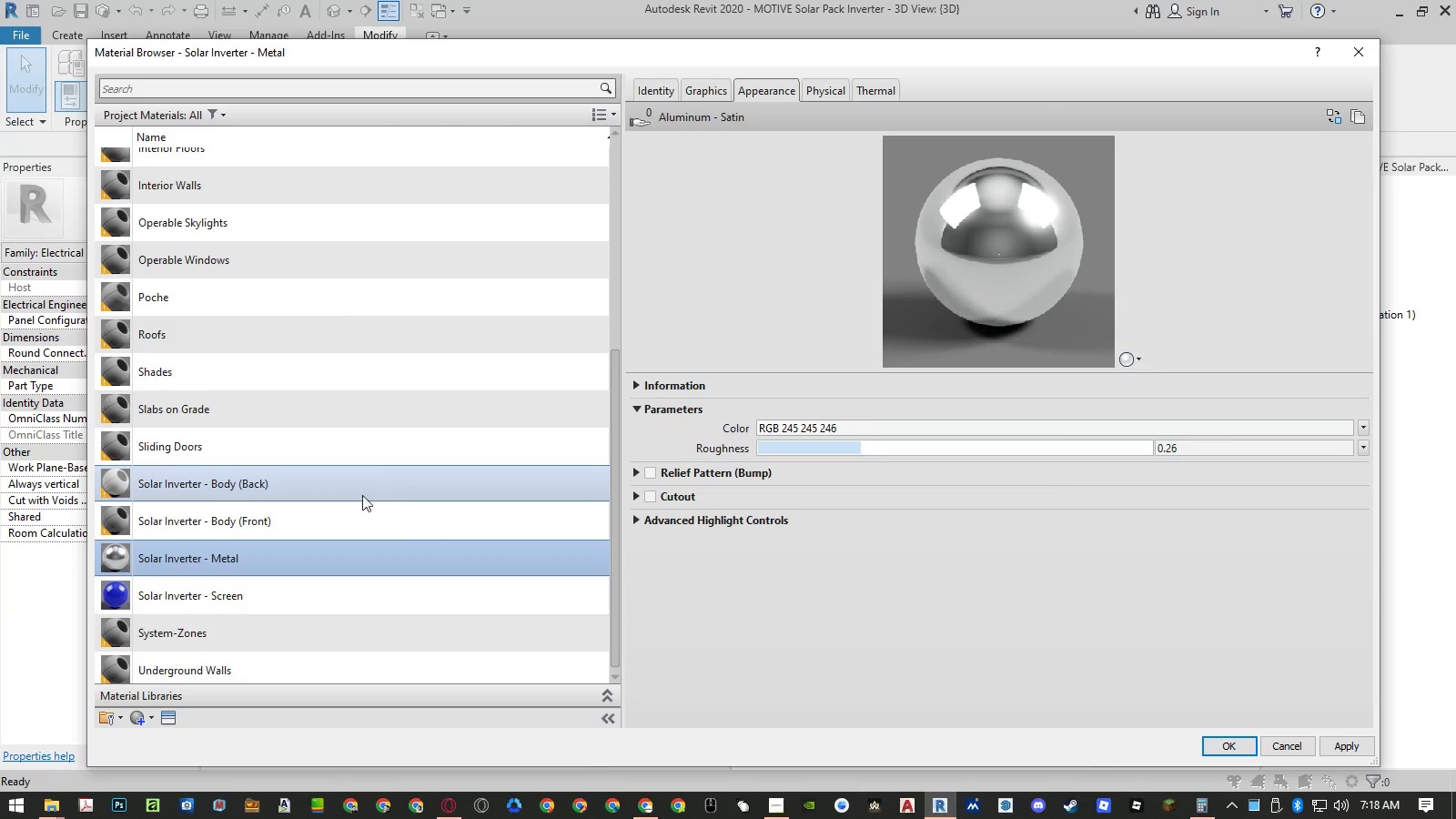 
left_click([298, 530])
 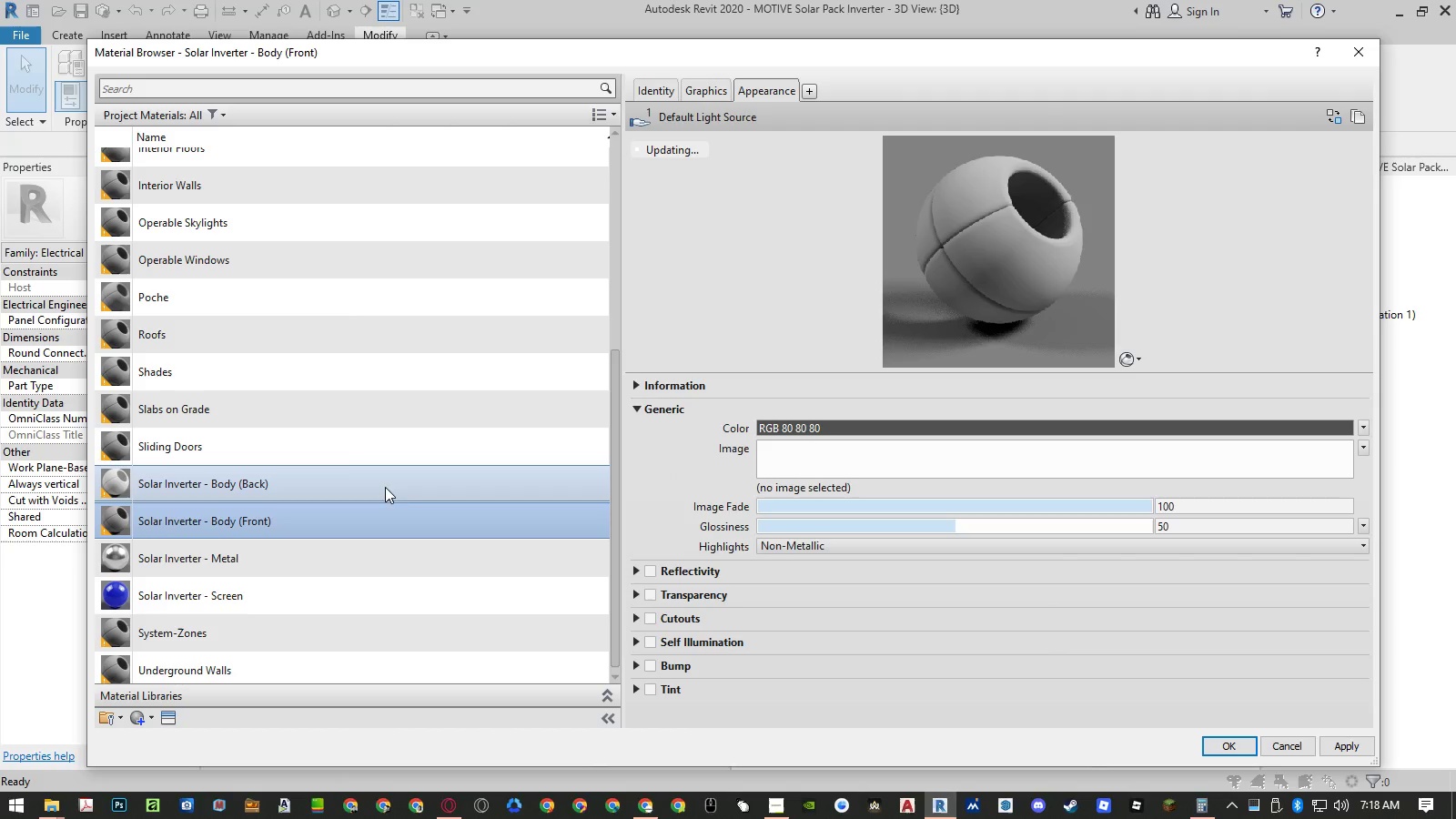 
left_click([386, 484])
 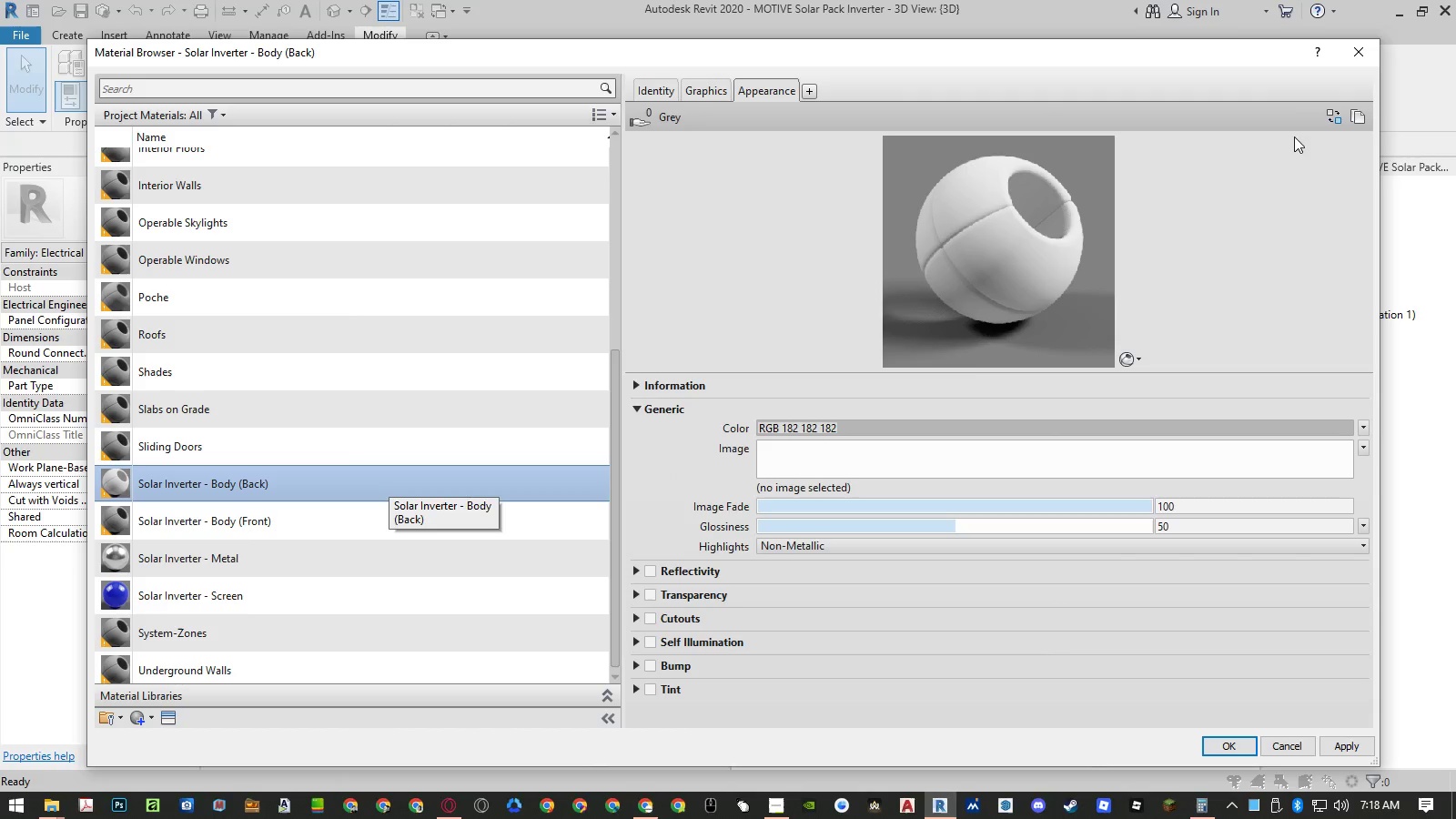 
left_click([1324, 109])
 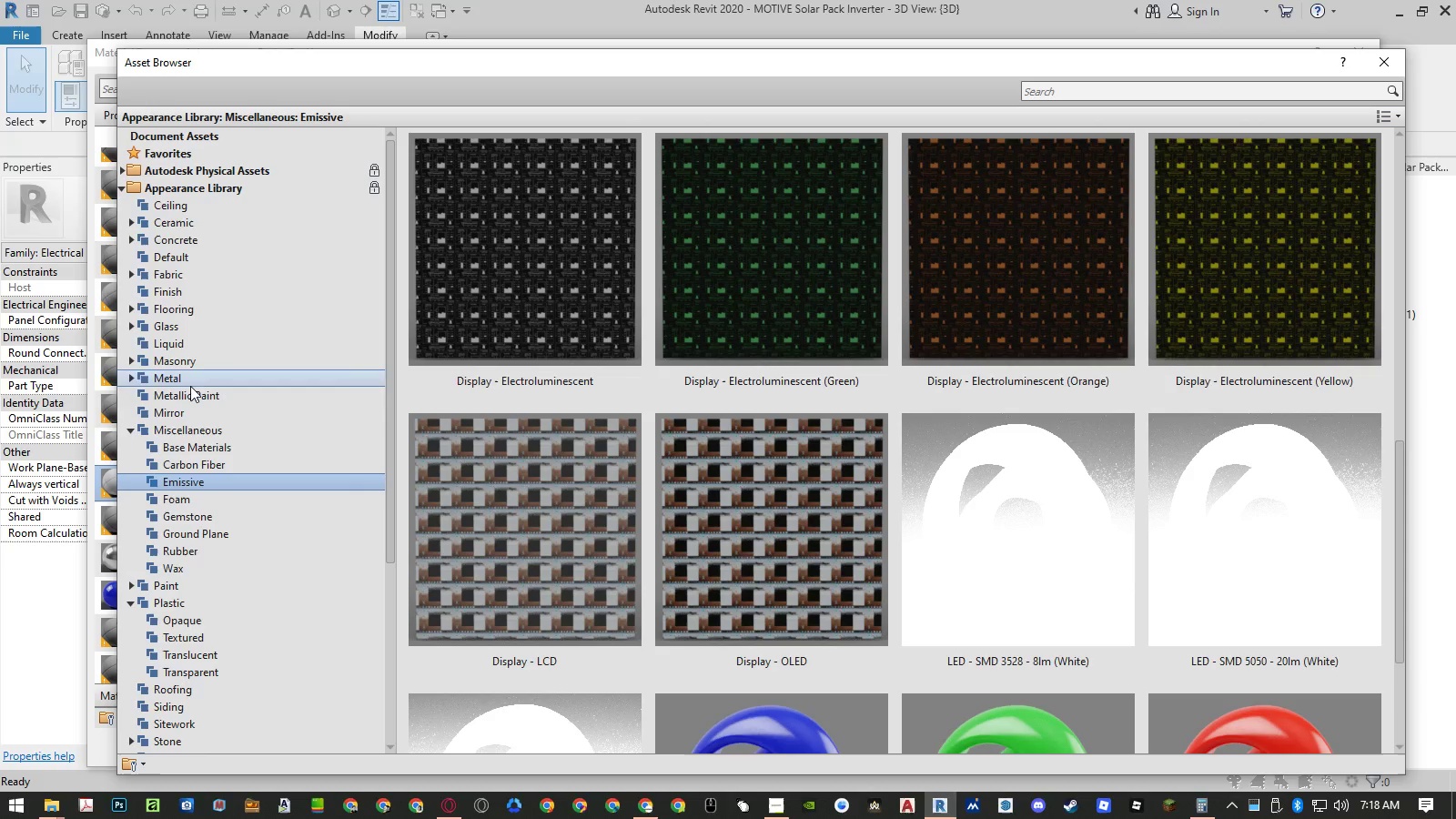 
double_click([173, 430])
 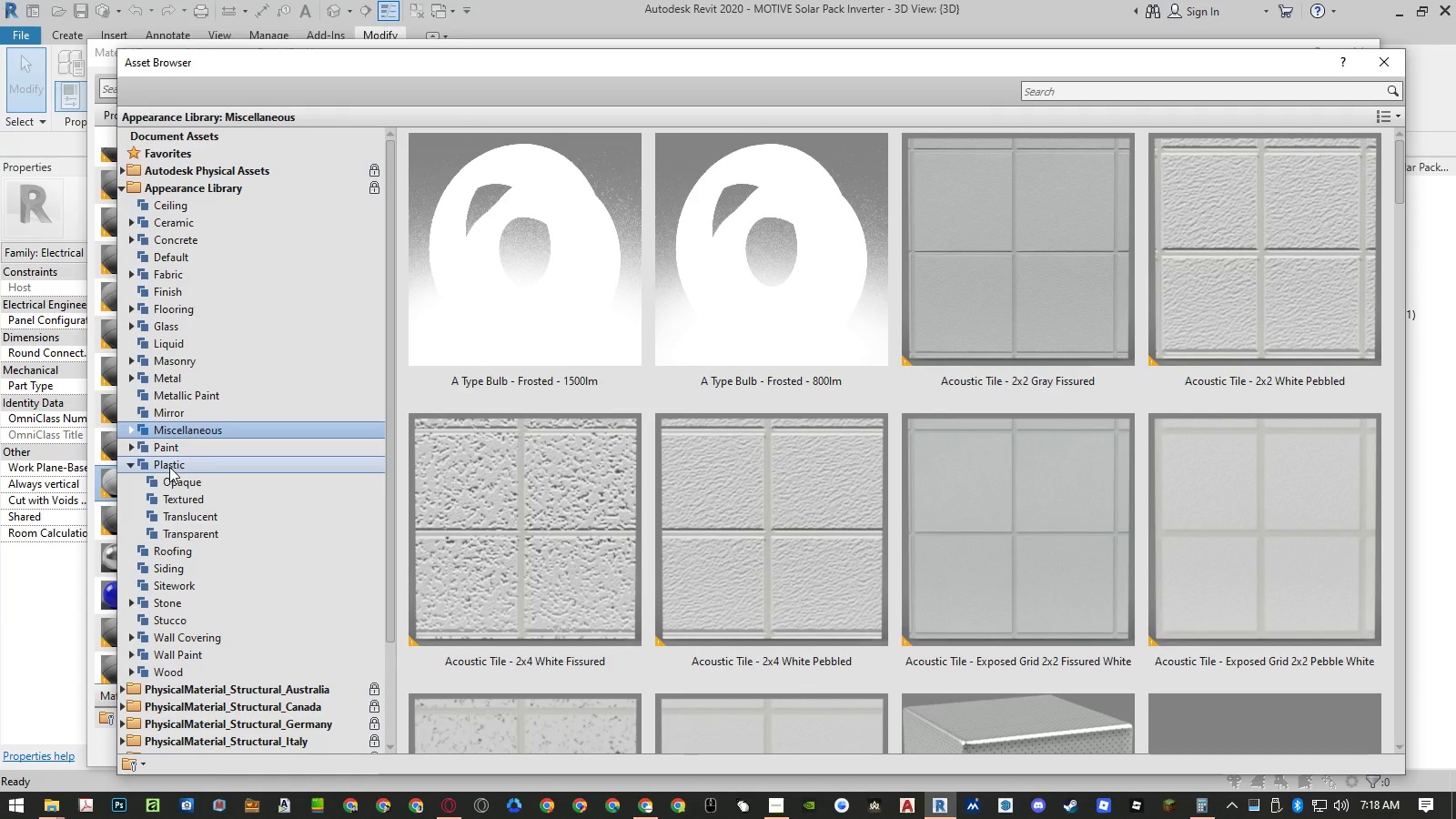 
left_click([174, 480])
 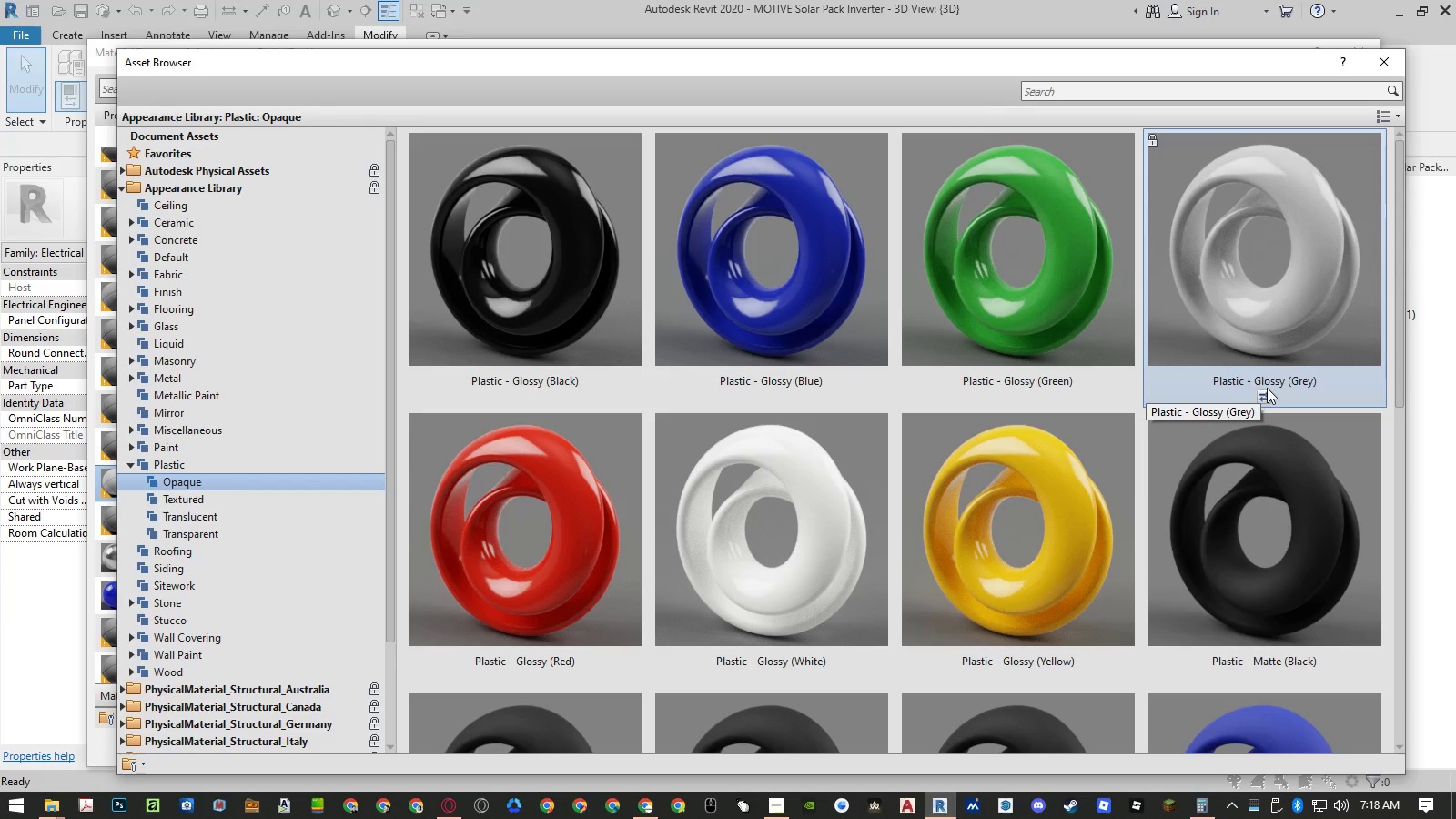 
scroll: coordinate [1028, 377], scroll_direction: down, amount: 2.0
 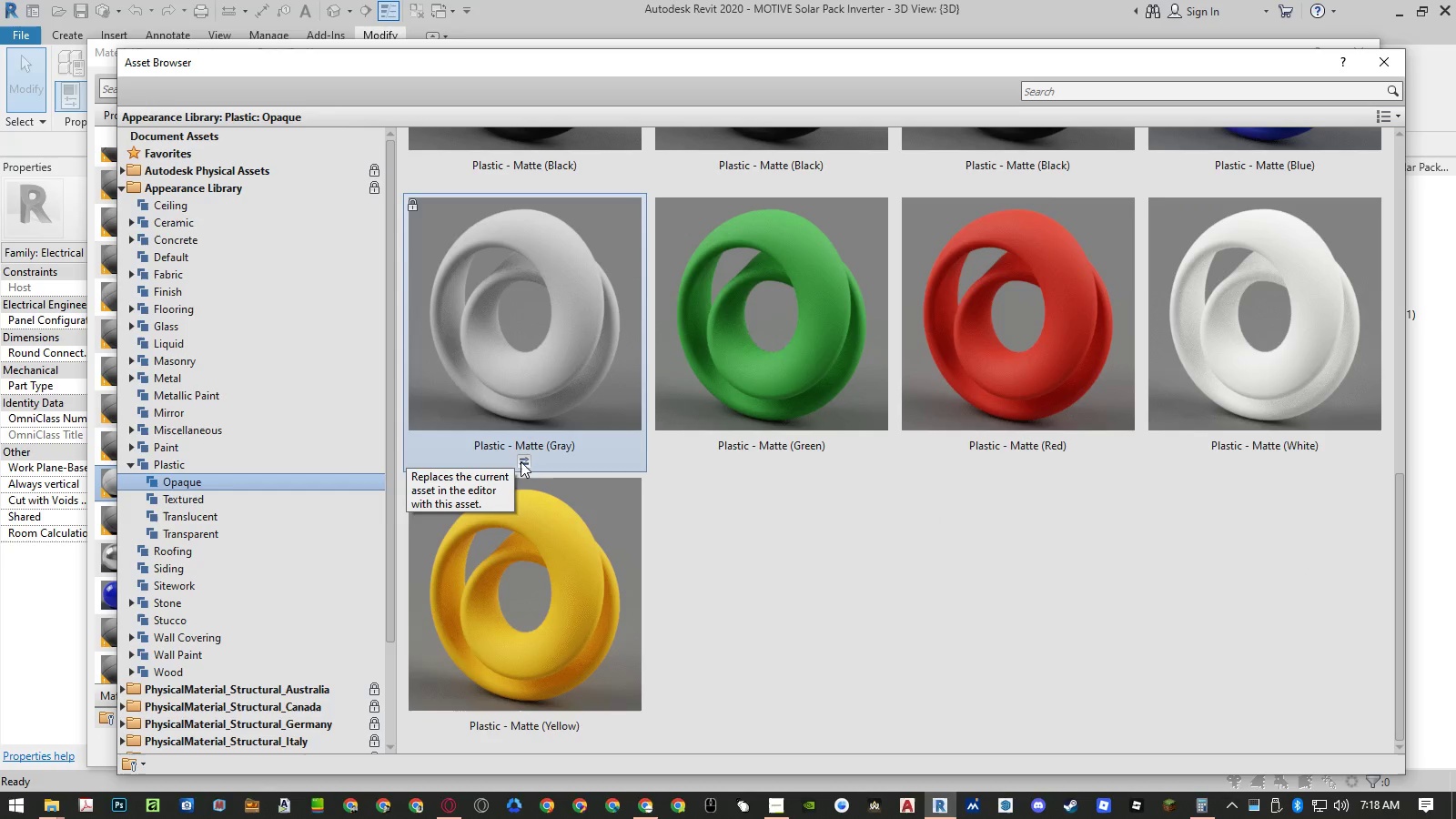 
left_click([521, 461])
 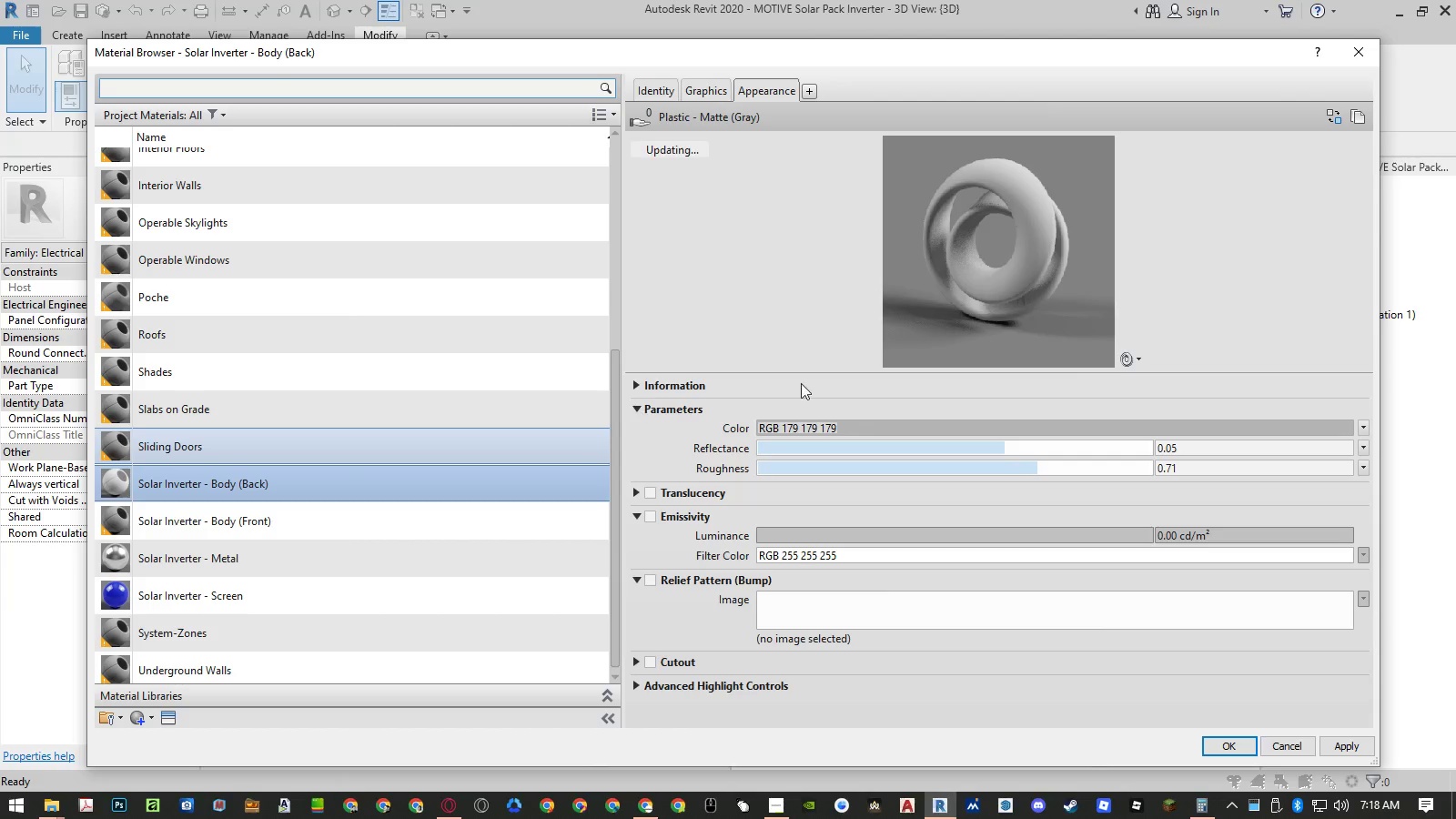 
double_click([1119, 379])
 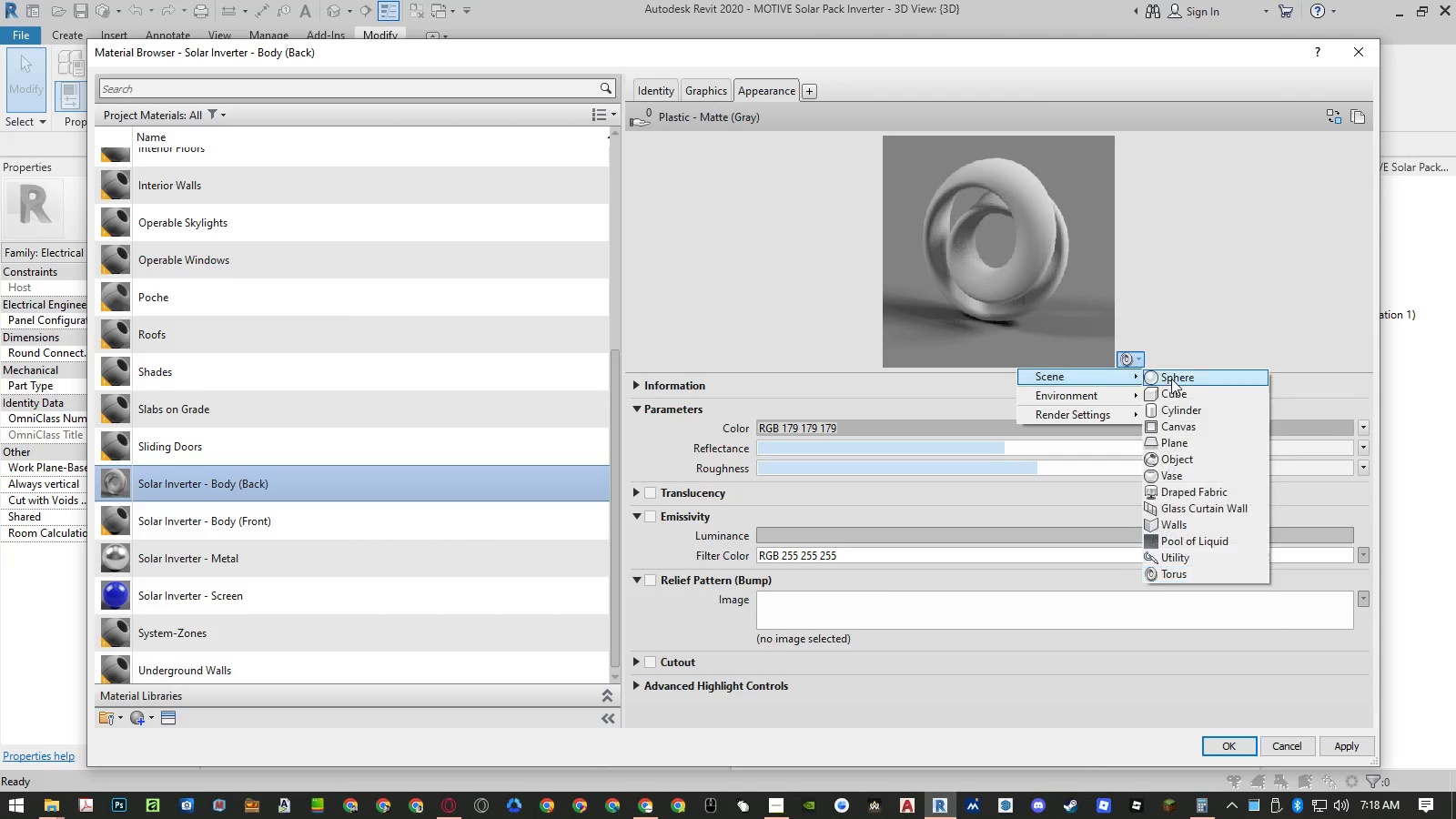 
triple_click([1171, 379])
 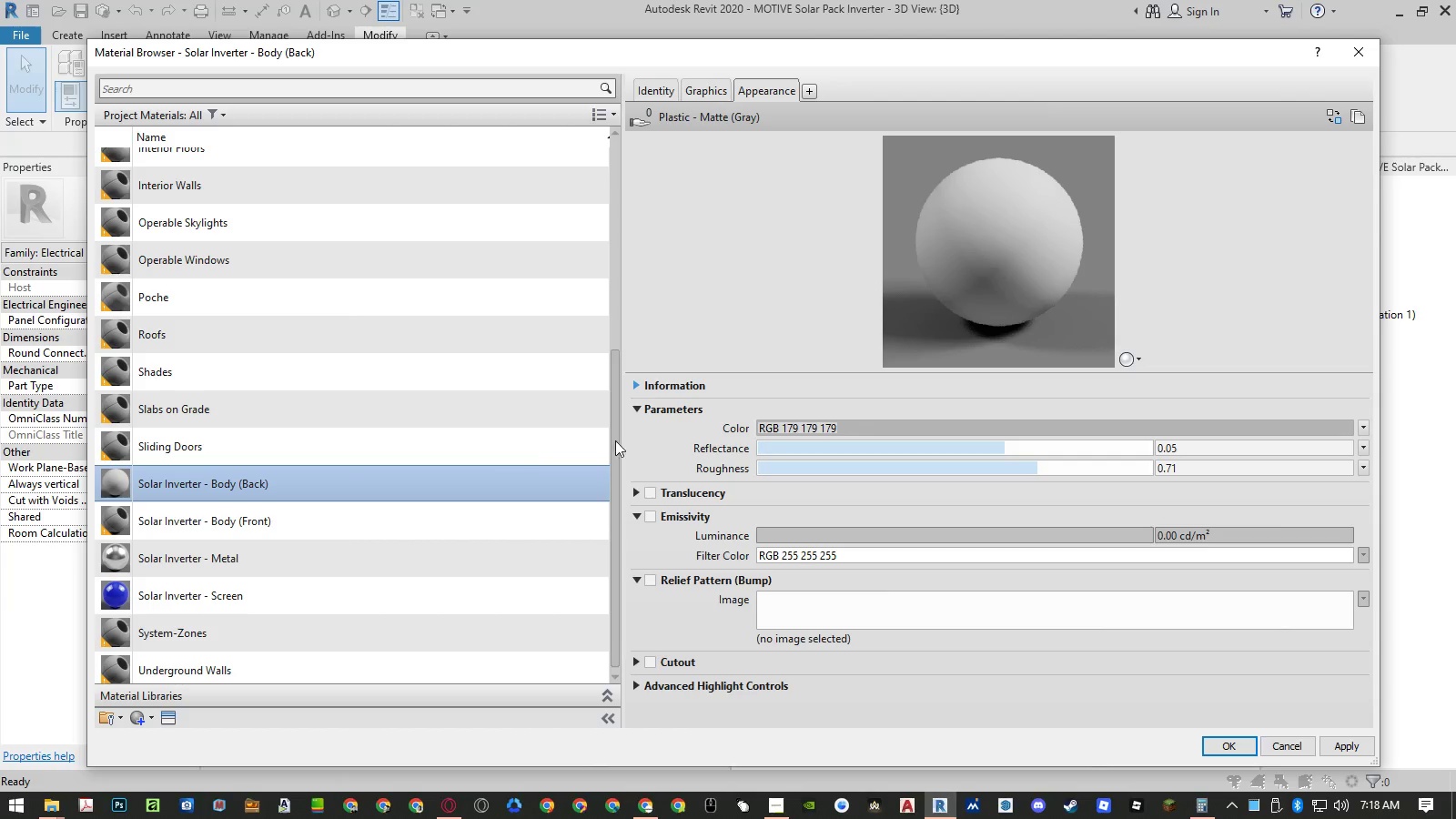 
left_click([416, 512])
 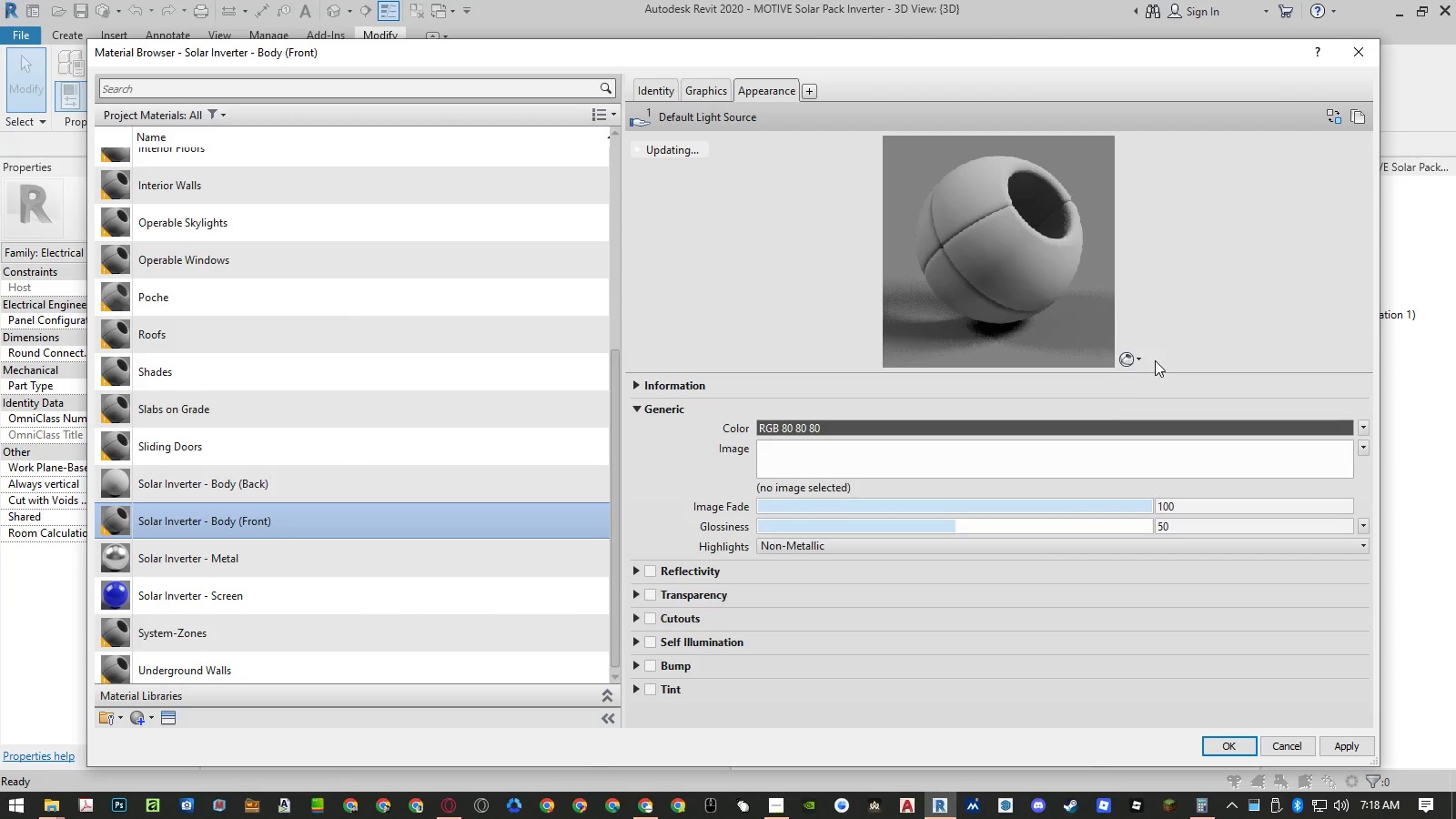 
left_click([1124, 361])
 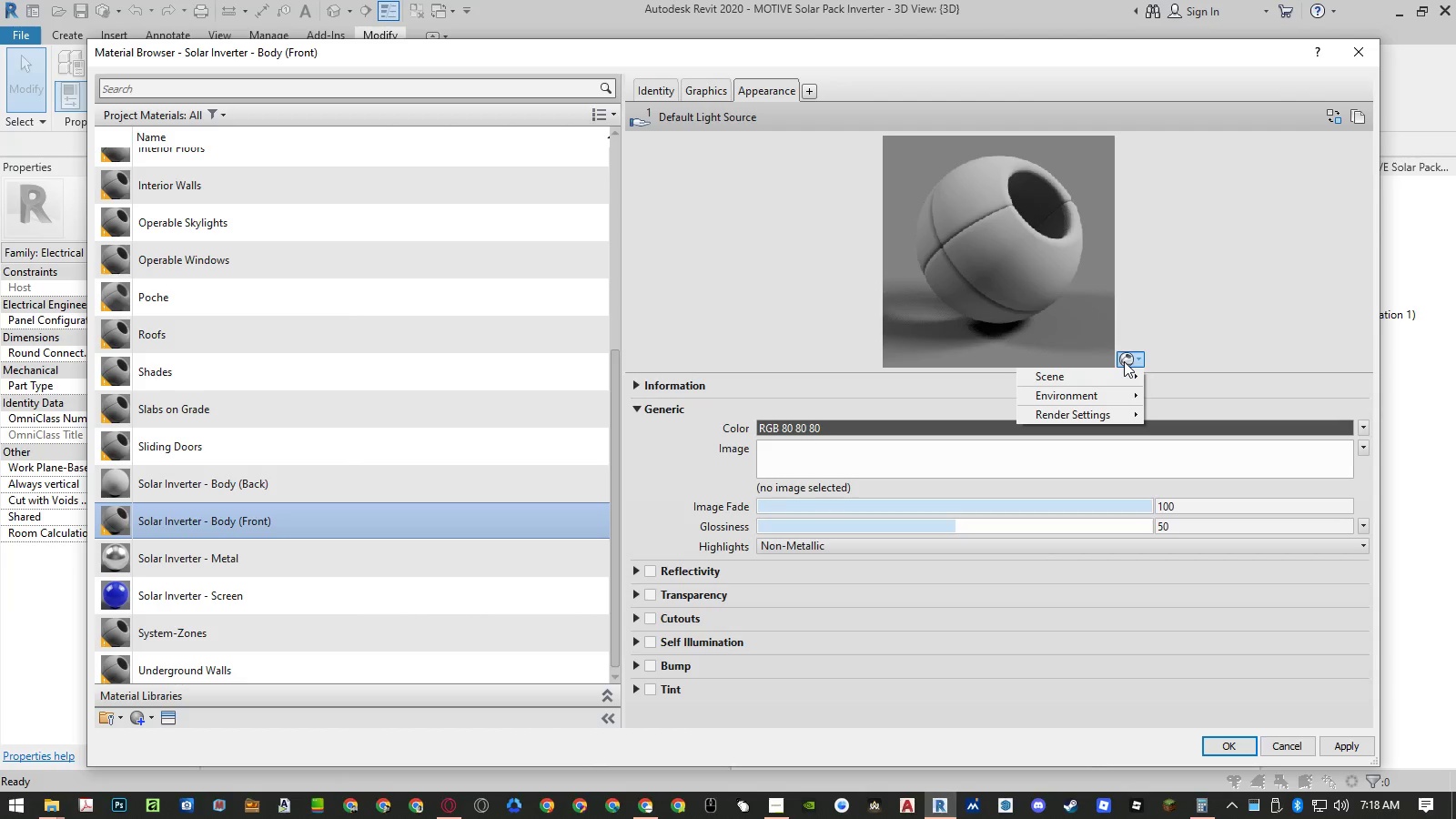 
mouse_move([1120, 381])
 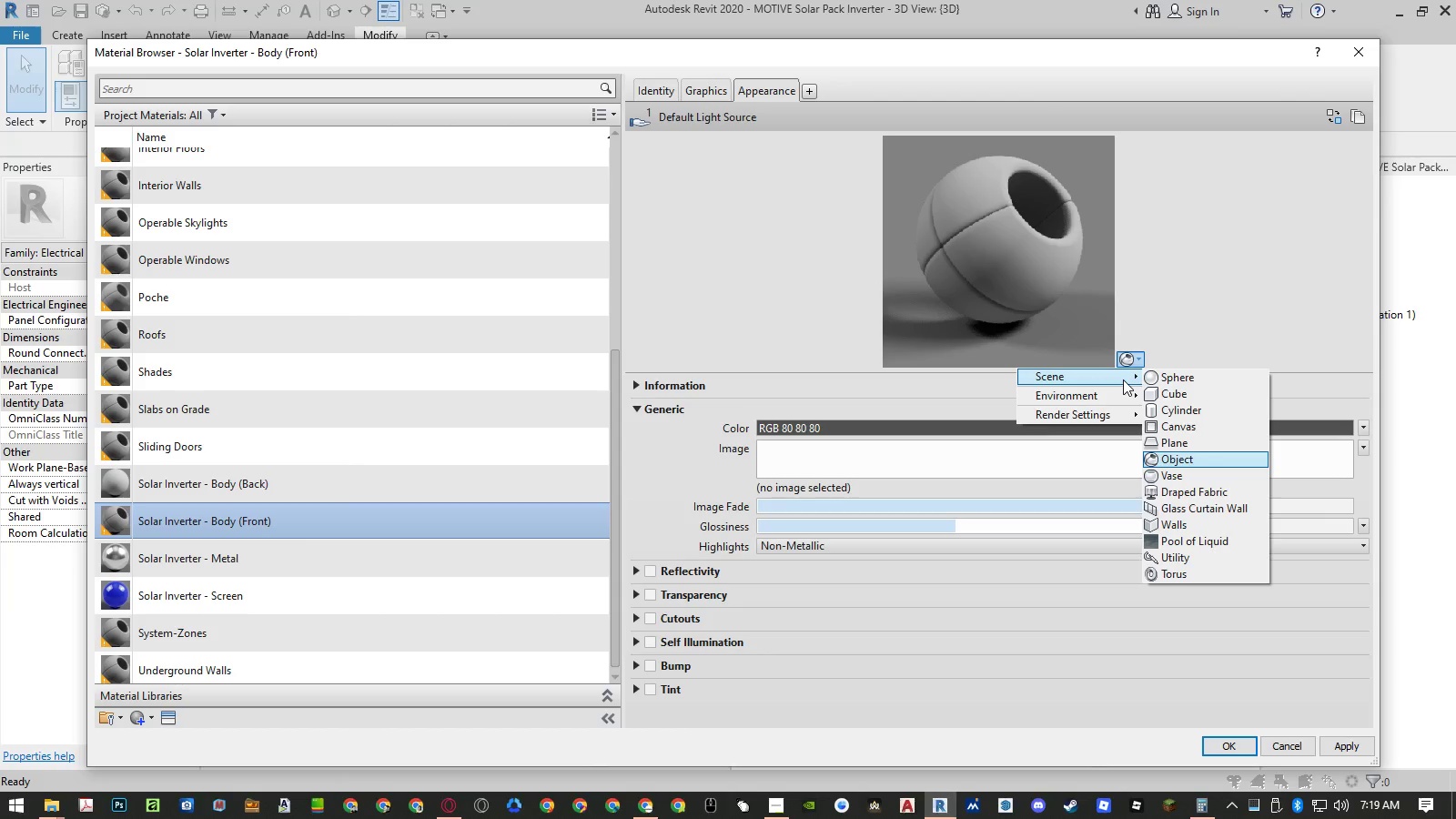 
left_click([1250, 276])
 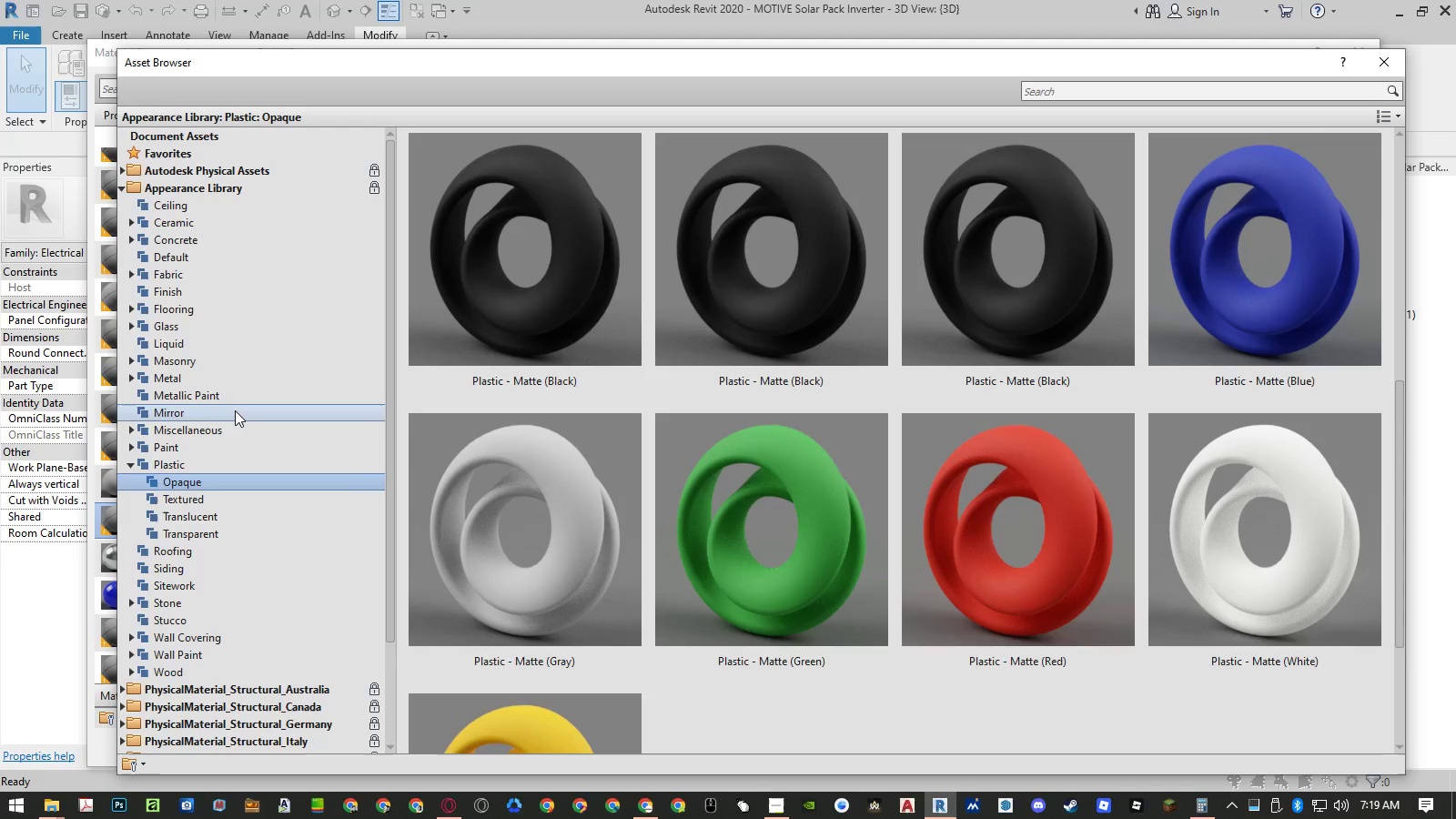 
scroll: coordinate [726, 347], scroll_direction: up, amount: 6.0
 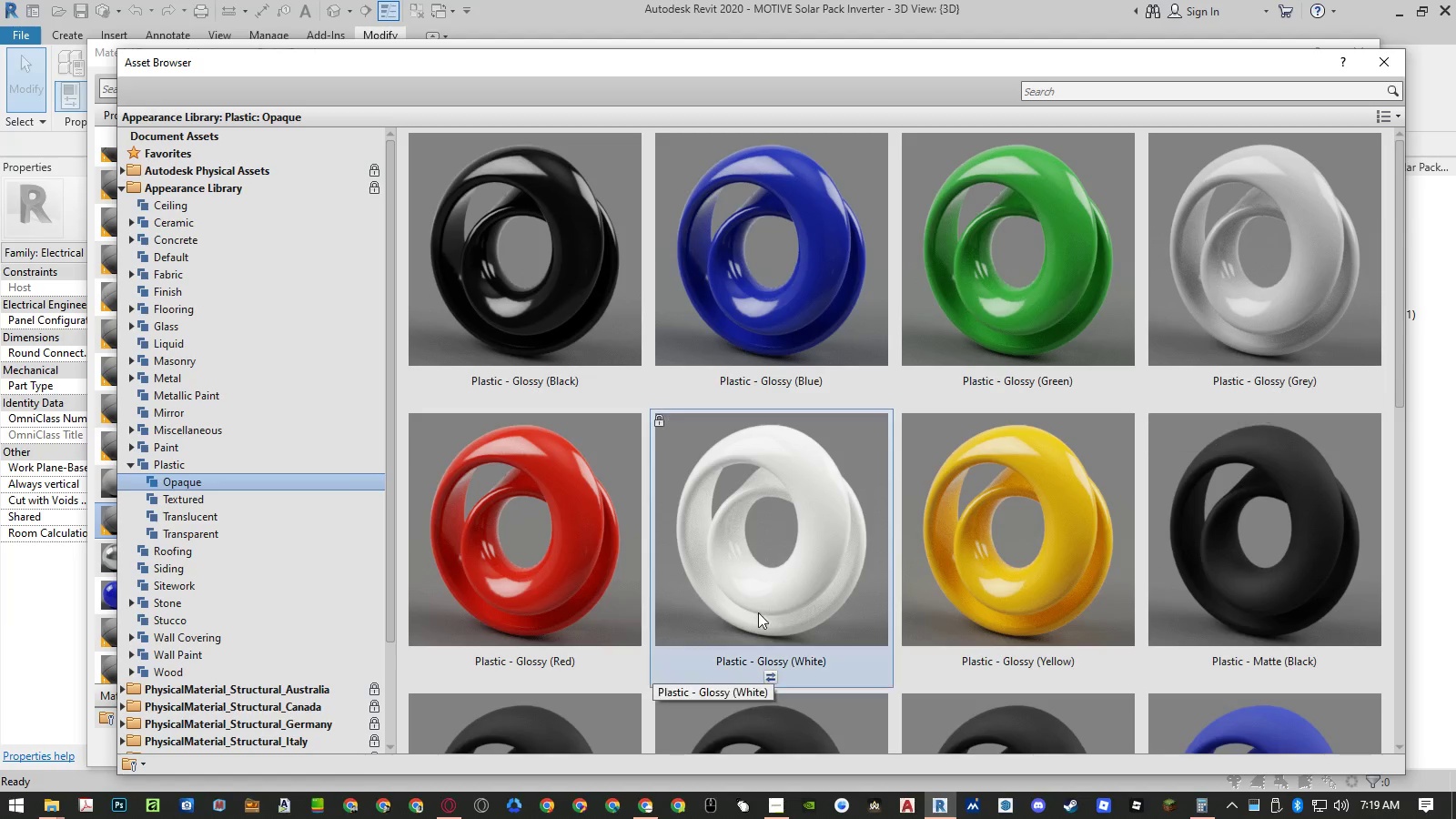 
left_click([774, 673])
 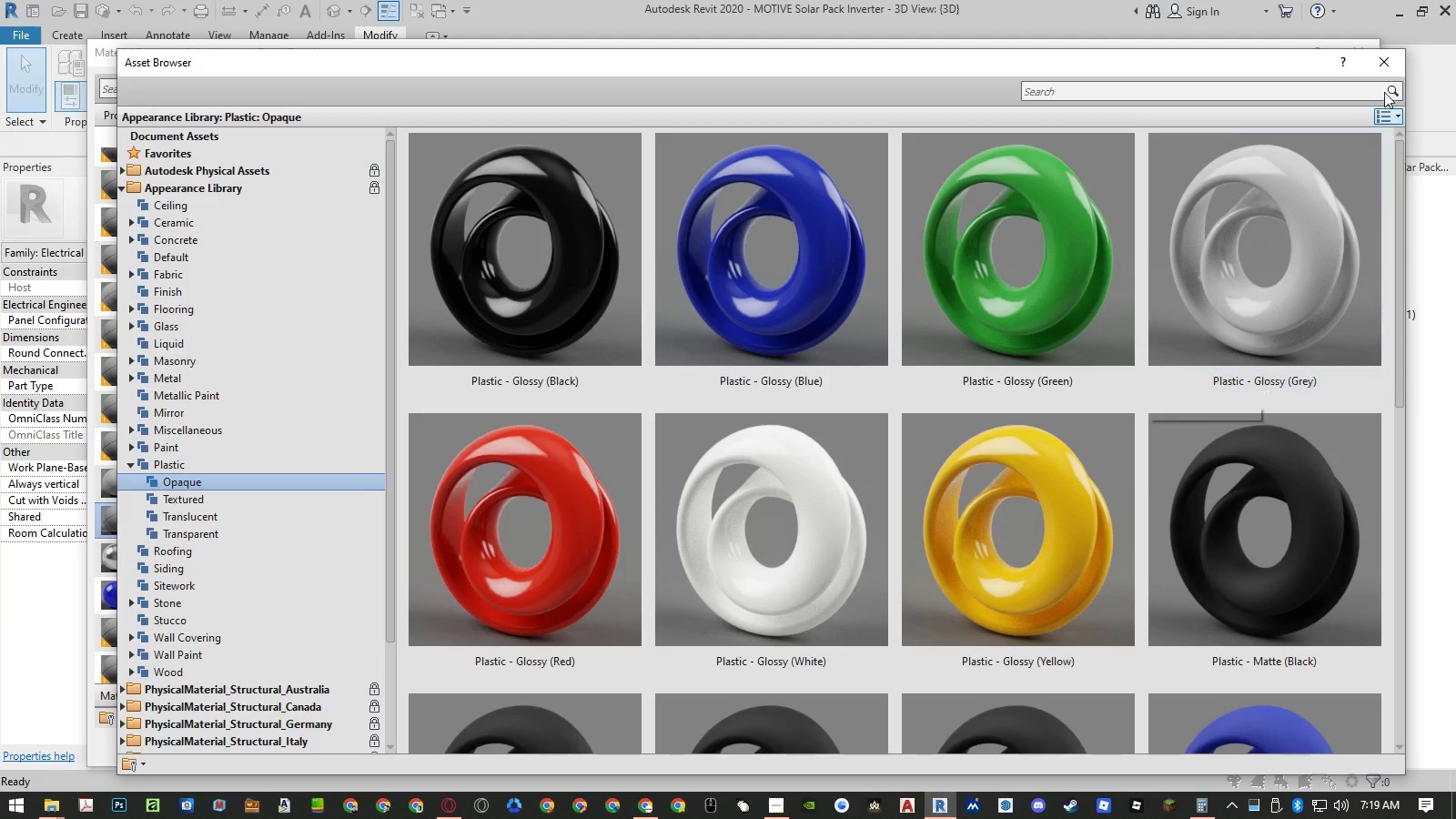 
left_click([1385, 67])
 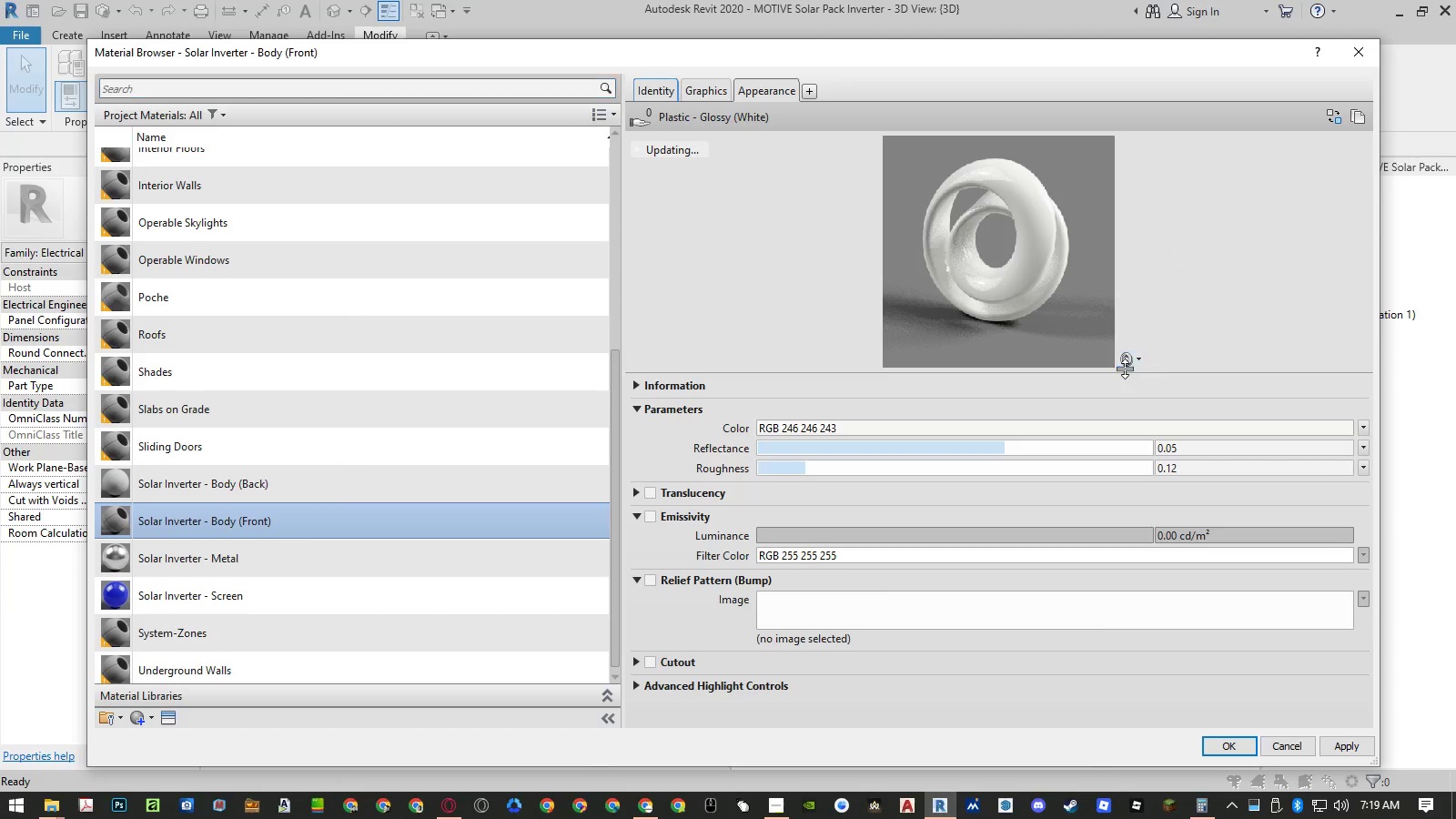 
double_click([1128, 359])
 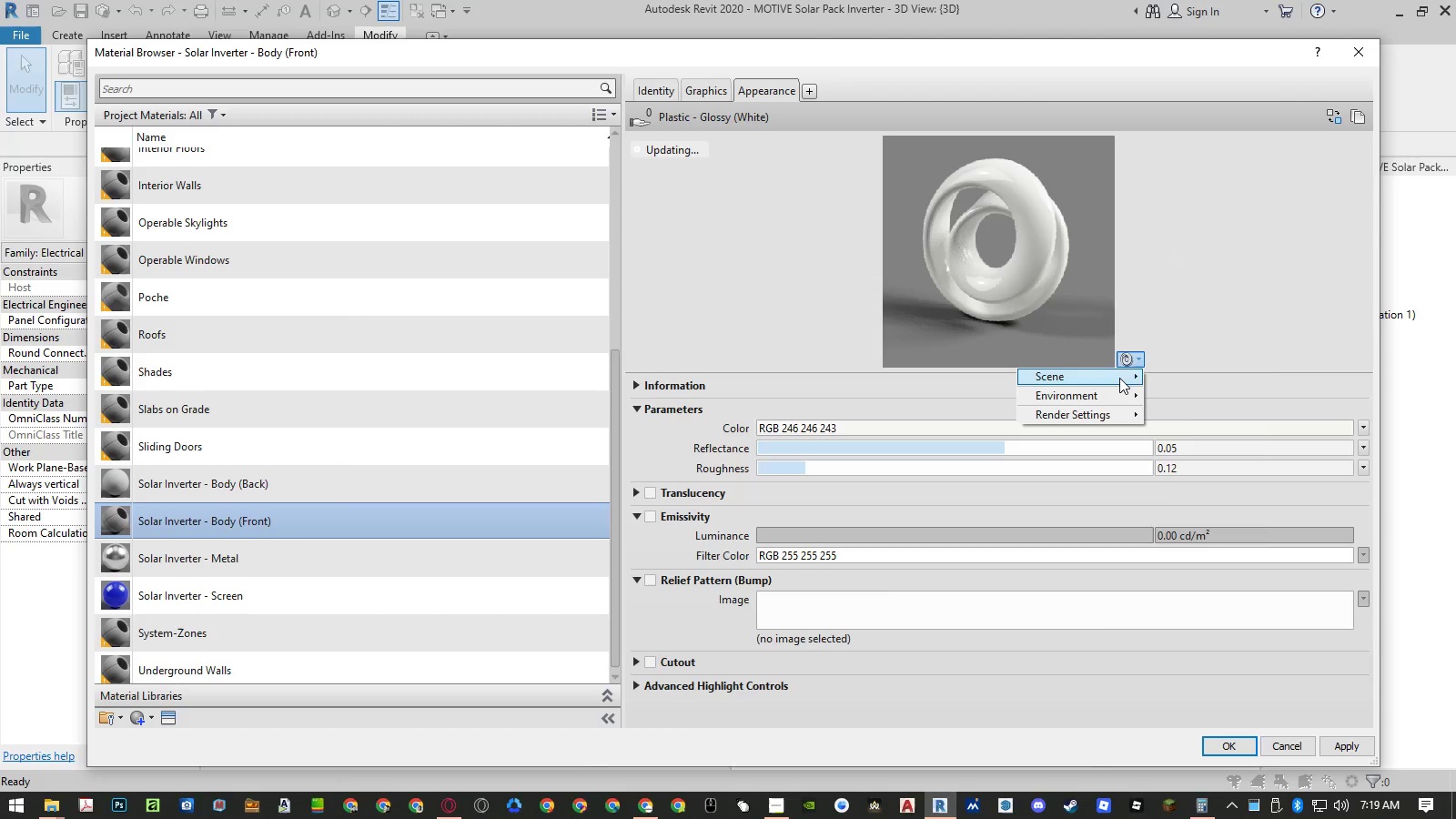 
triple_click([1119, 378])
 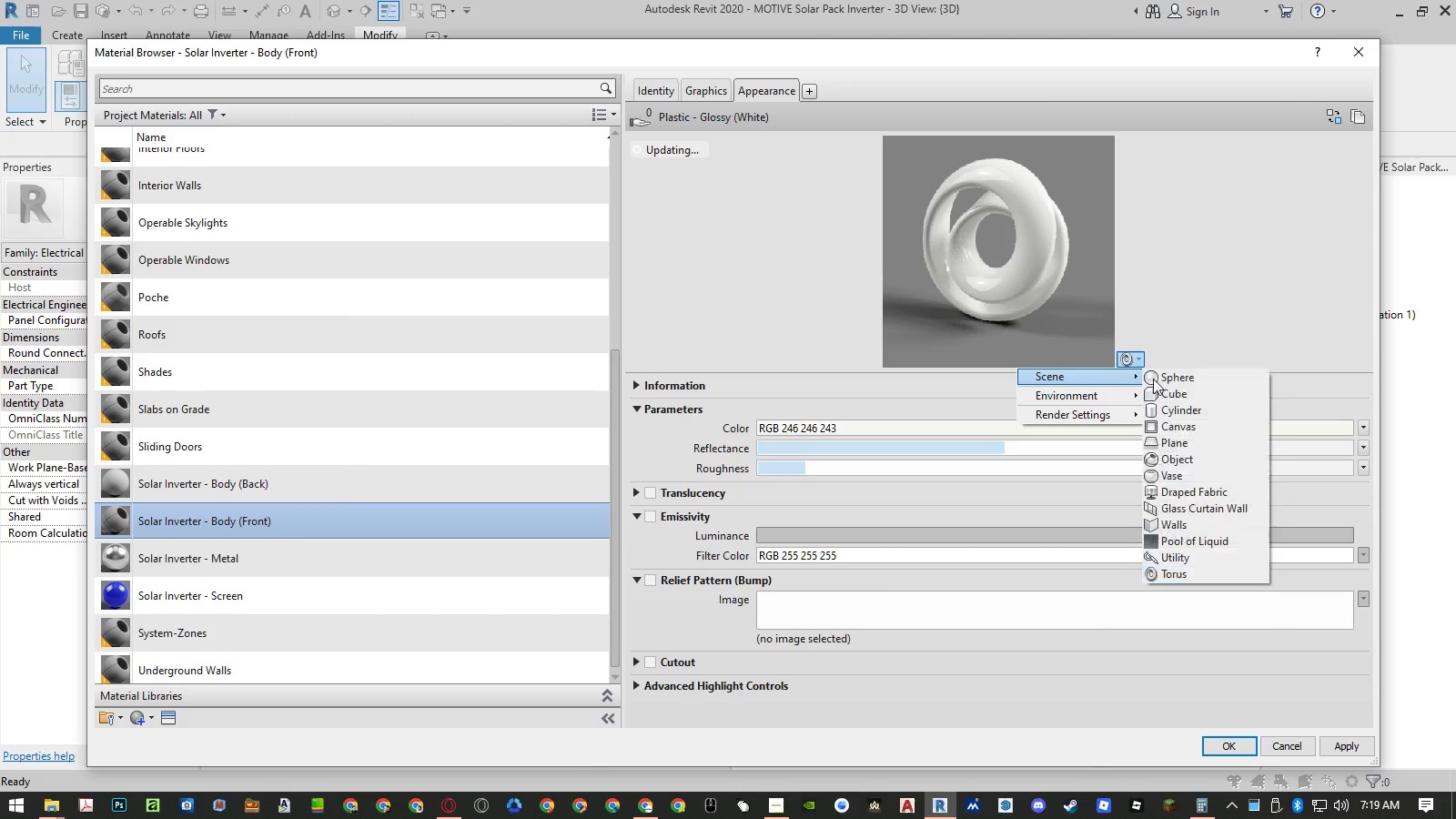 
triple_click([1172, 377])
 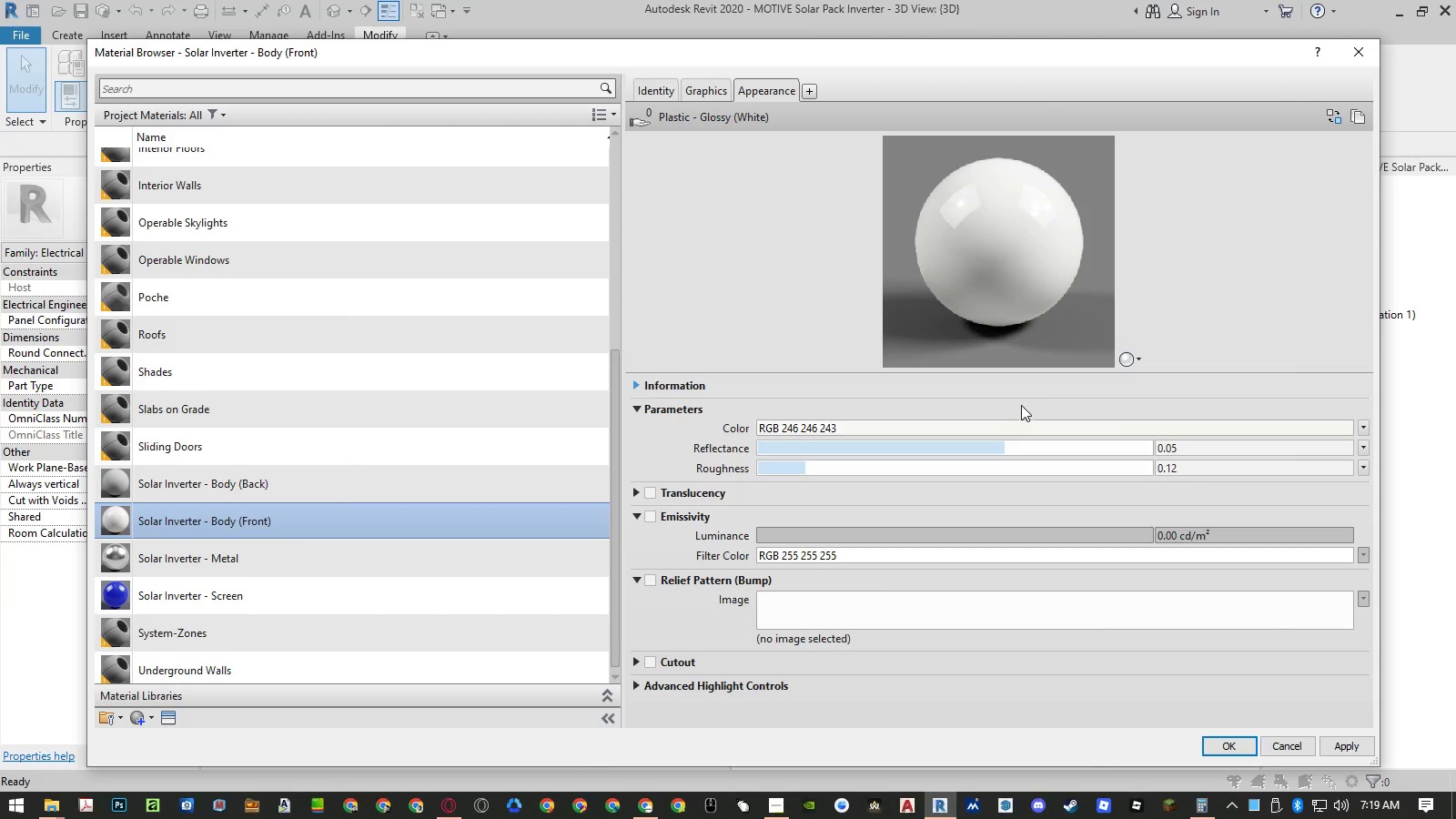 
scroll: coordinate [399, 476], scroll_direction: down, amount: 1.0
 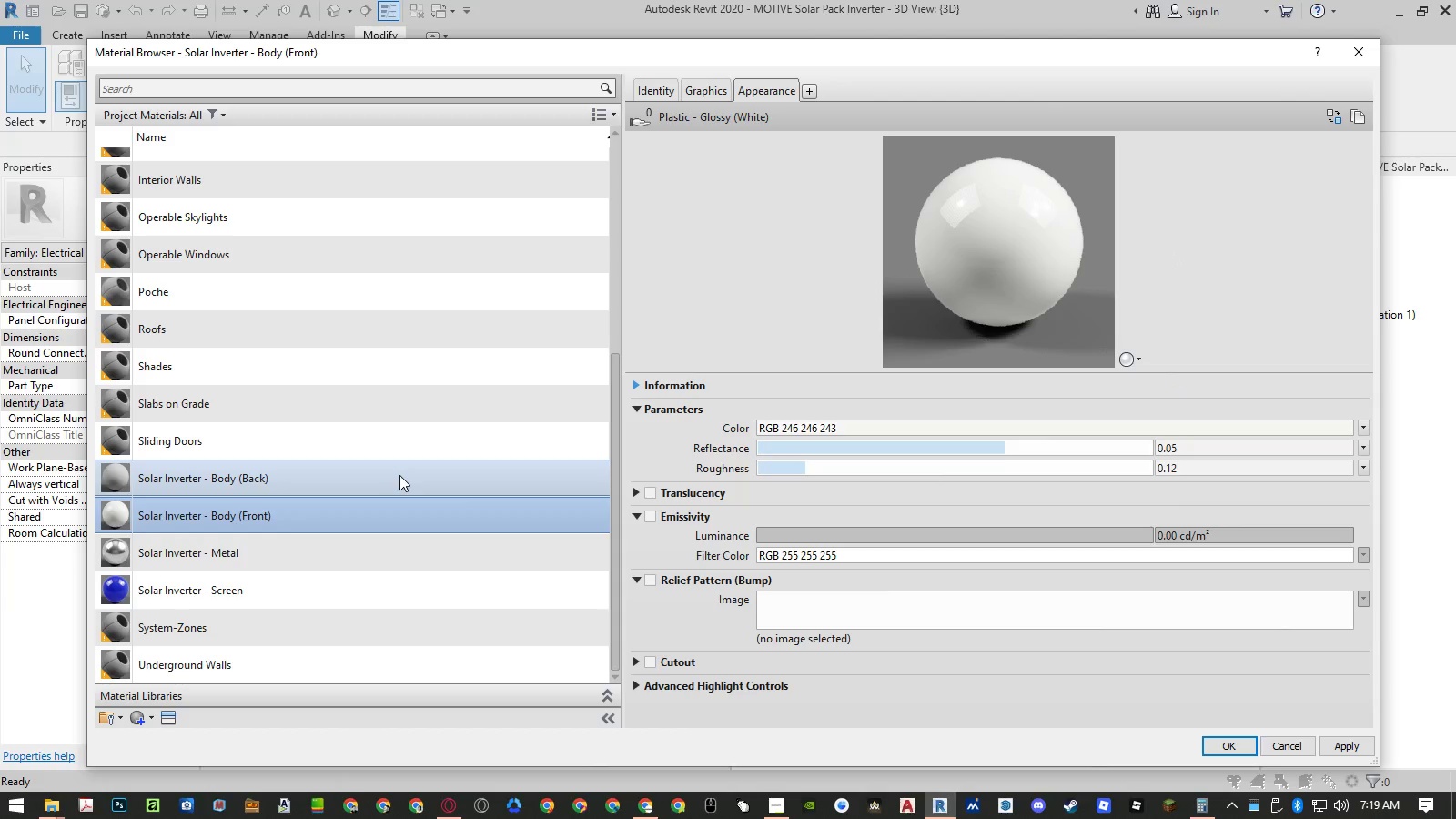 
scroll: coordinate [420, 468], scroll_direction: up, amount: 17.0
 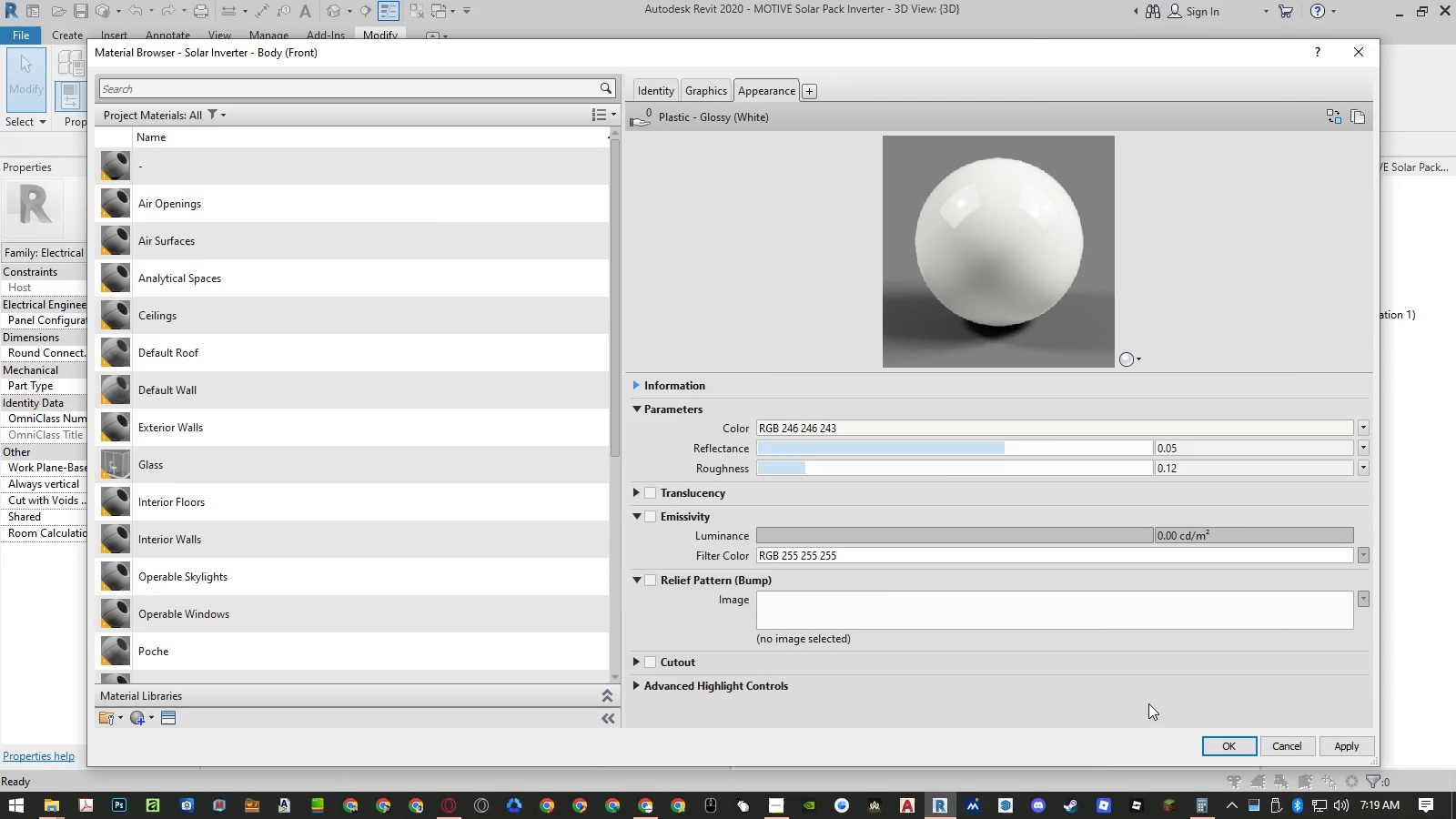 
left_click([1227, 740])
 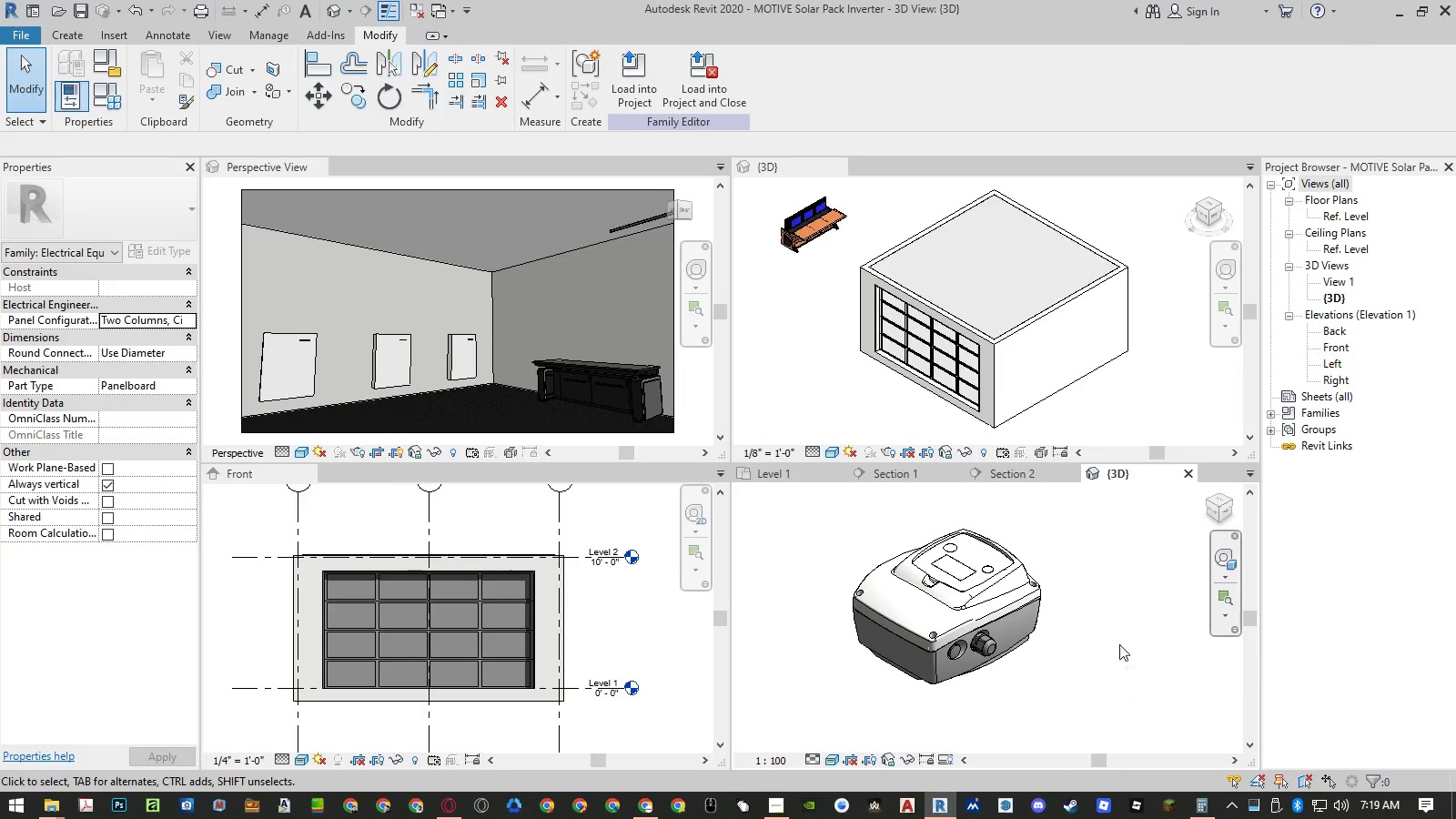 
scroll: coordinate [999, 581], scroll_direction: up, amount: 4.0
 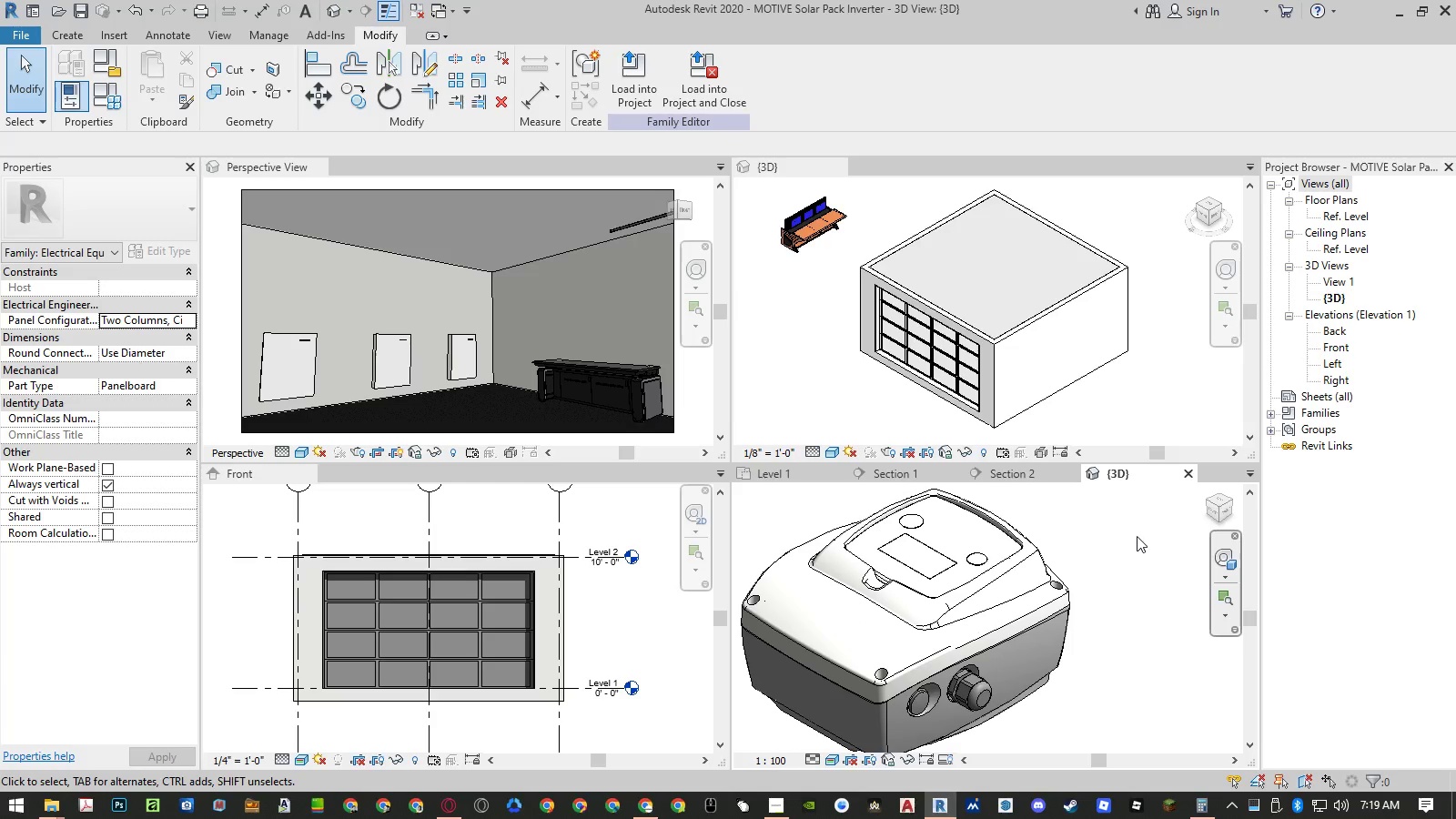 
scroll: coordinate [1131, 541], scroll_direction: down, amount: 2.0
 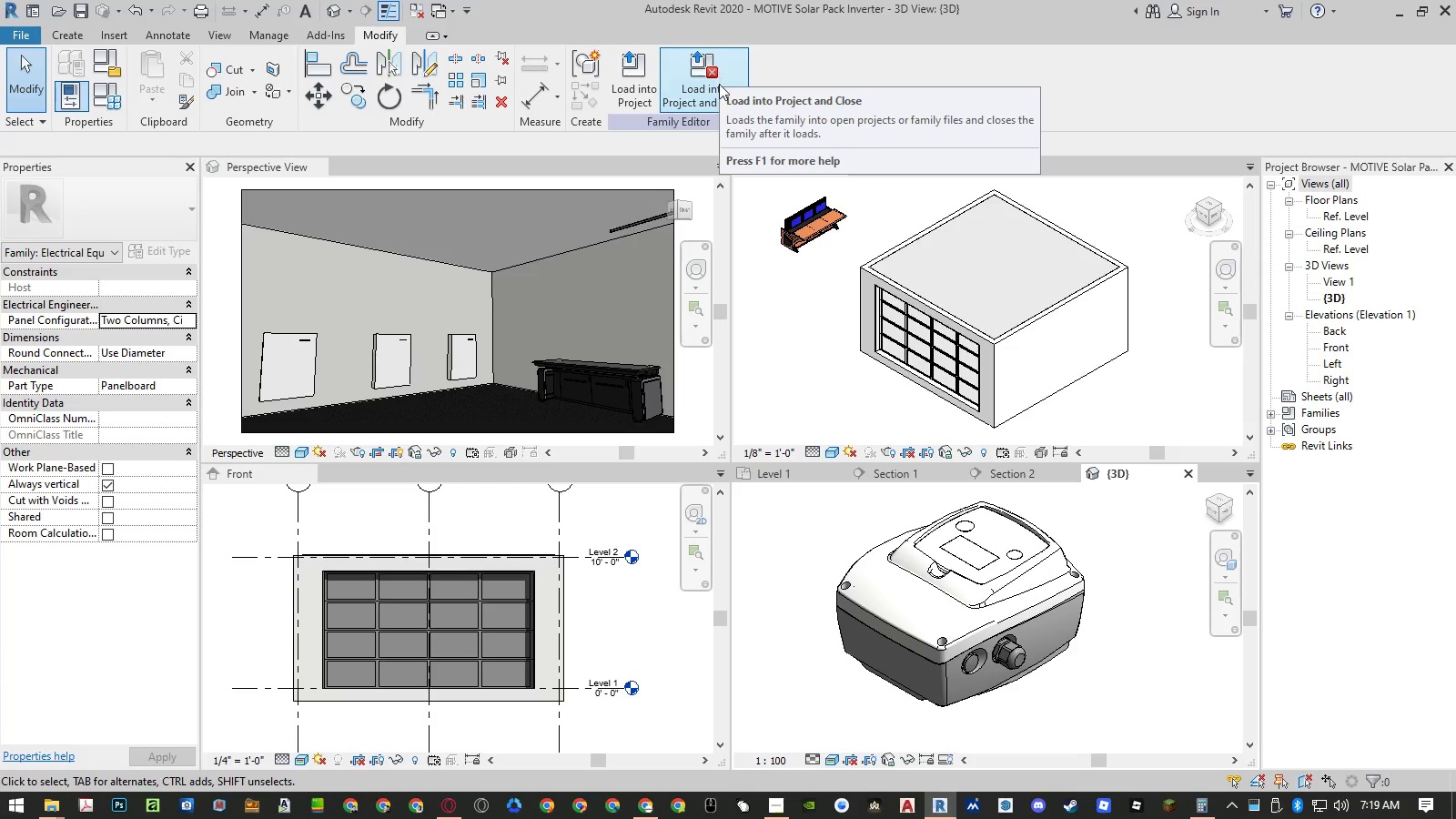 
left_click([703, 72])
 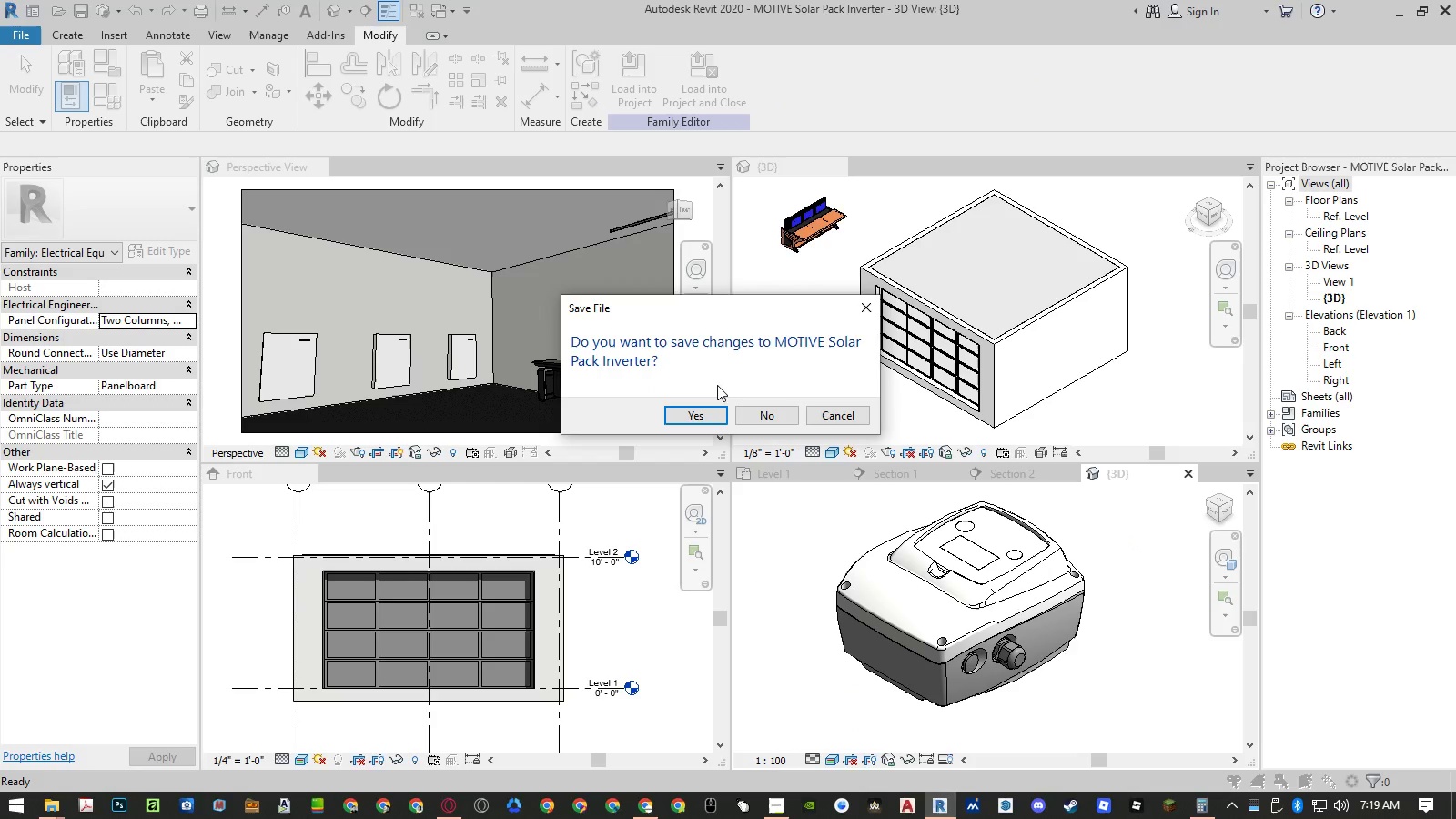 
left_click([764, 419])
 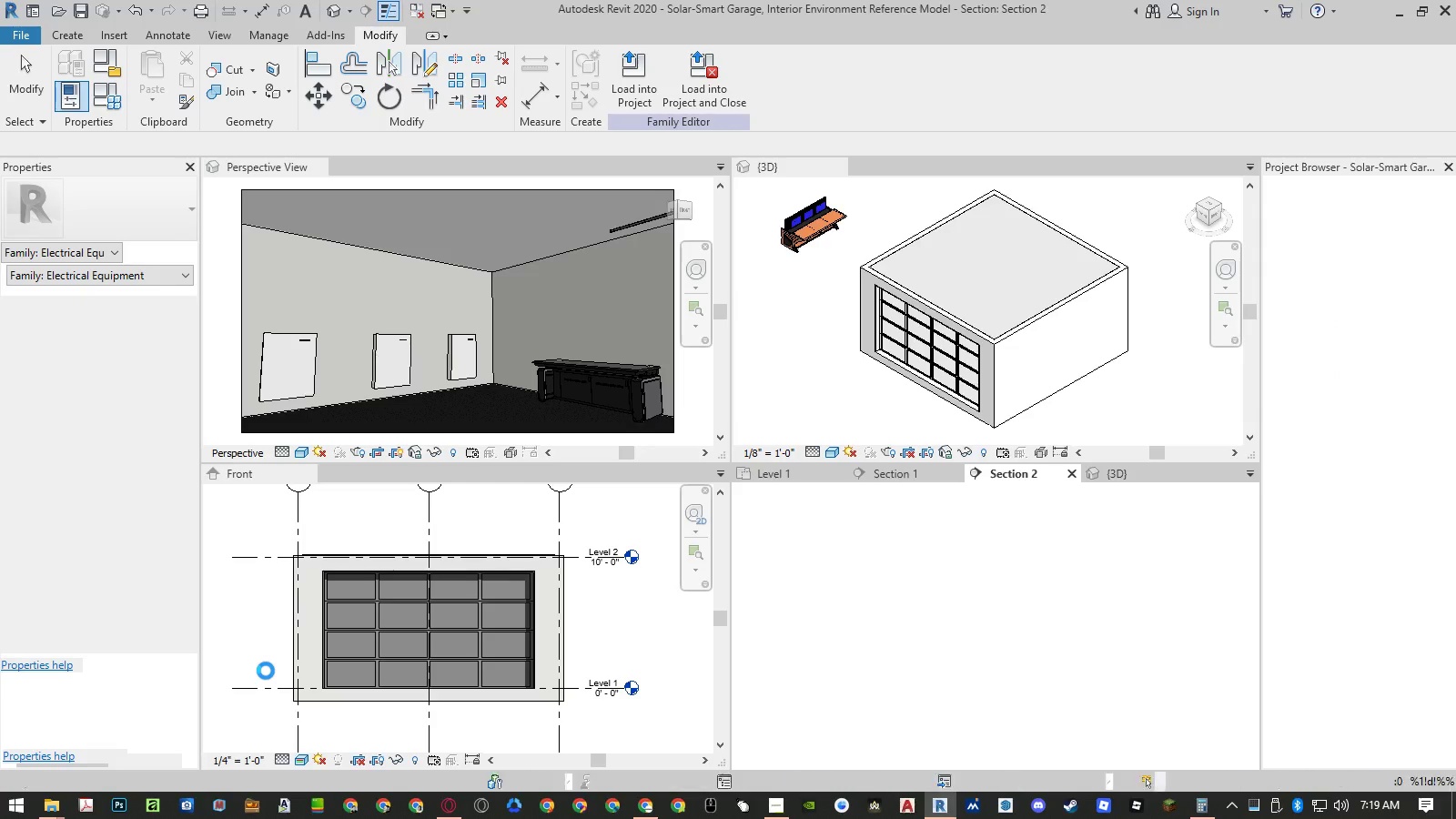 
wait(9.02)
 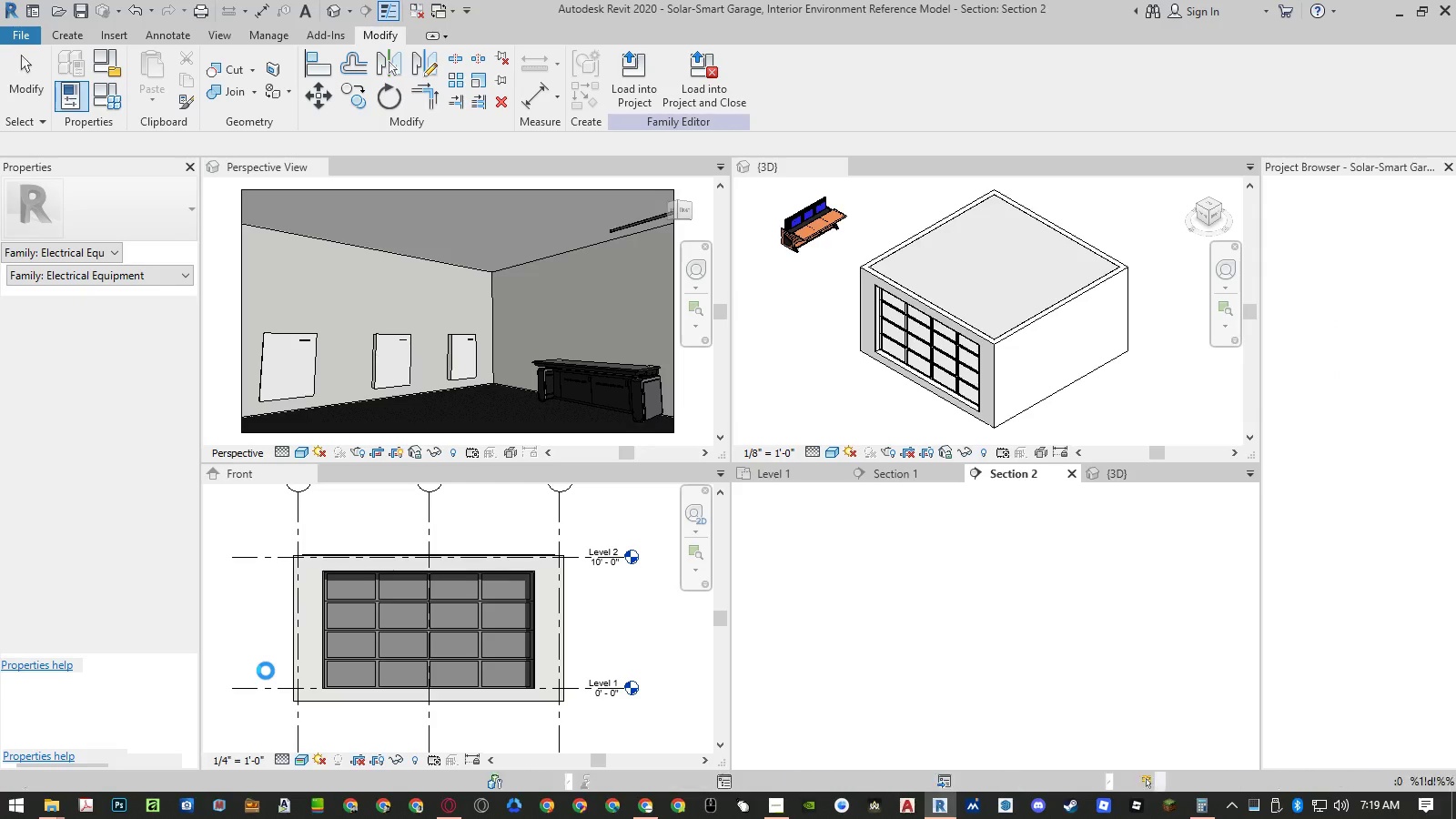 
left_click([1019, 472])
 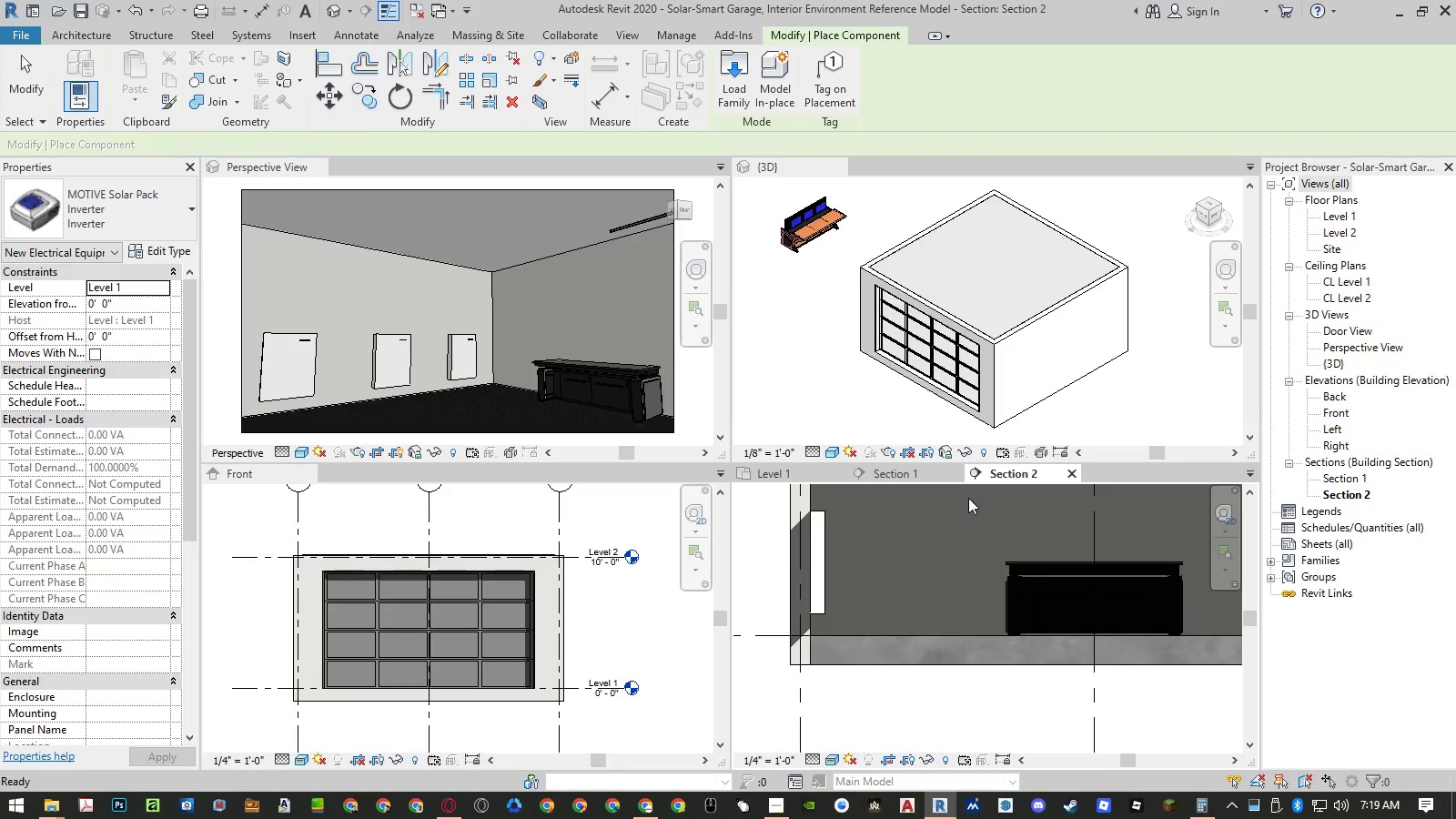 
left_click([924, 476])
 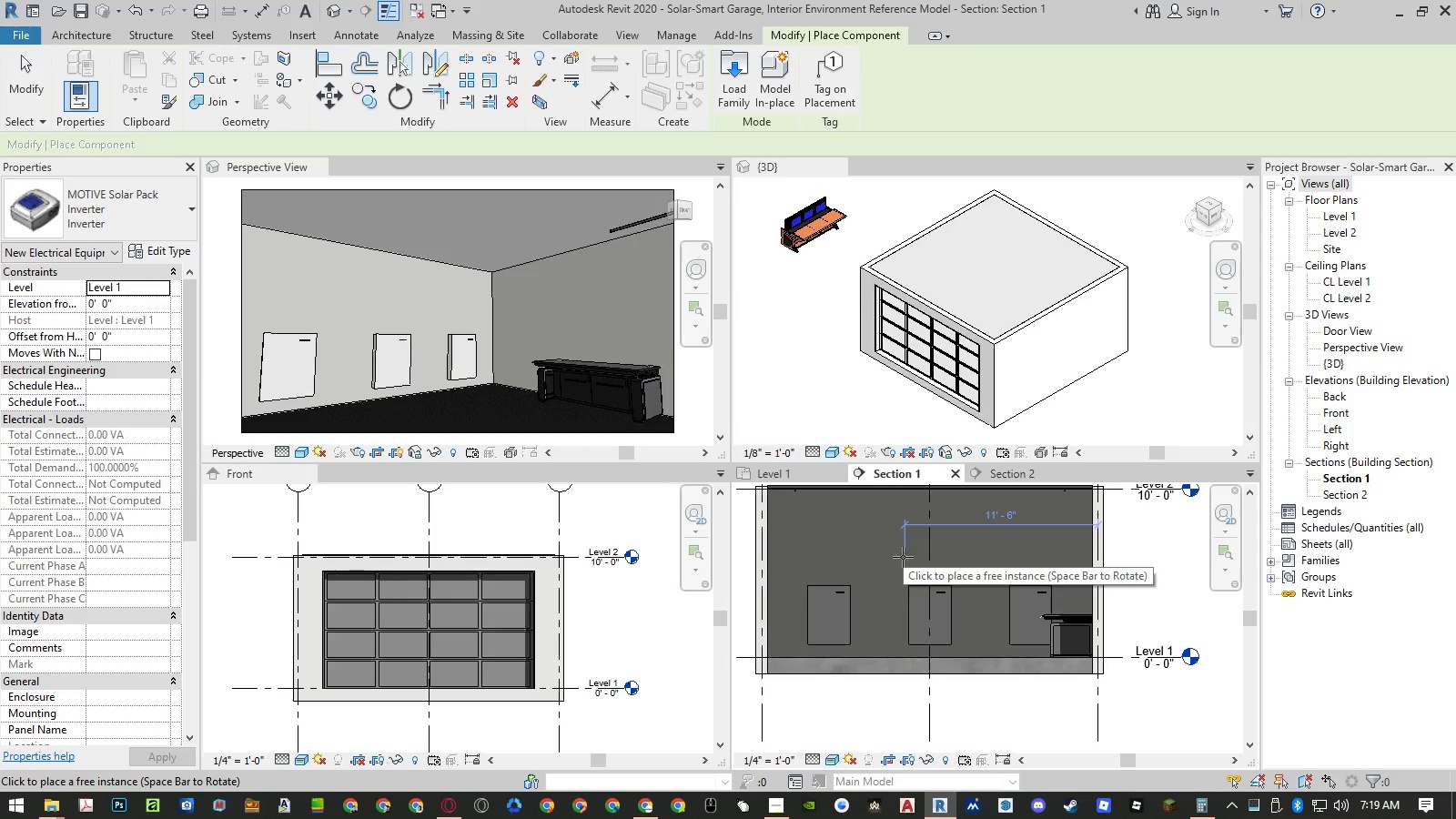 
scroll: coordinate [915, 559], scroll_direction: up, amount: 5.0
 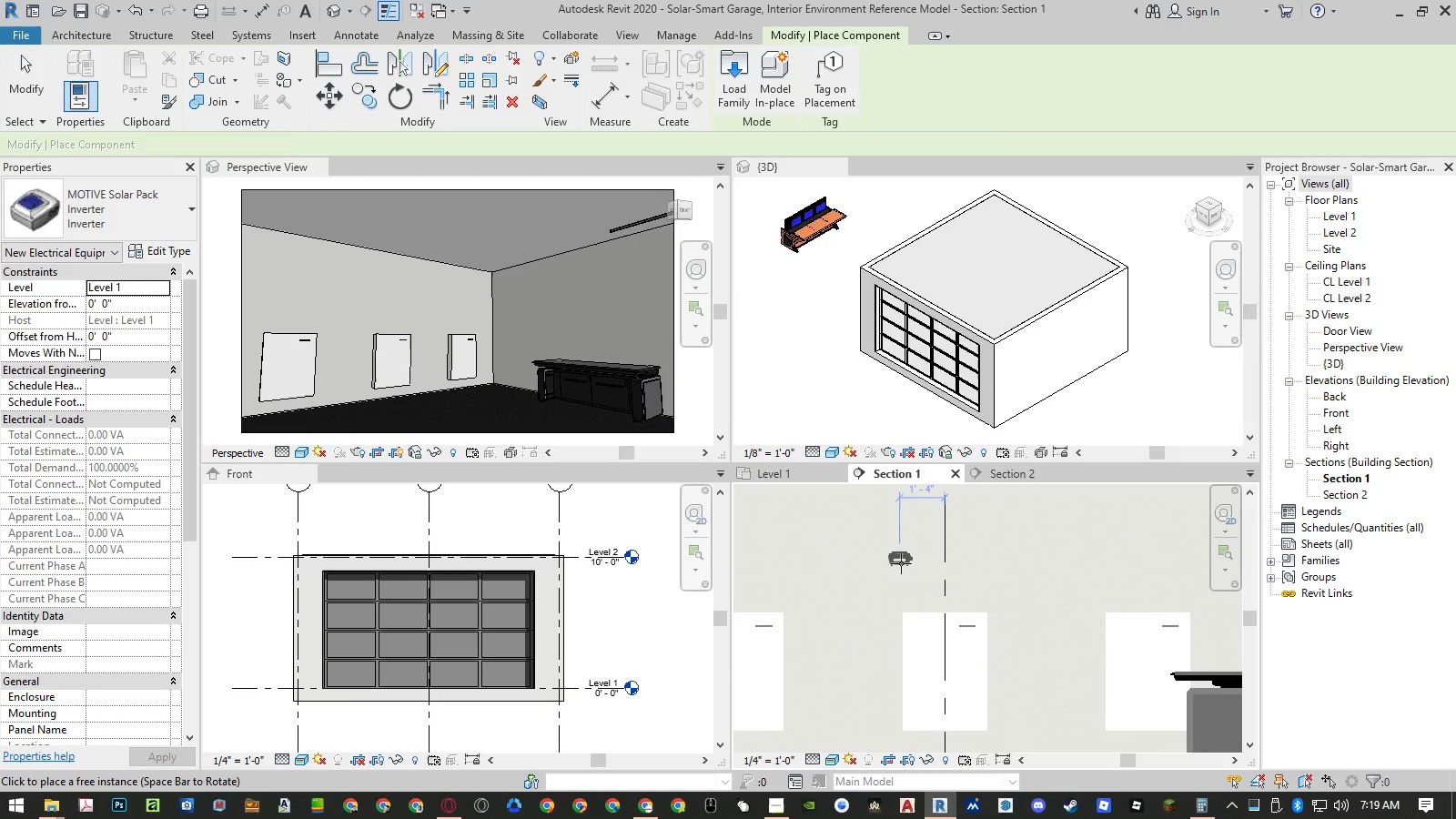 
wait(5.94)
 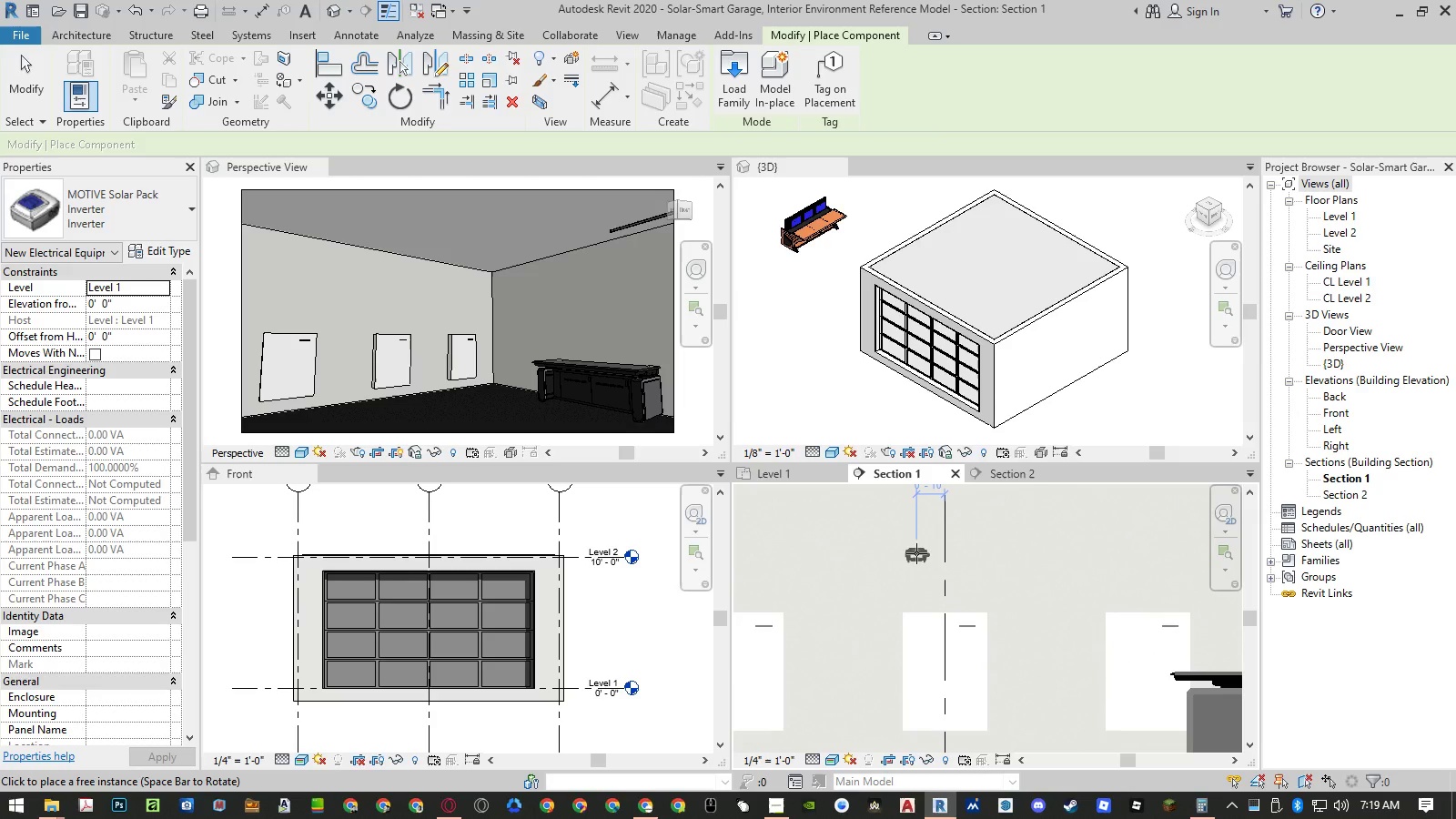 
left_click([901, 563])
 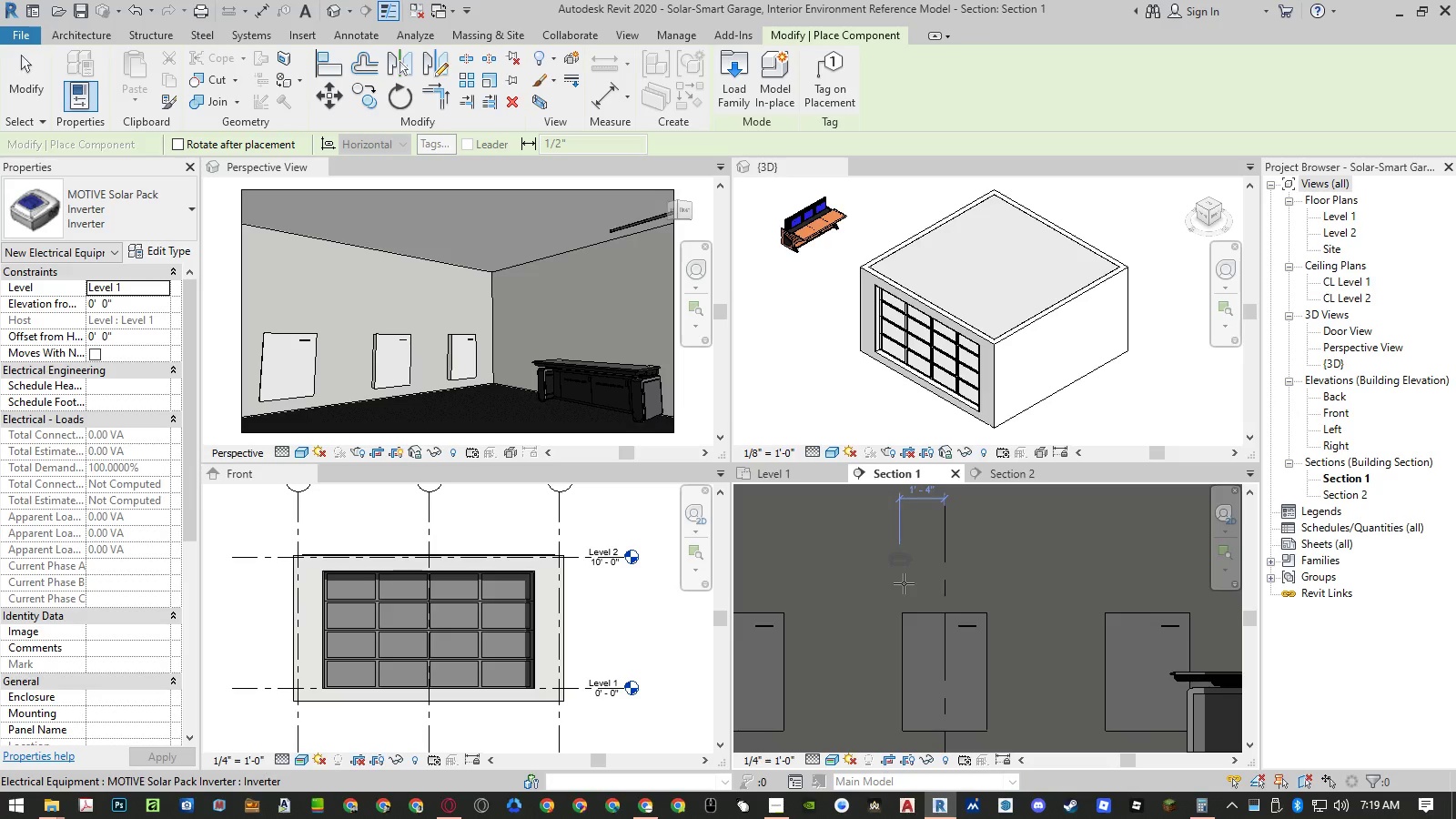 
key(Escape)
 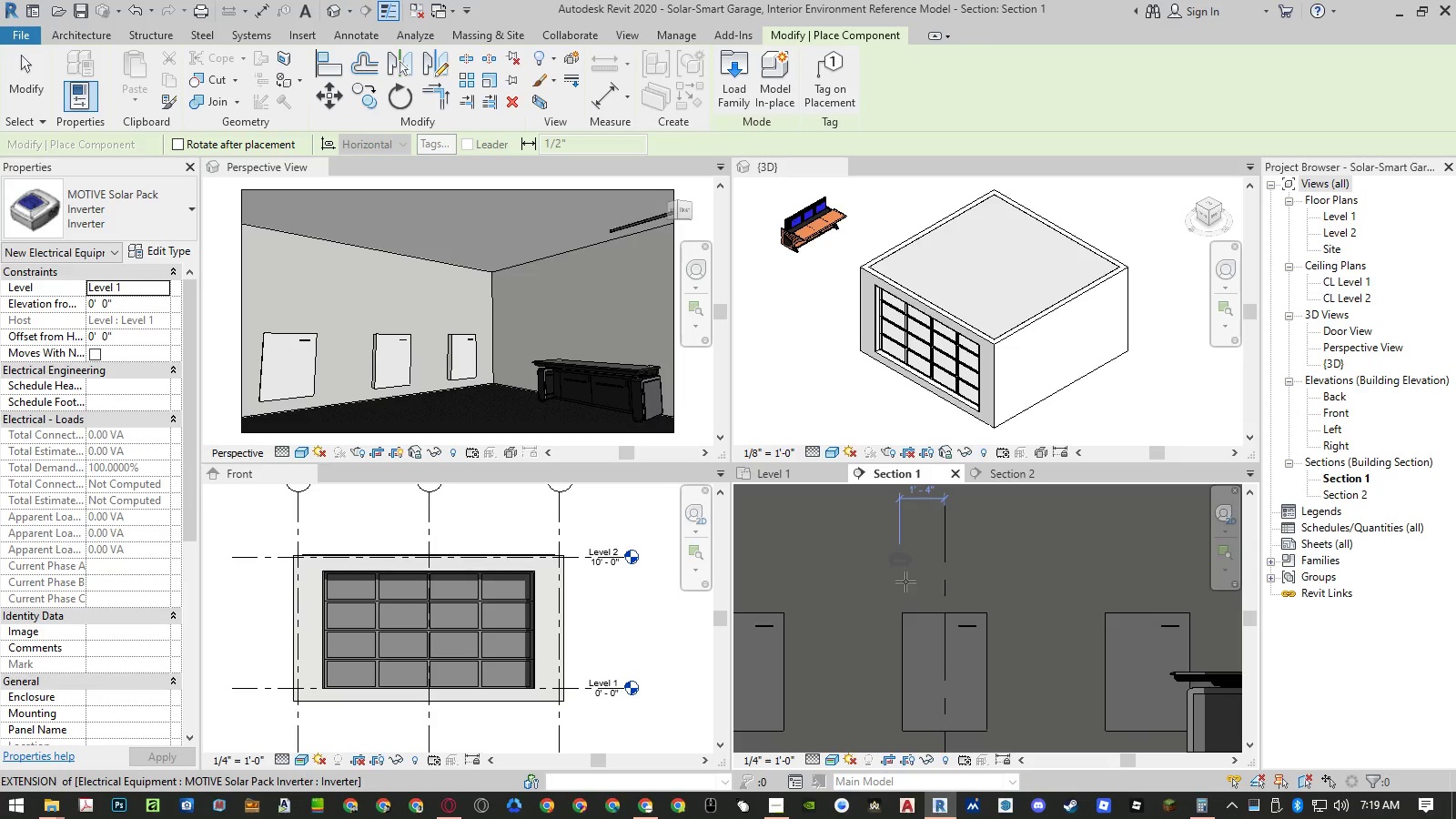 
key(Escape)
 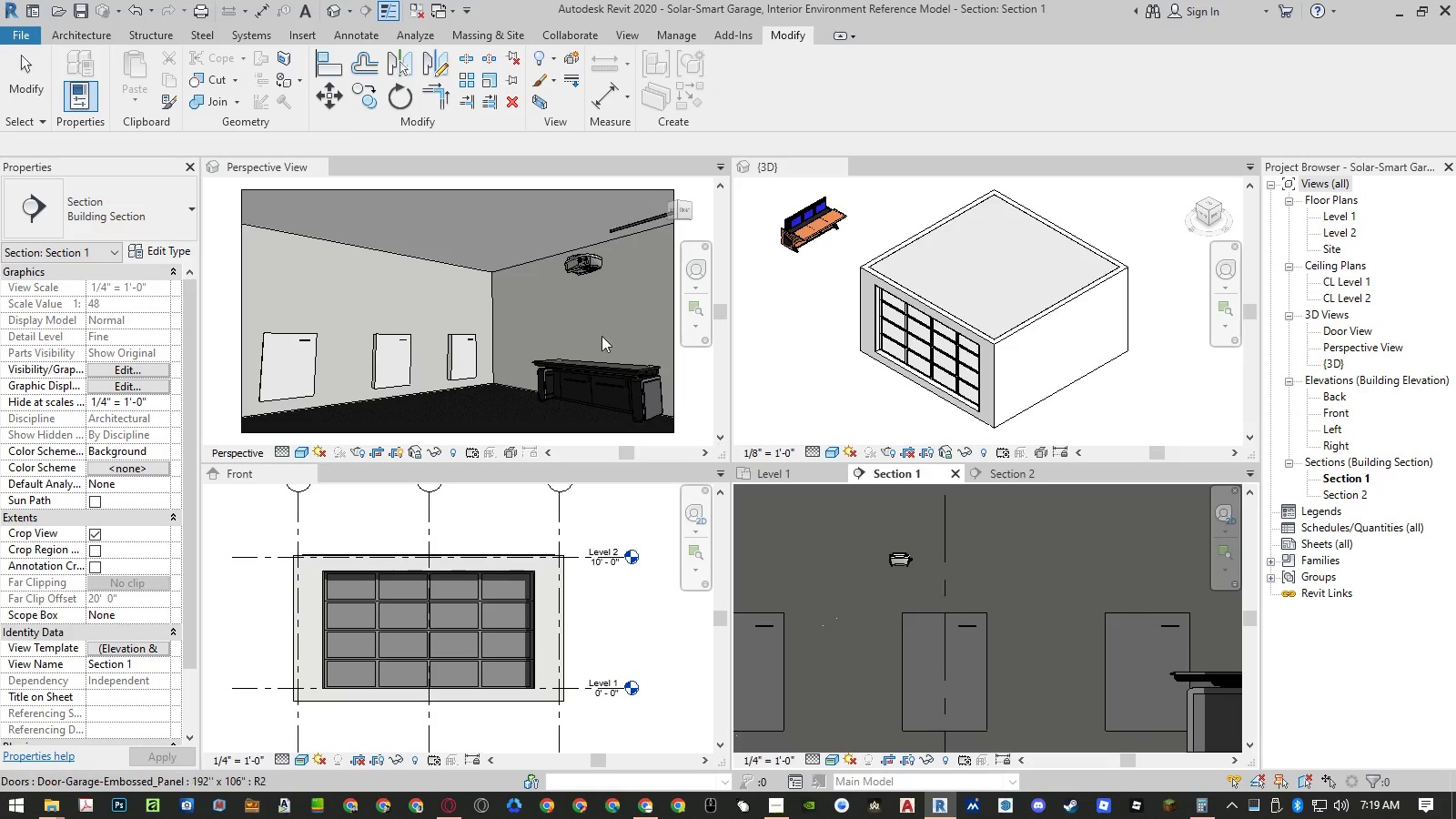 
left_click([589, 267])
 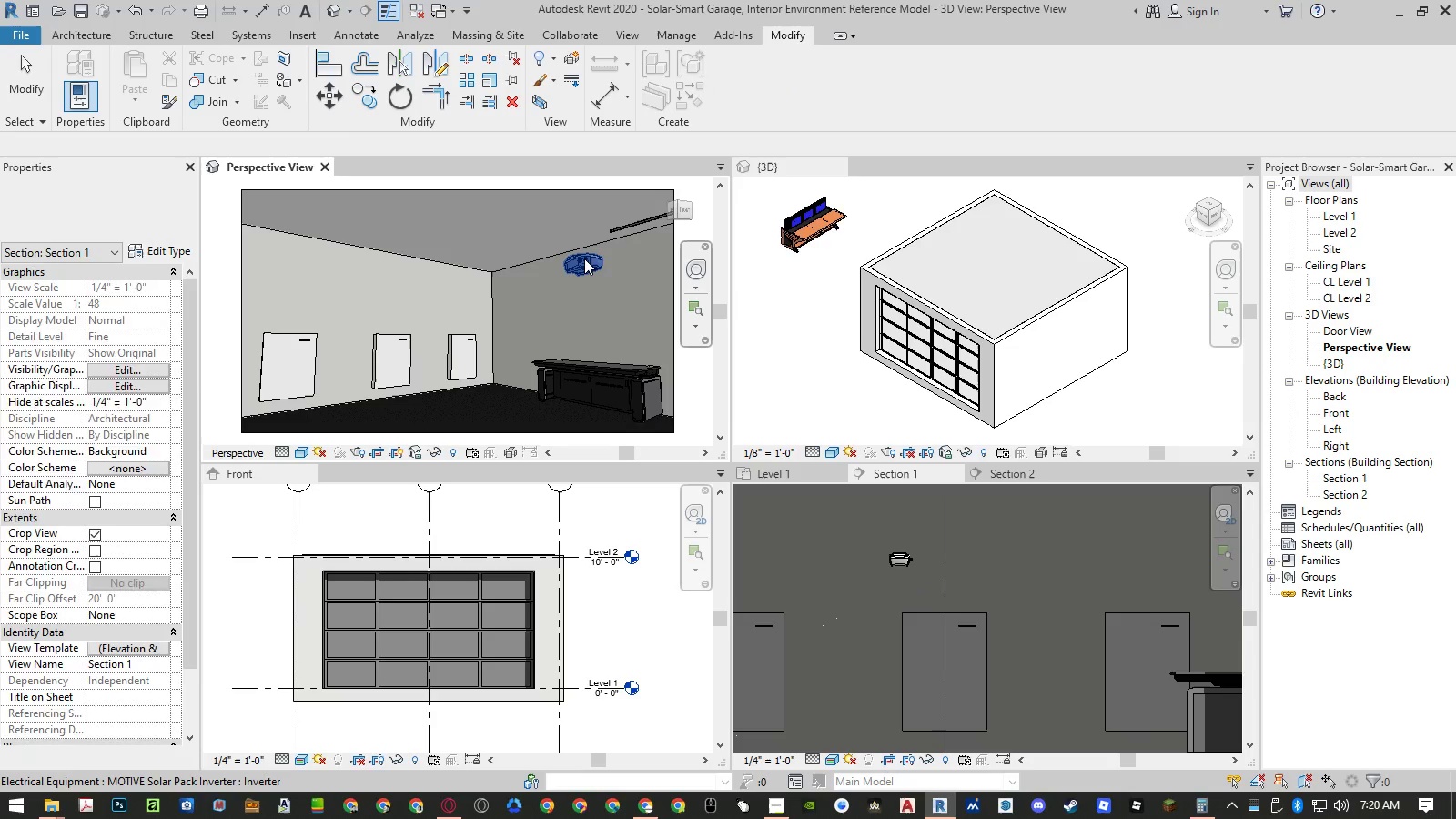 
left_click_drag(start_coordinate=[584, 258], to_coordinate=[742, 92])
 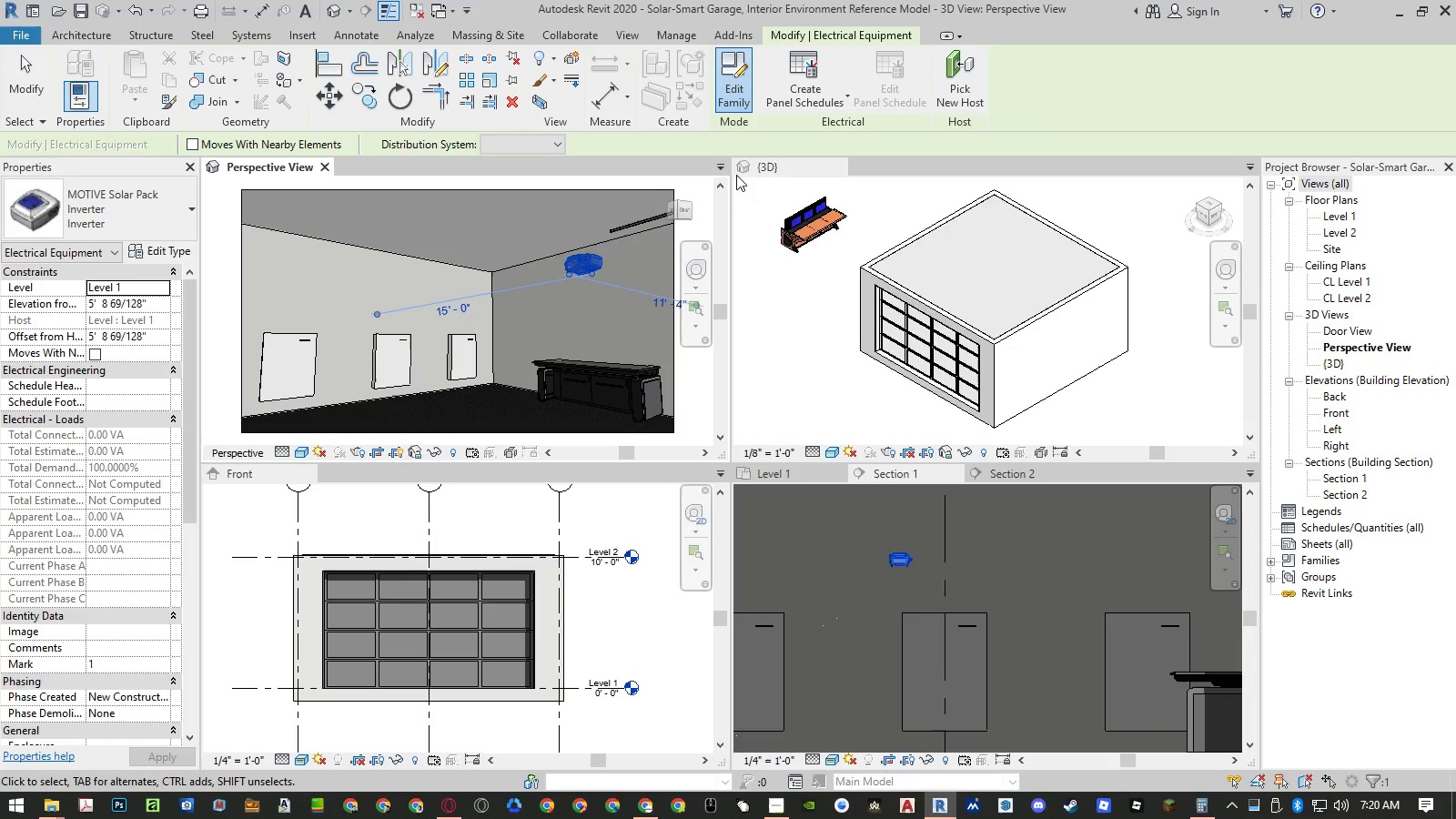 
left_click([742, 92])
 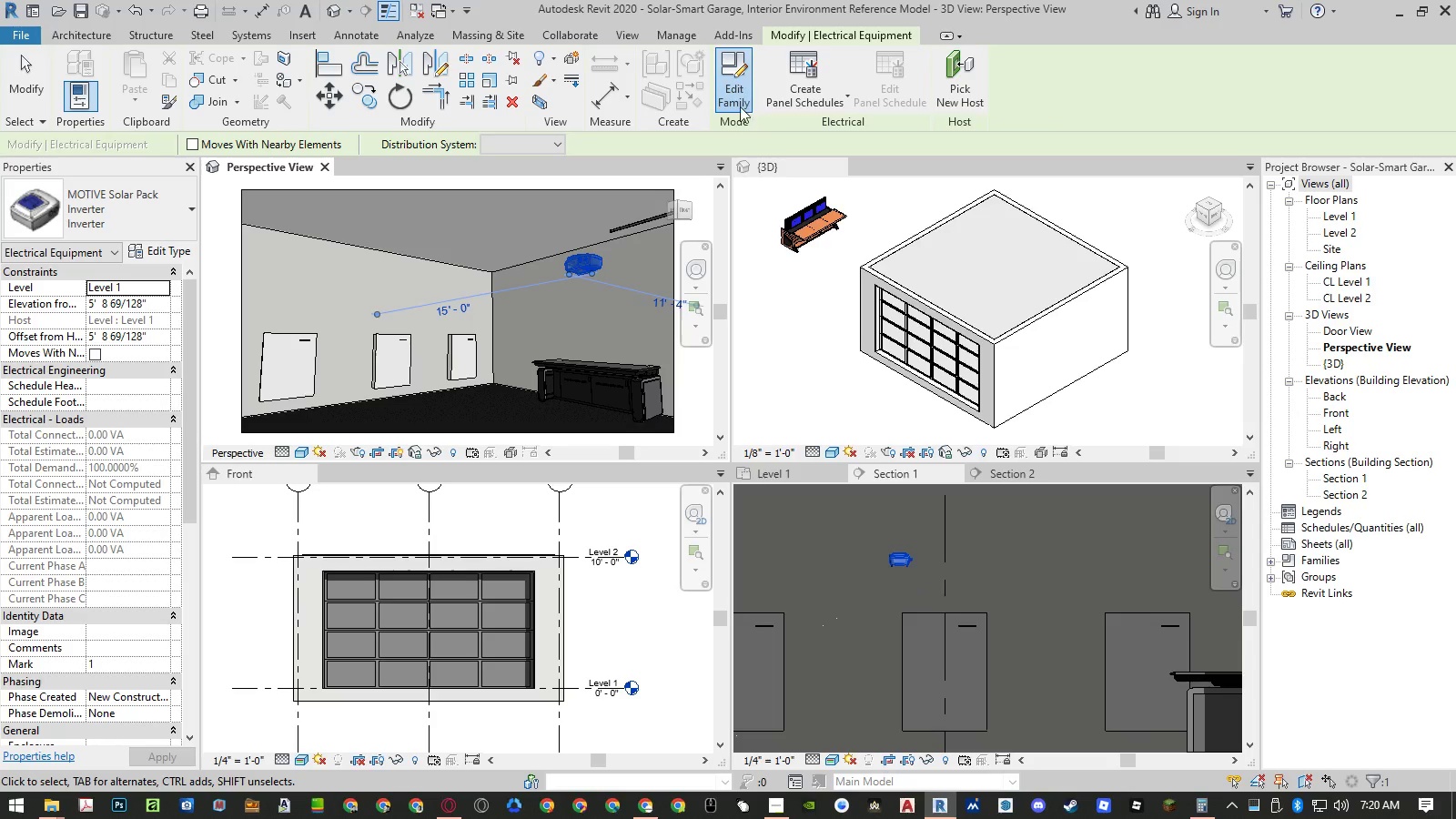 
mouse_move([266, 671])
 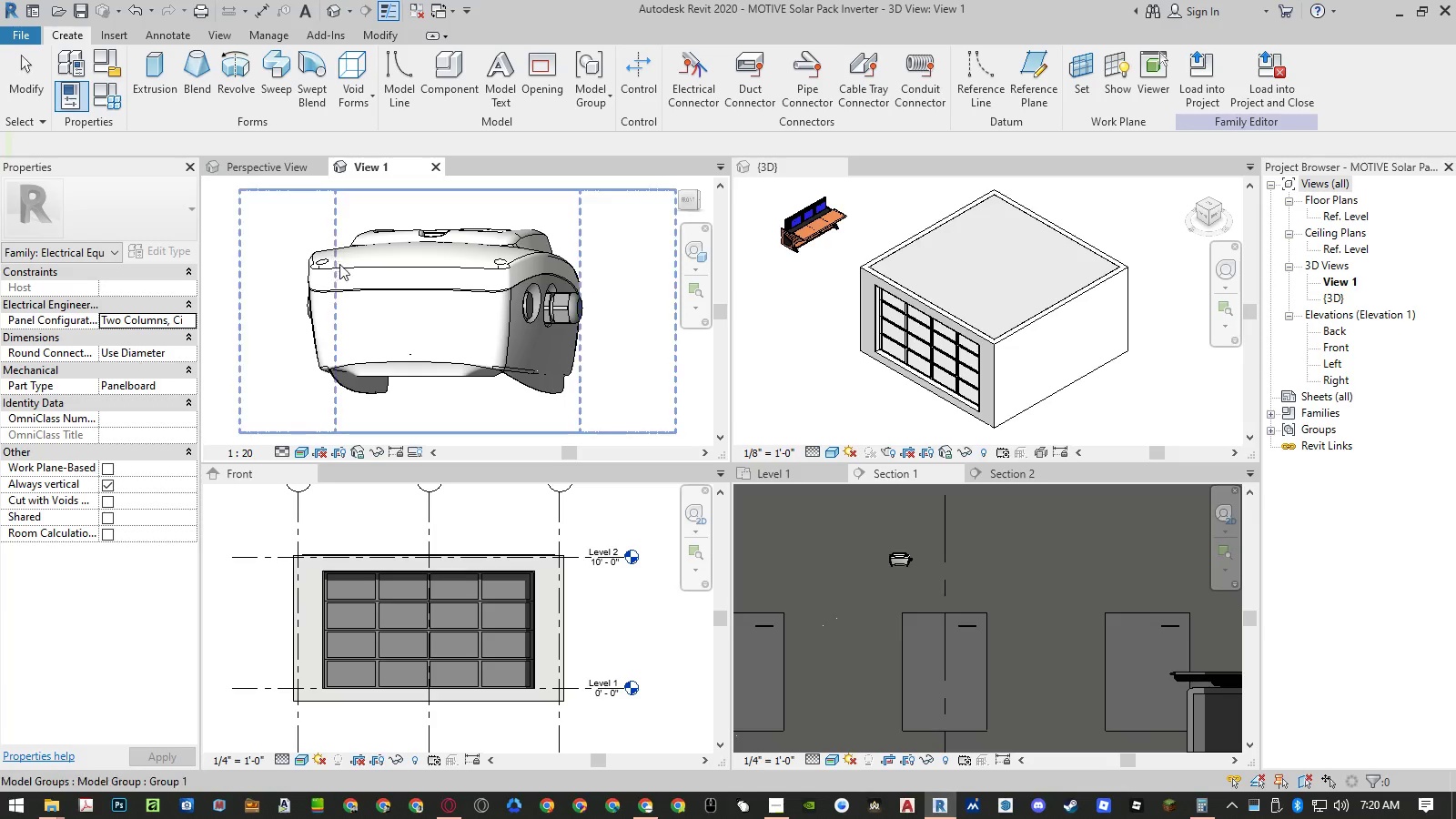 
left_click([368, 283])
 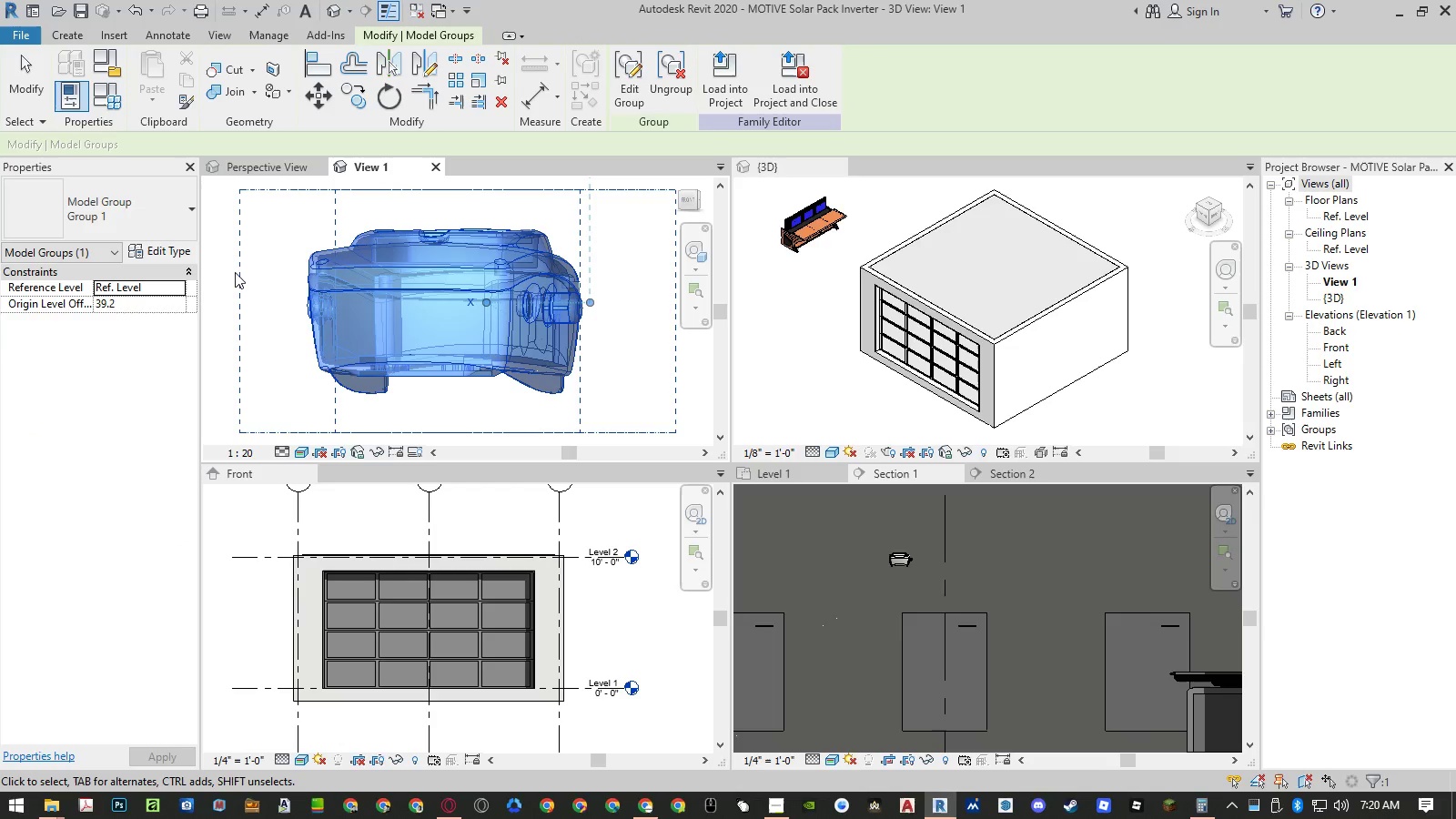 
left_click([220, 271])
 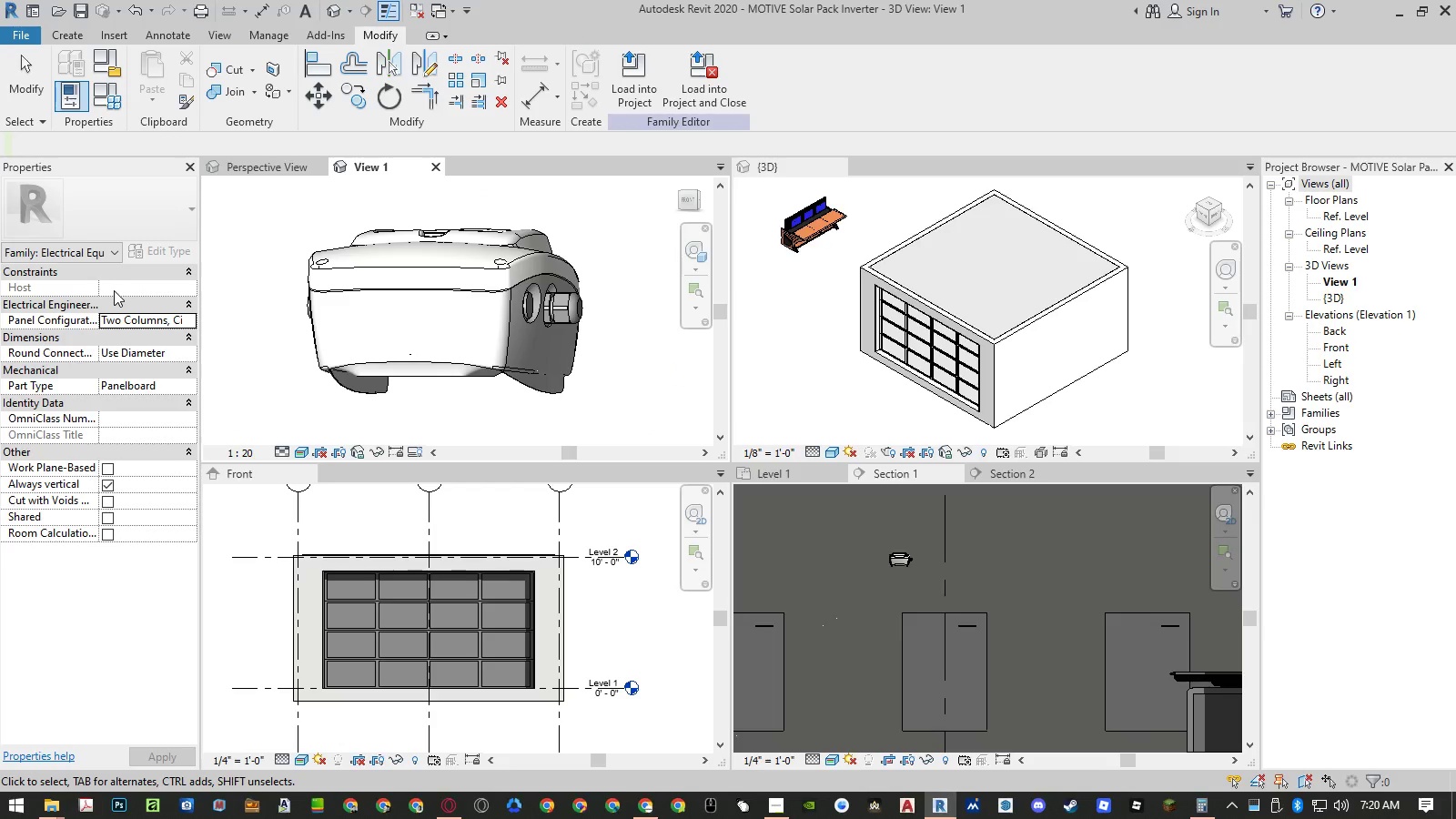 
left_click([86, 286])
 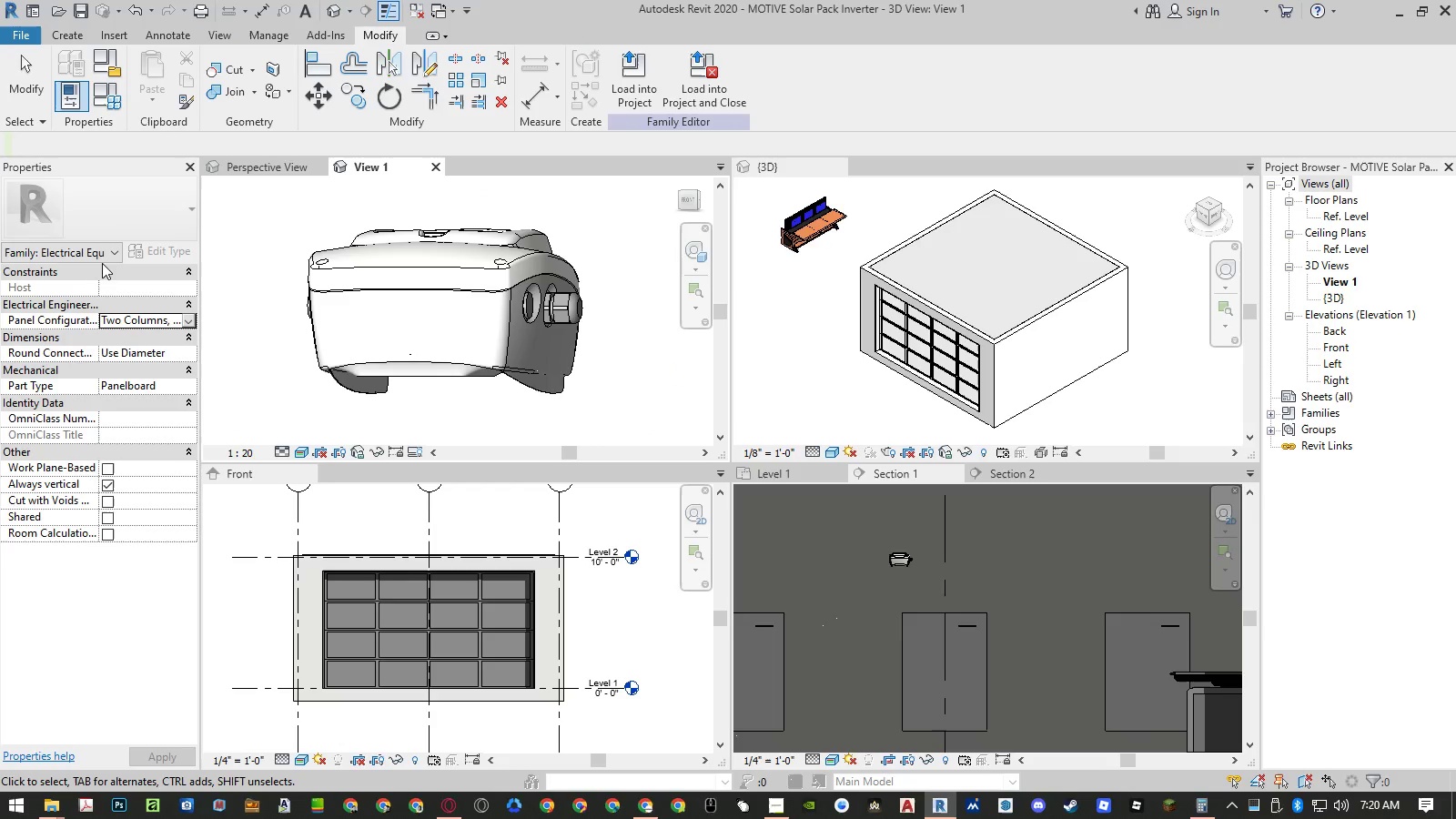 
left_click([109, 249])
 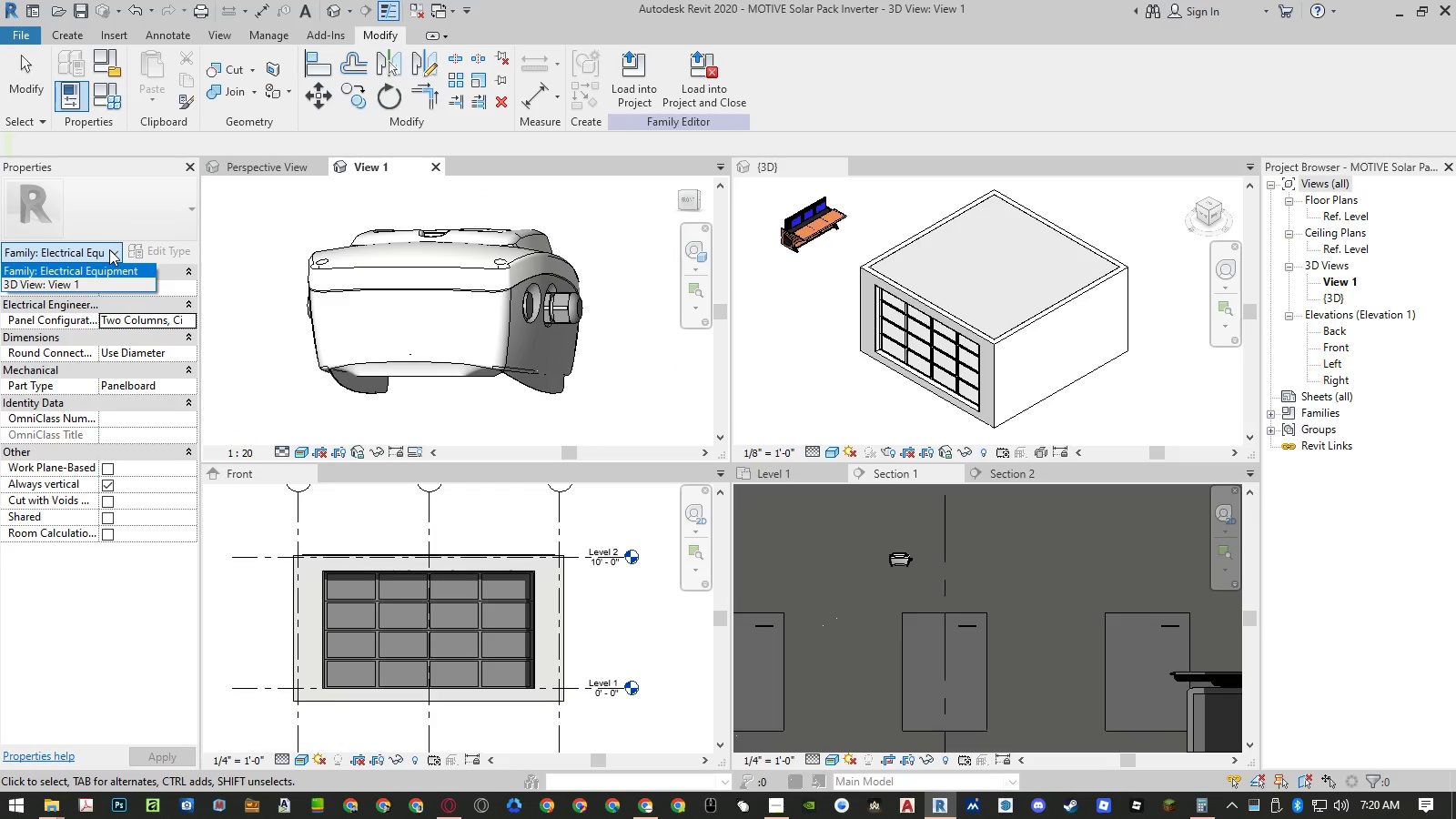 
left_click([109, 249])
 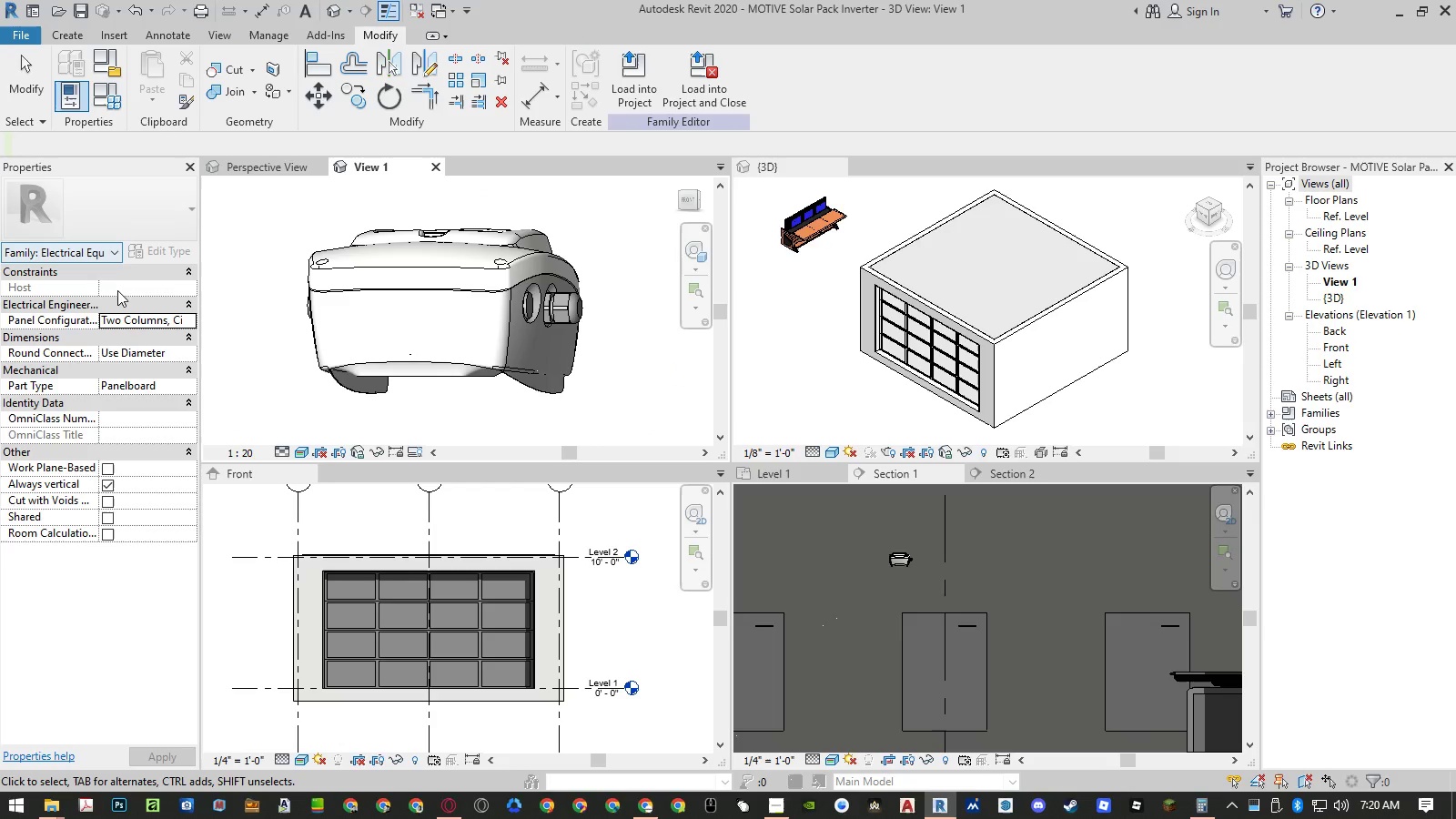 
left_click([121, 289])
 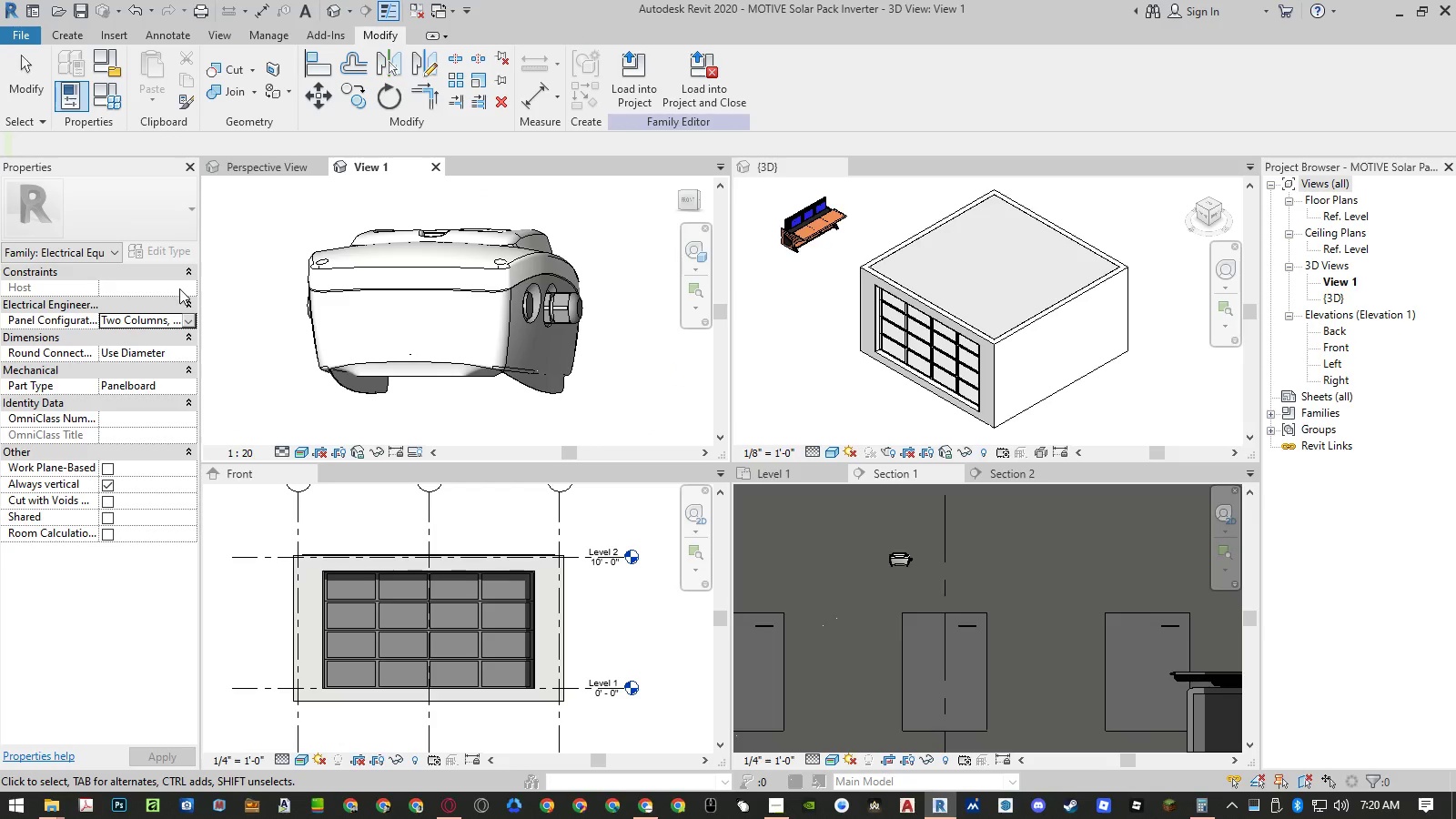 
left_click([179, 288])
 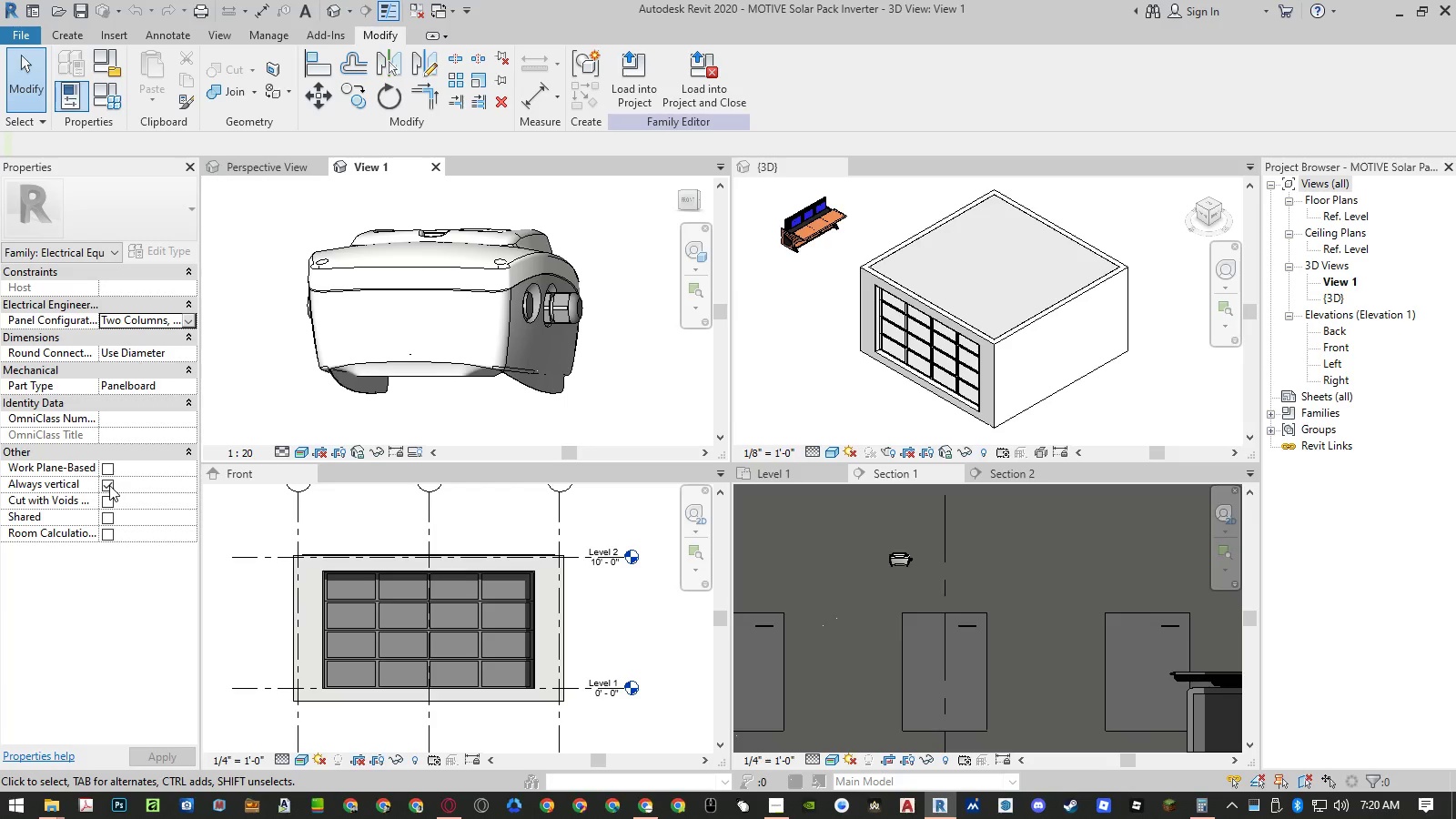 
wait(6.36)
 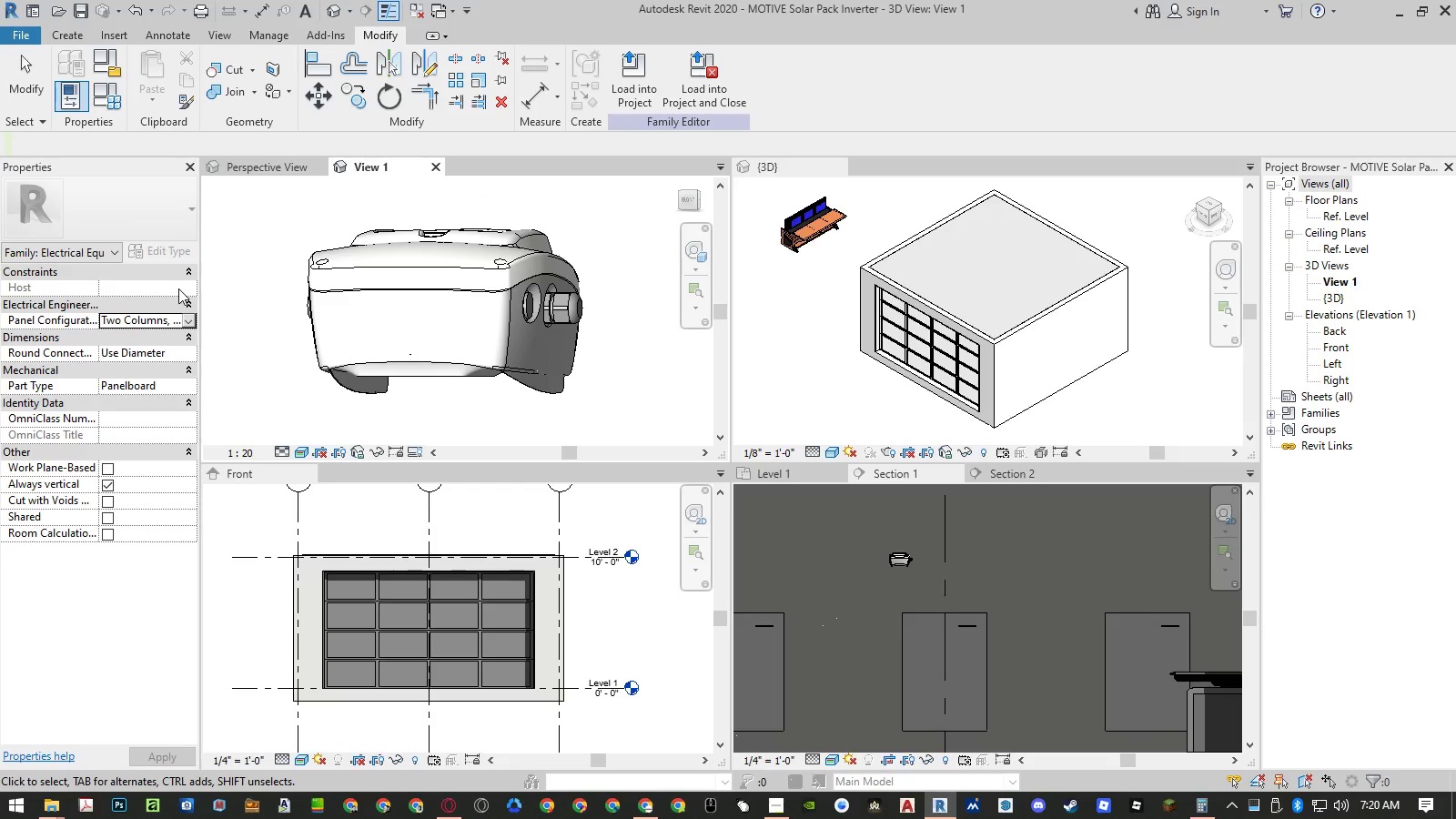 
double_click([103, 483])
 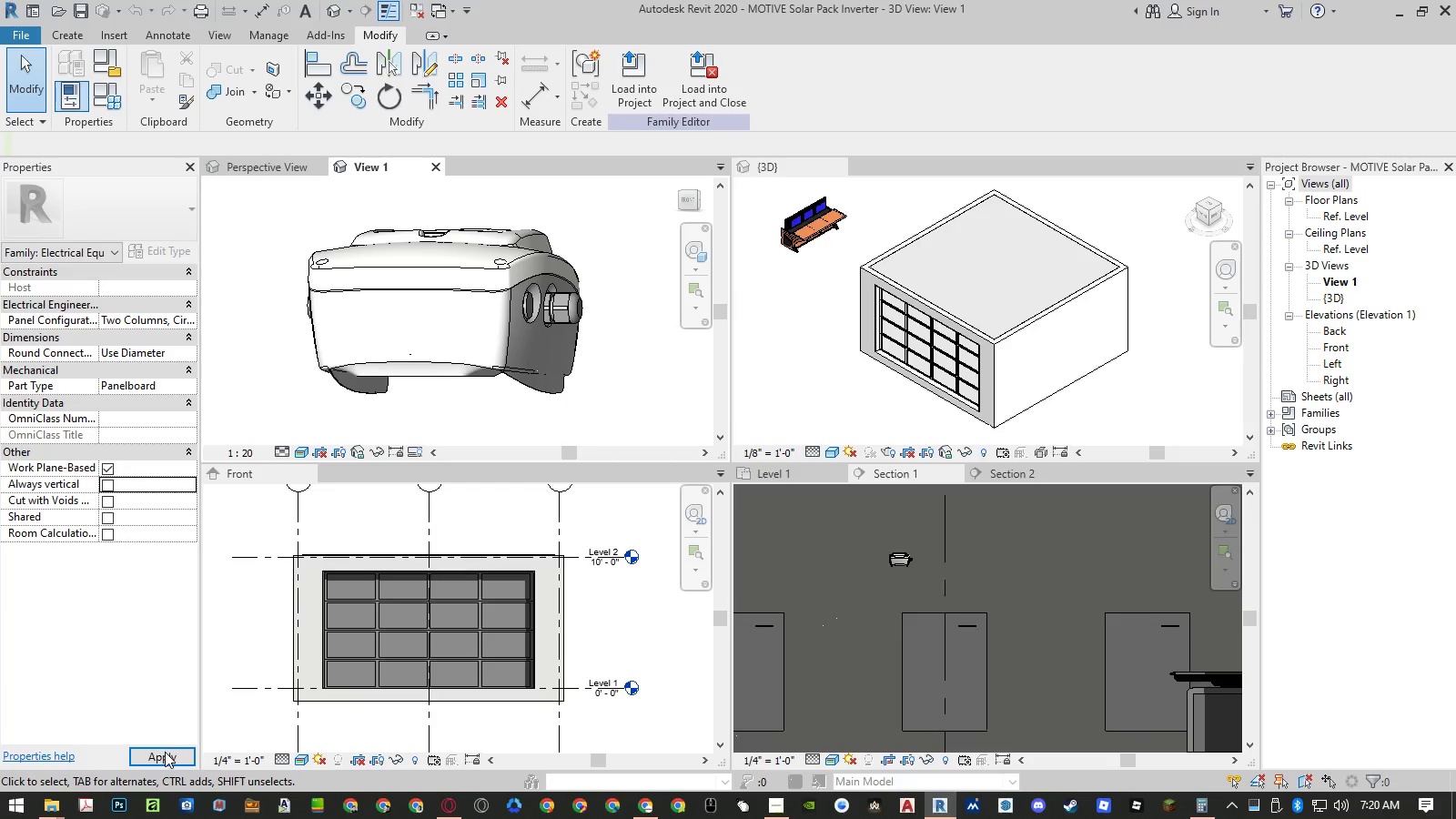 
left_click([165, 759])
 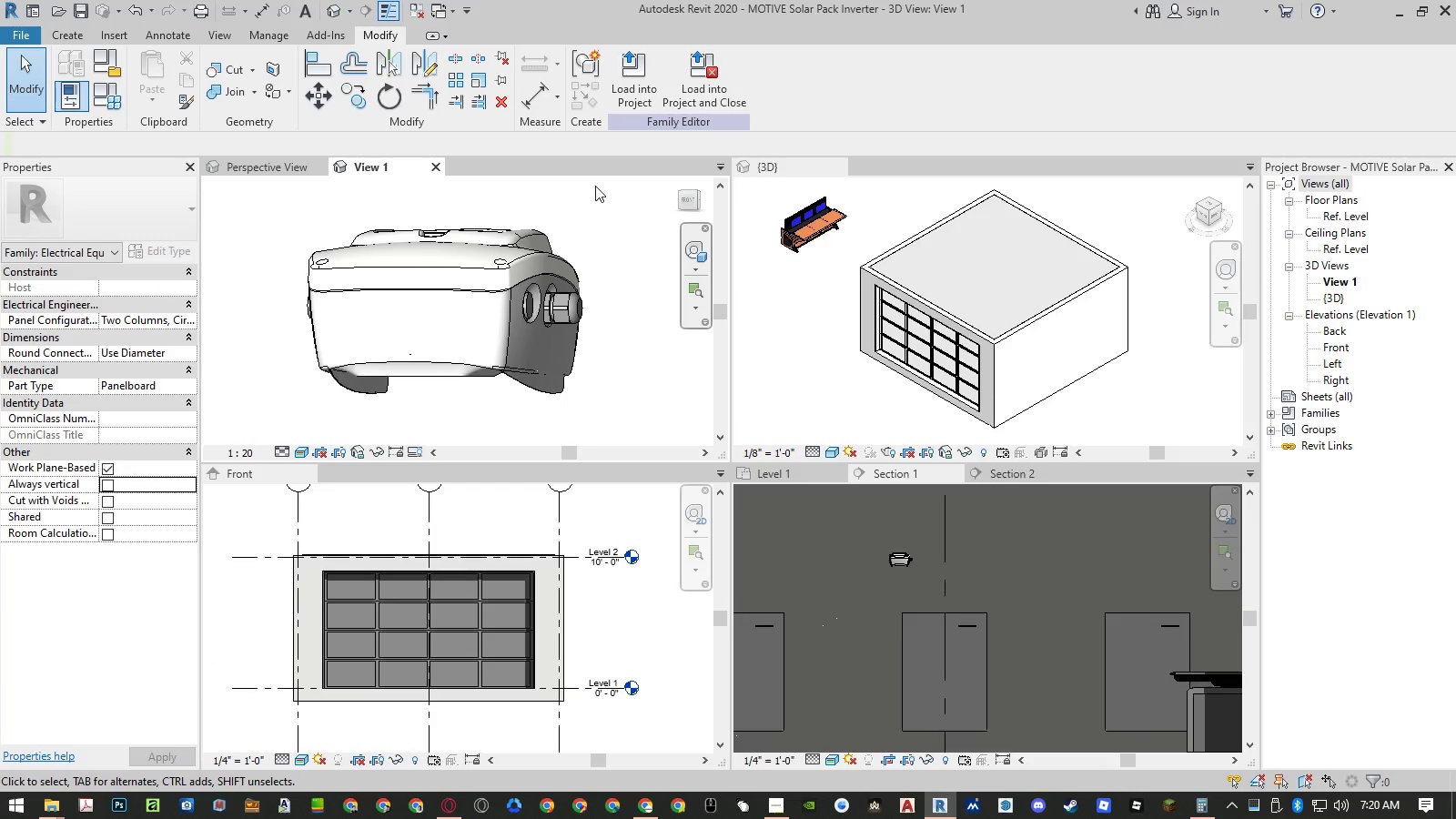 
left_click([708, 94])
 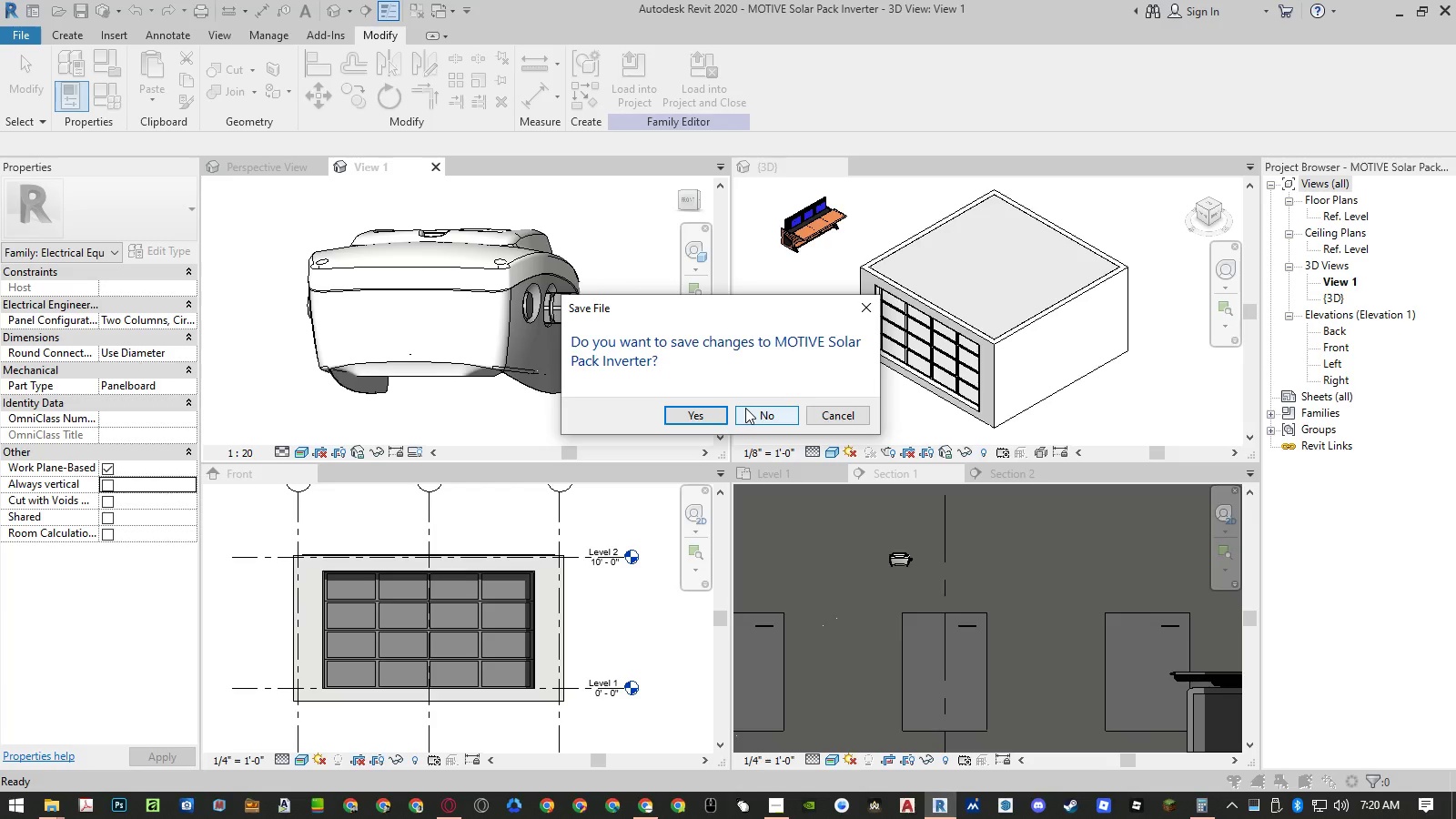 
wait(5.67)
 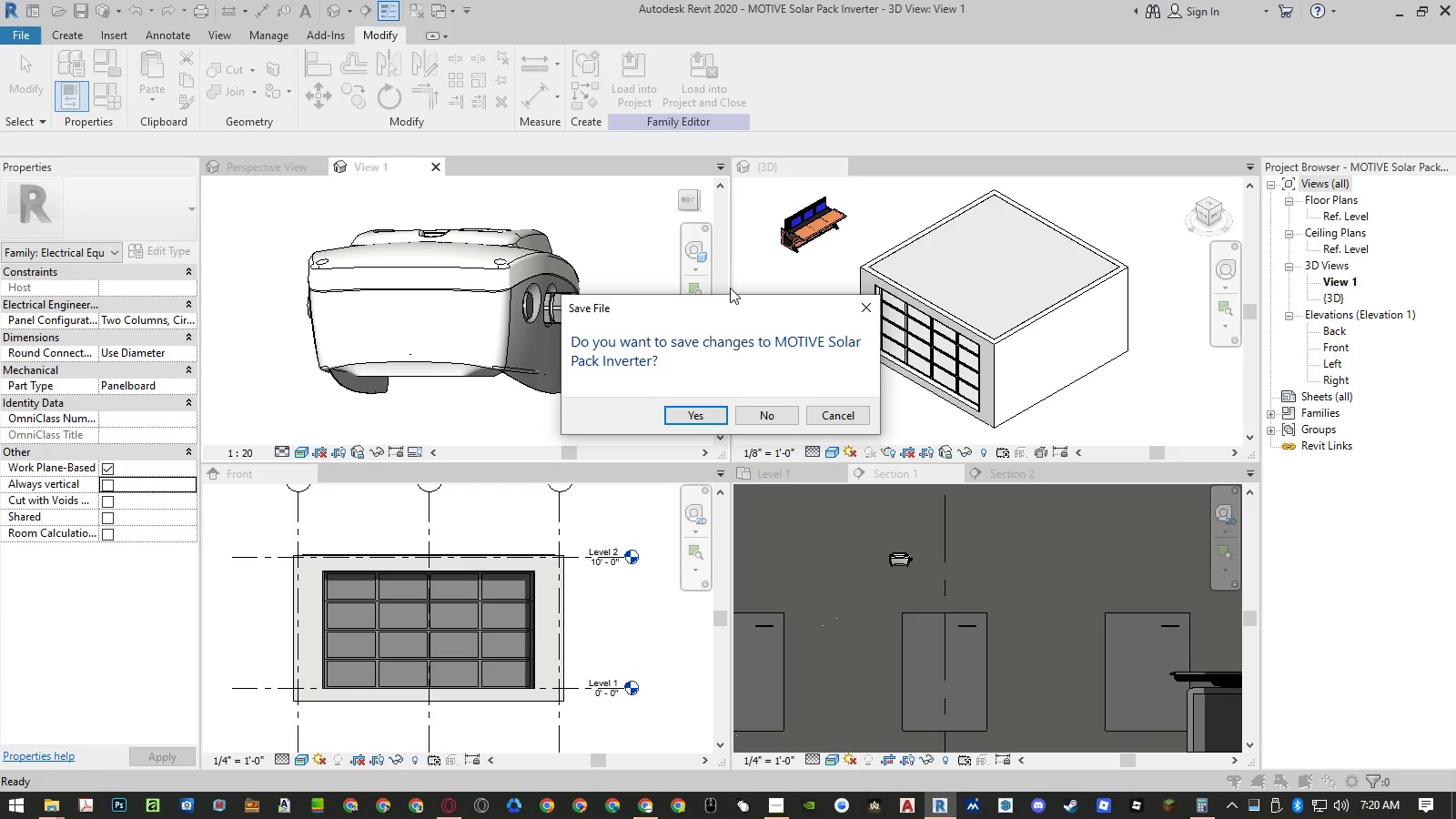 
left_click([745, 408])
 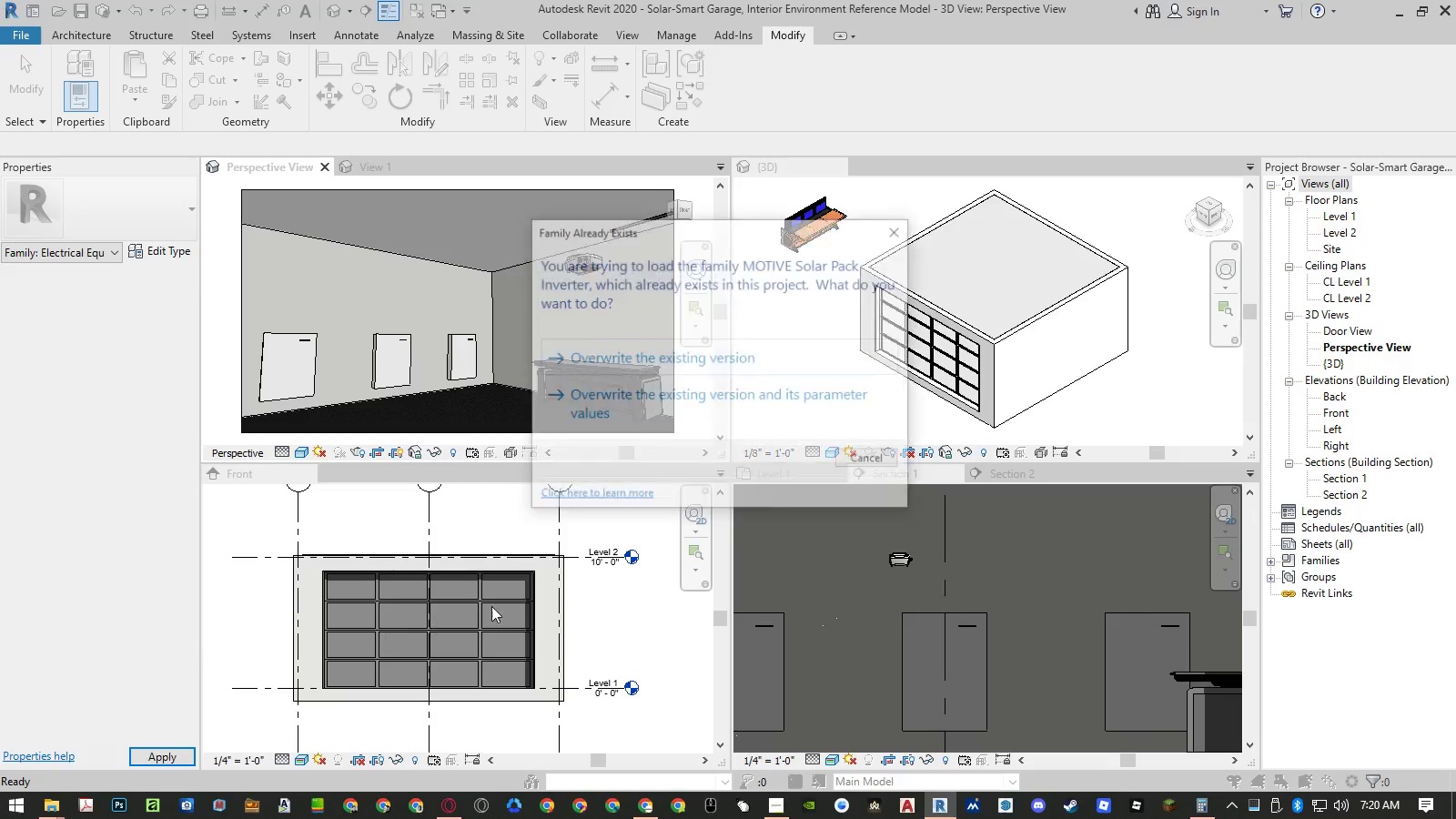 
left_click([674, 407])
 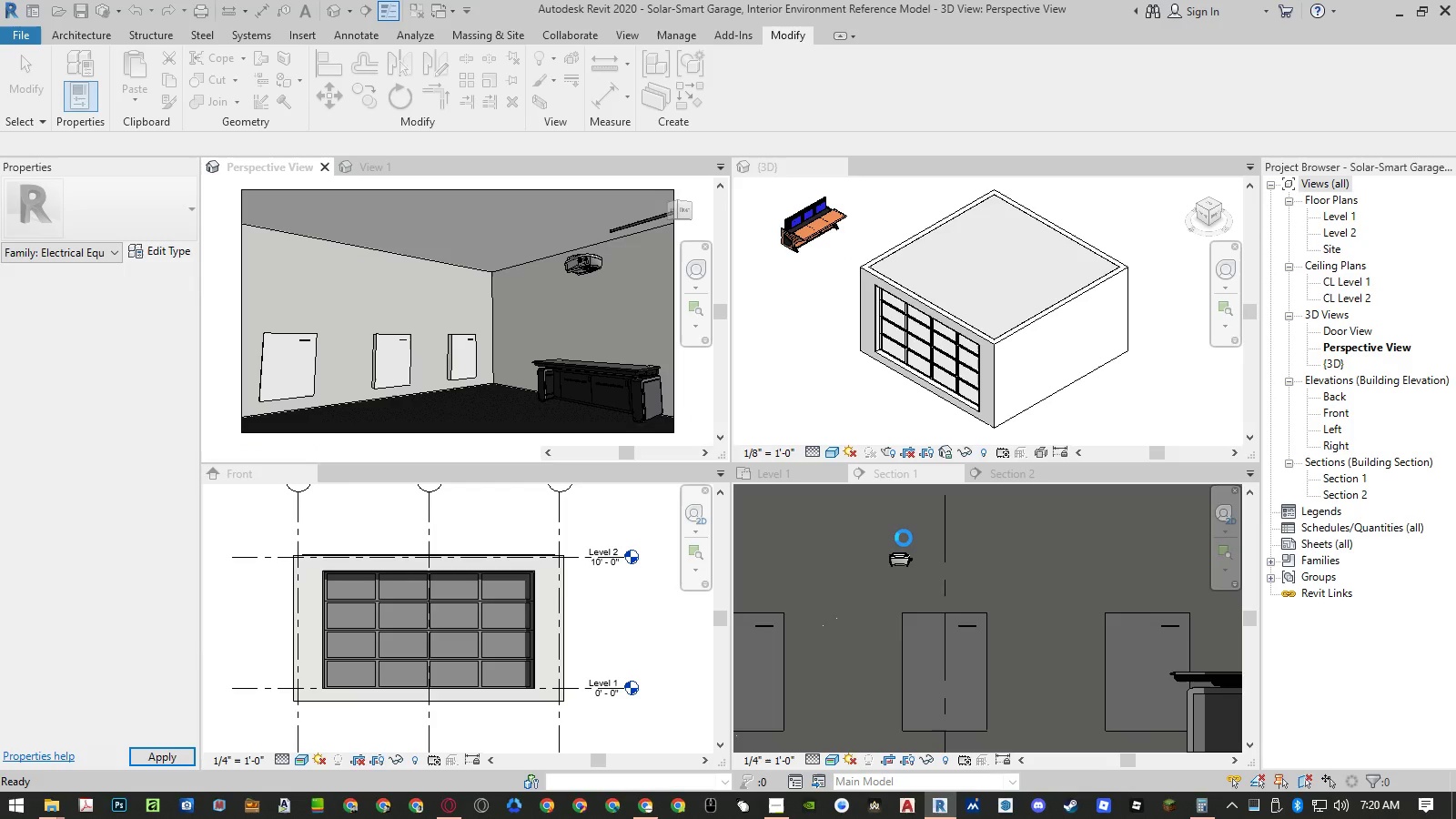 
wait(7.09)
 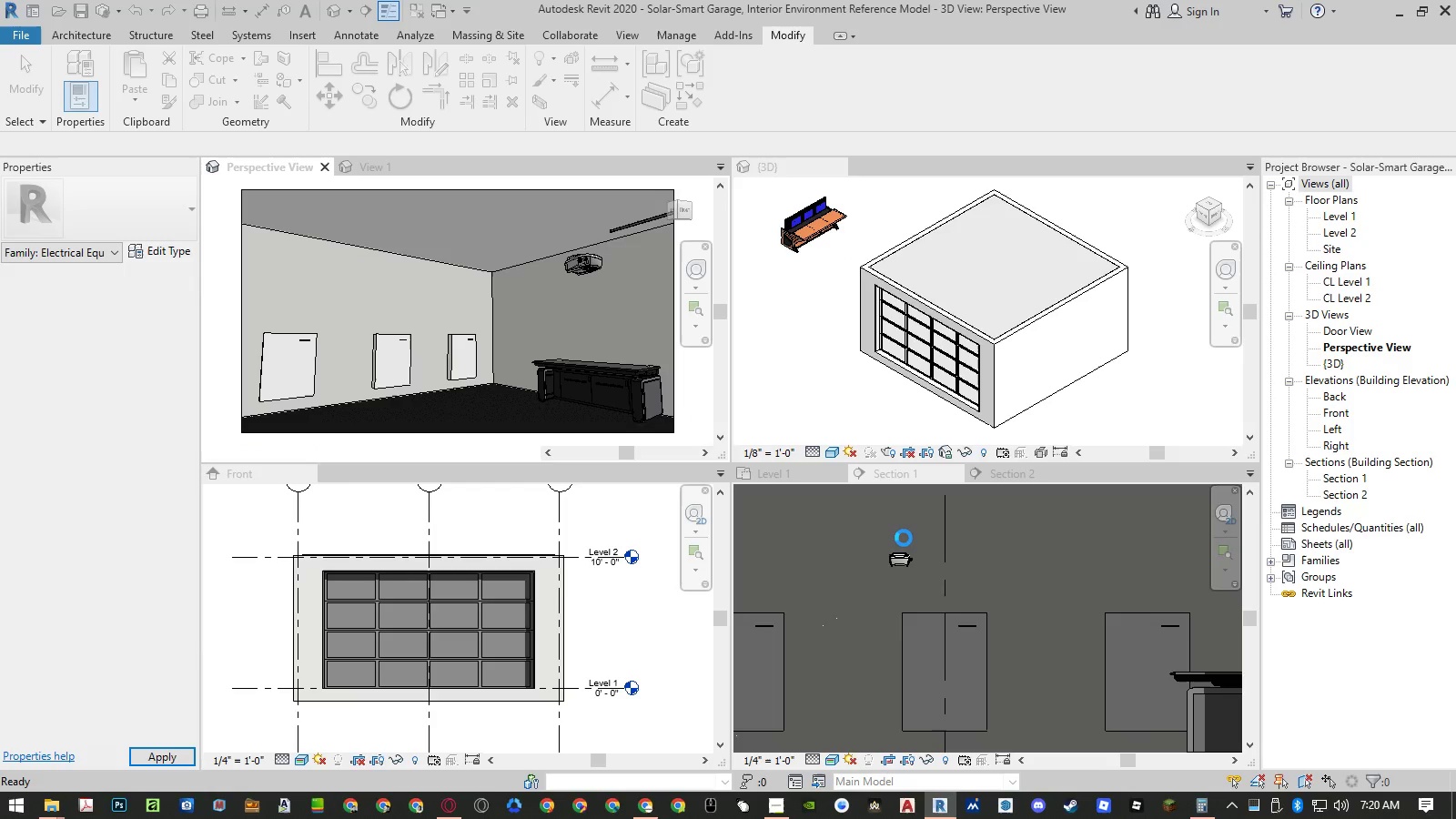 
mouse_move([889, 527])
 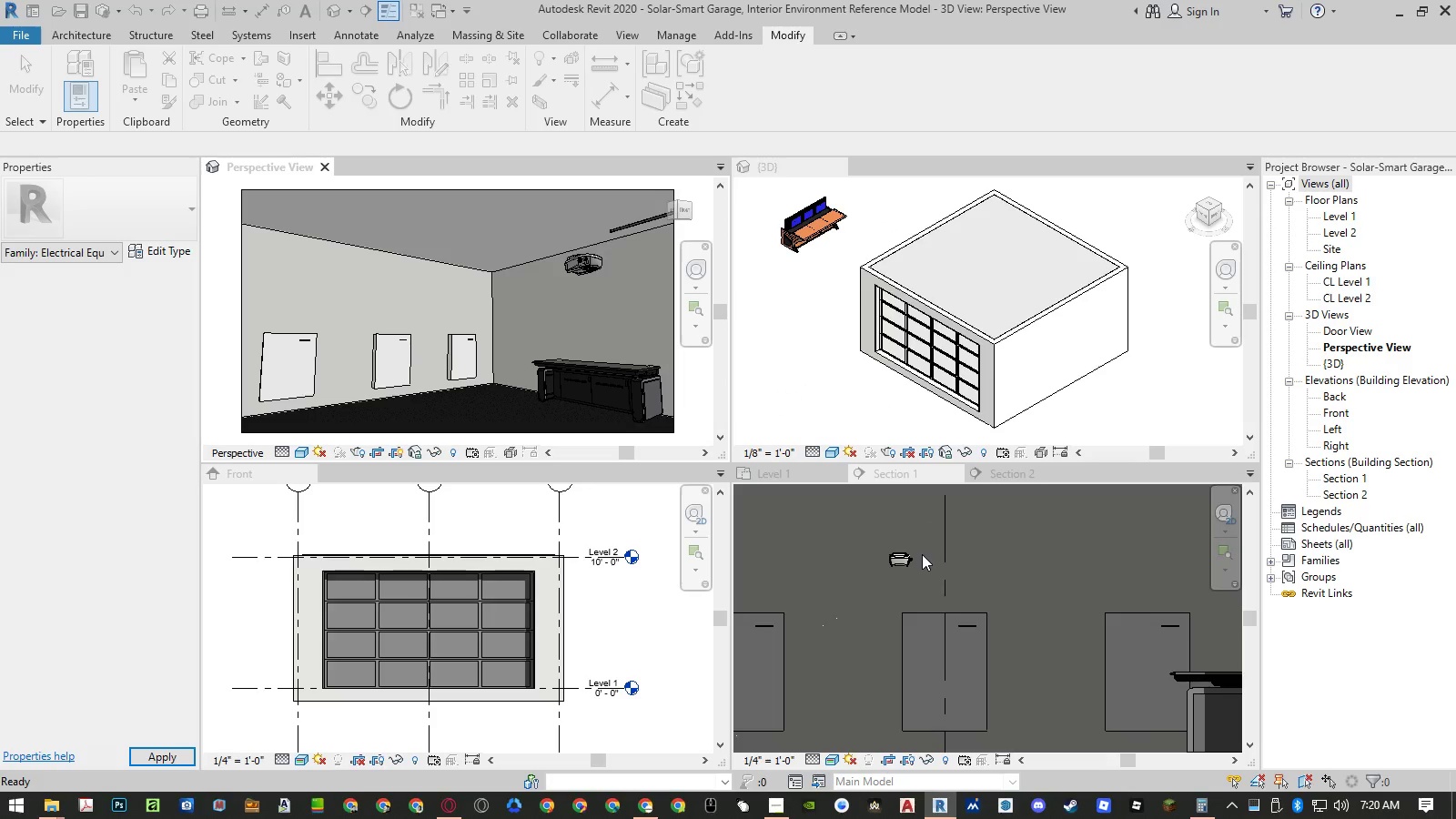 
wait(5.14)
 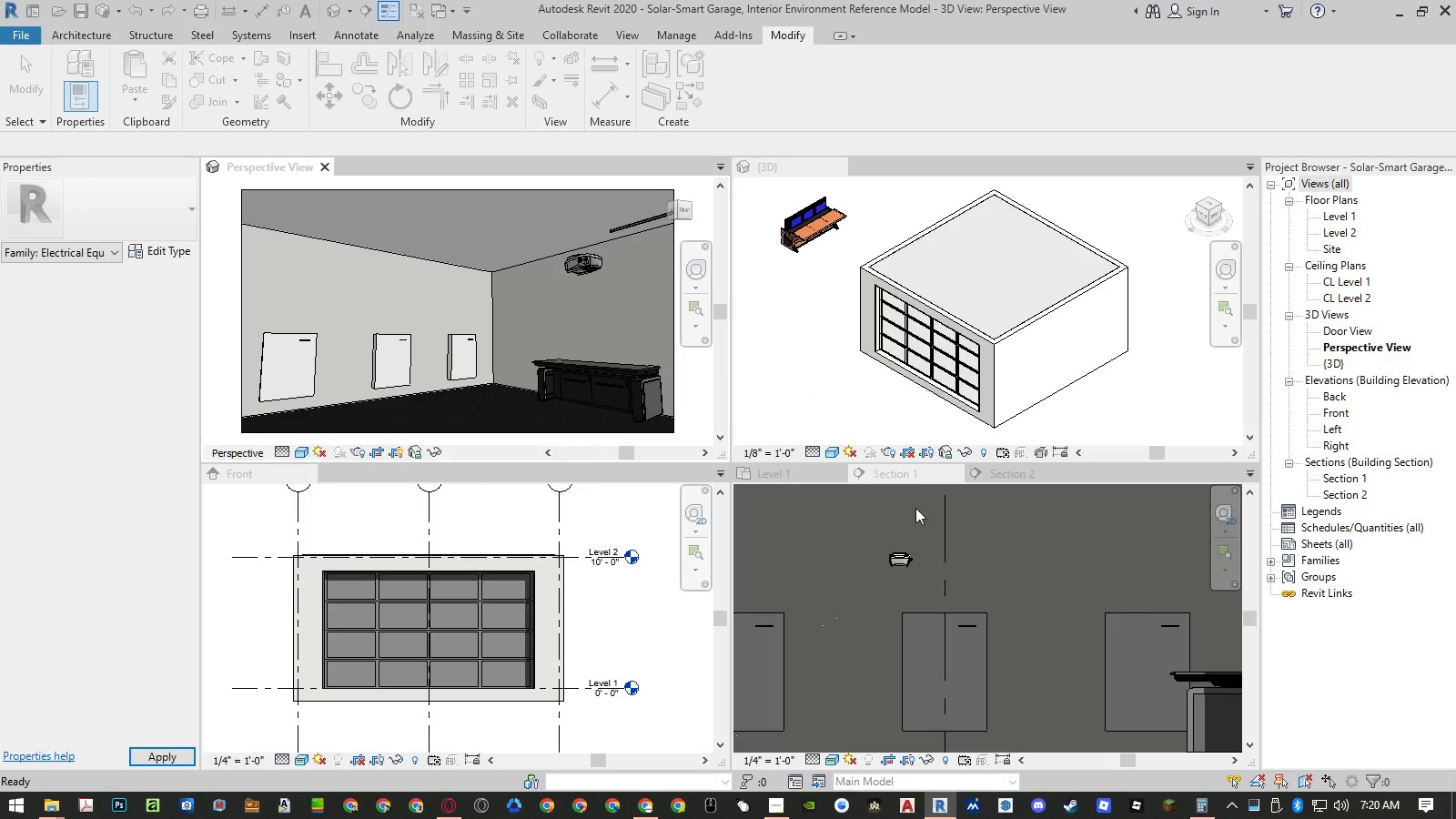 
left_click([902, 564])
 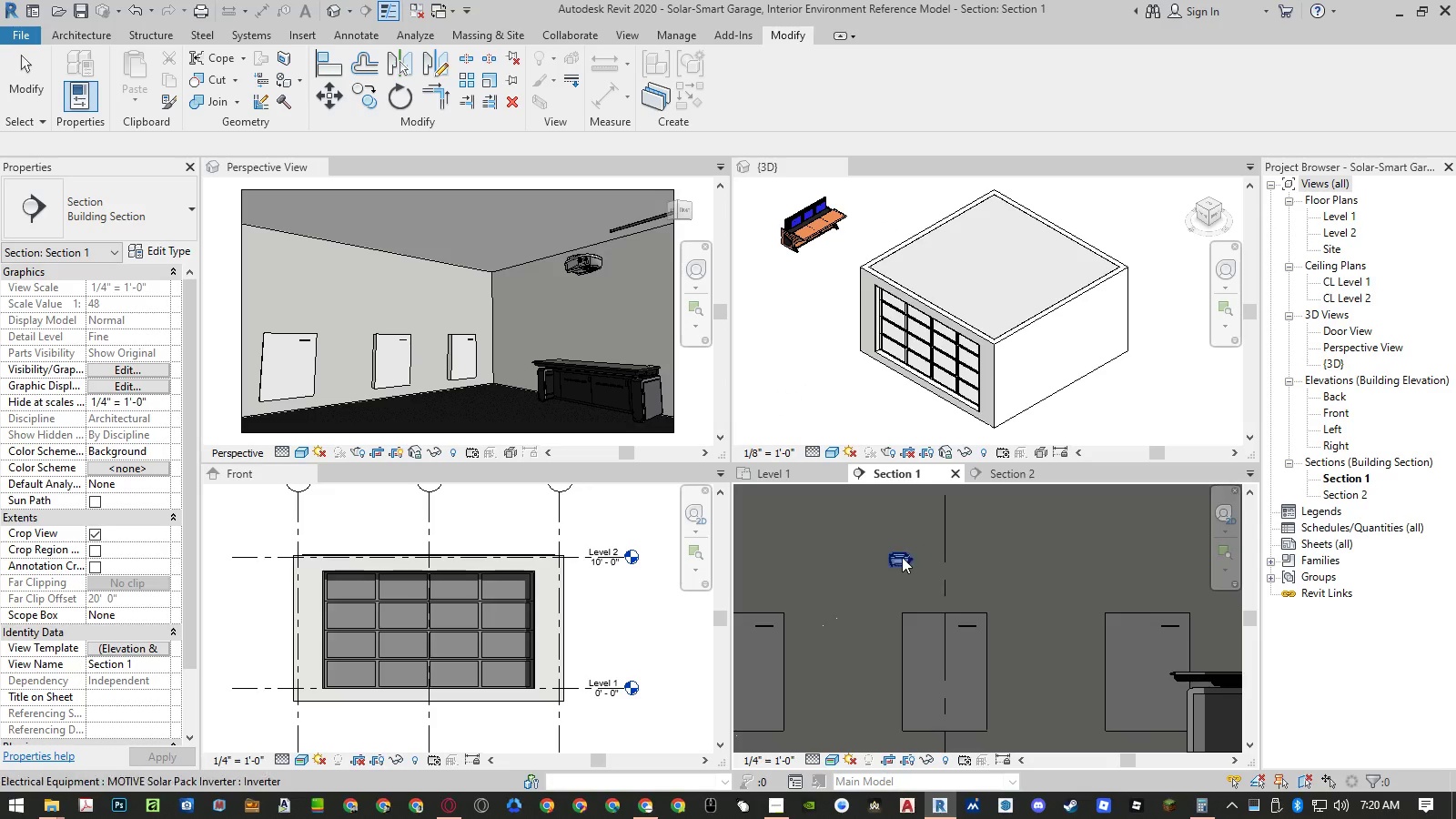 
left_click([902, 557])
 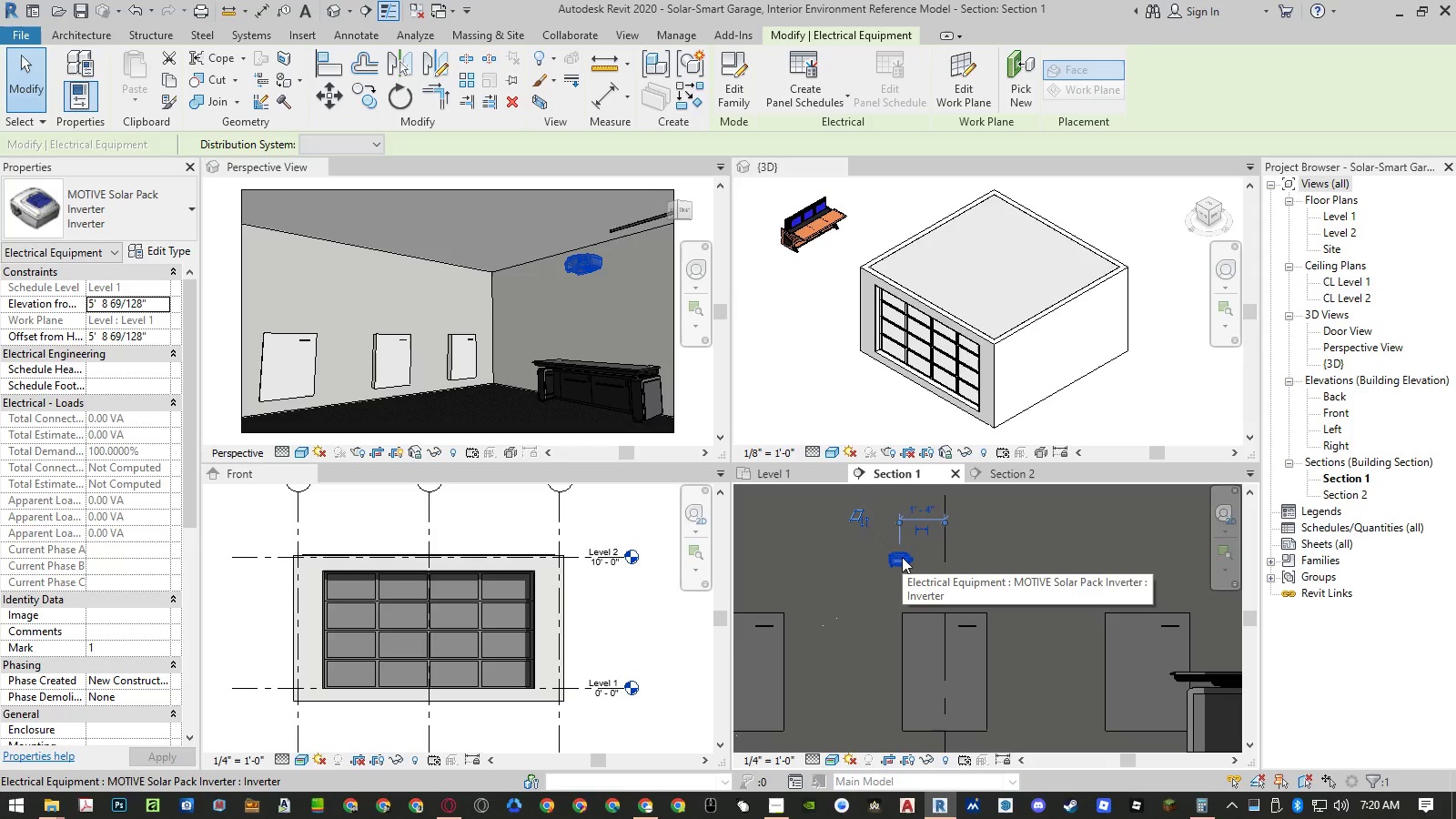 
type(cs)
 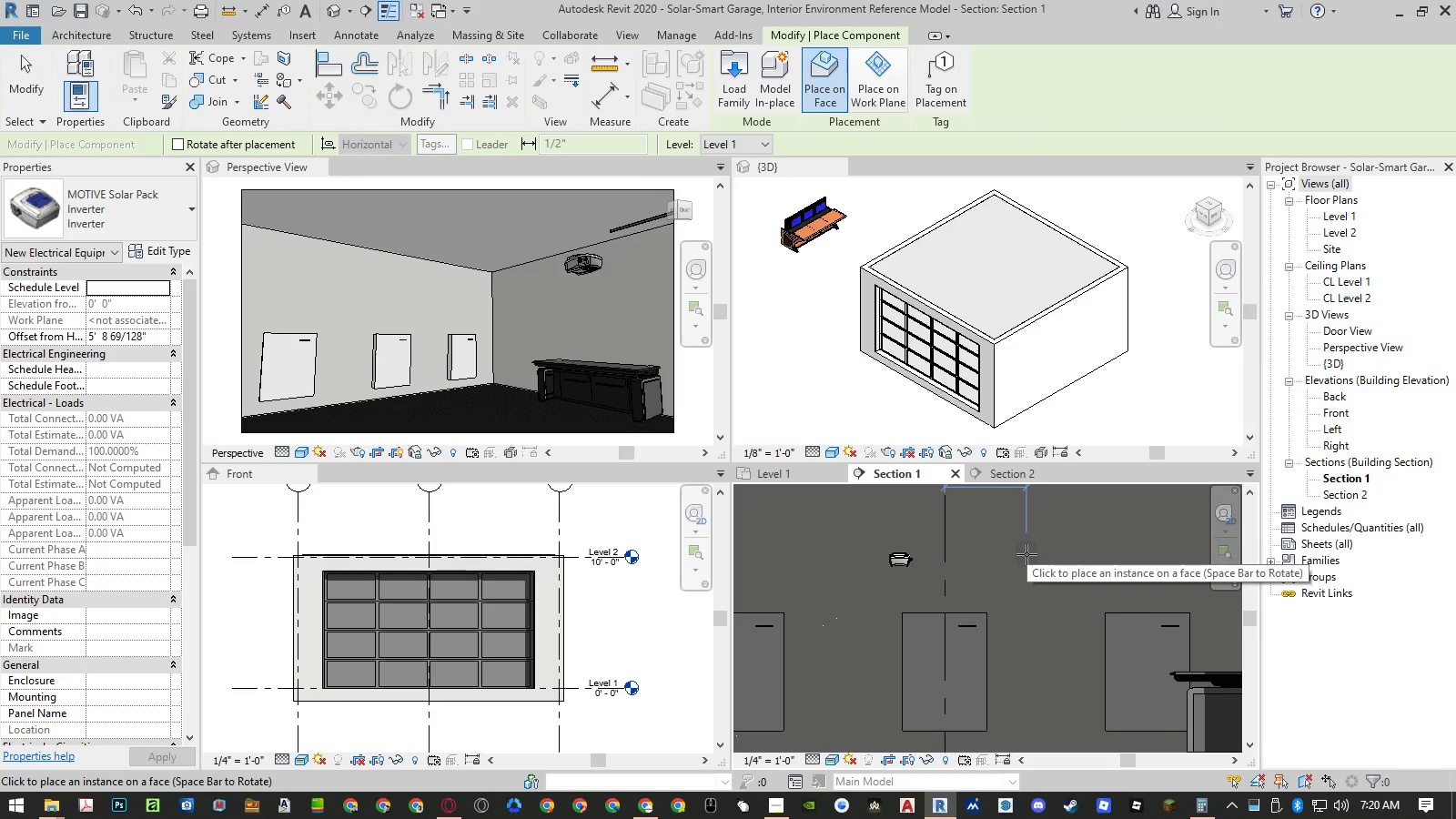 
left_click([1035, 553])
 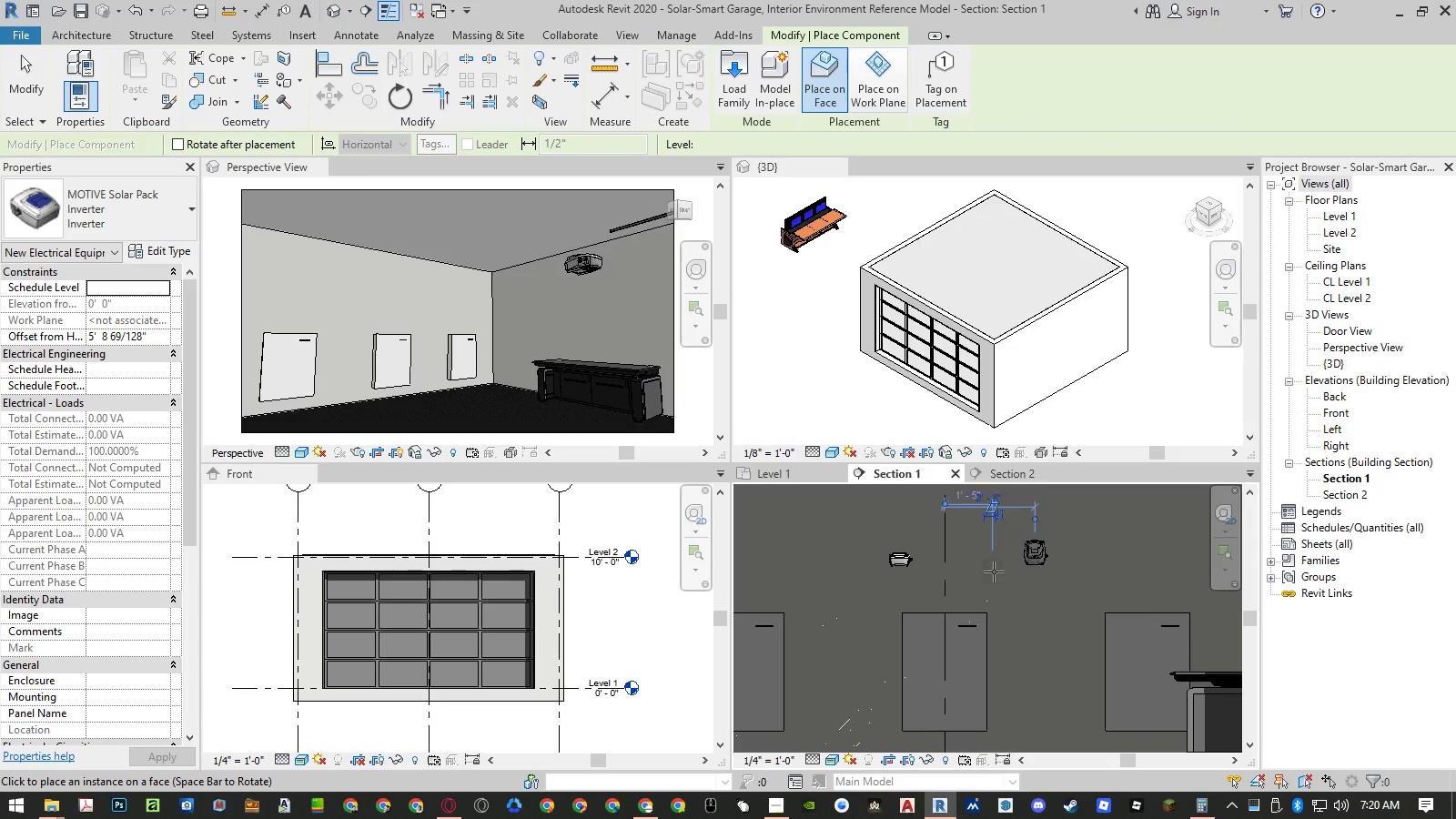 
key(Escape)
 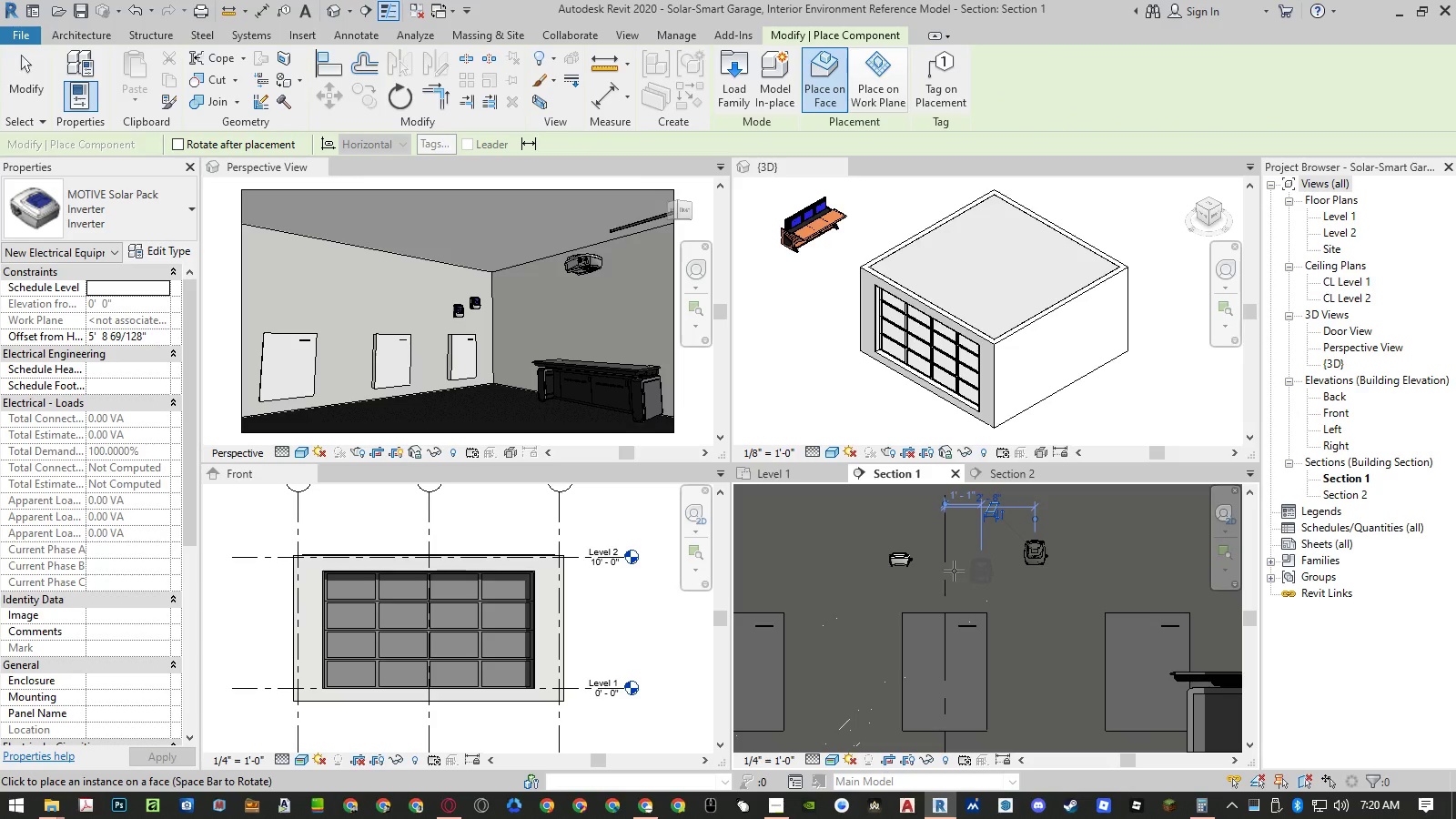 
key(Escape)
 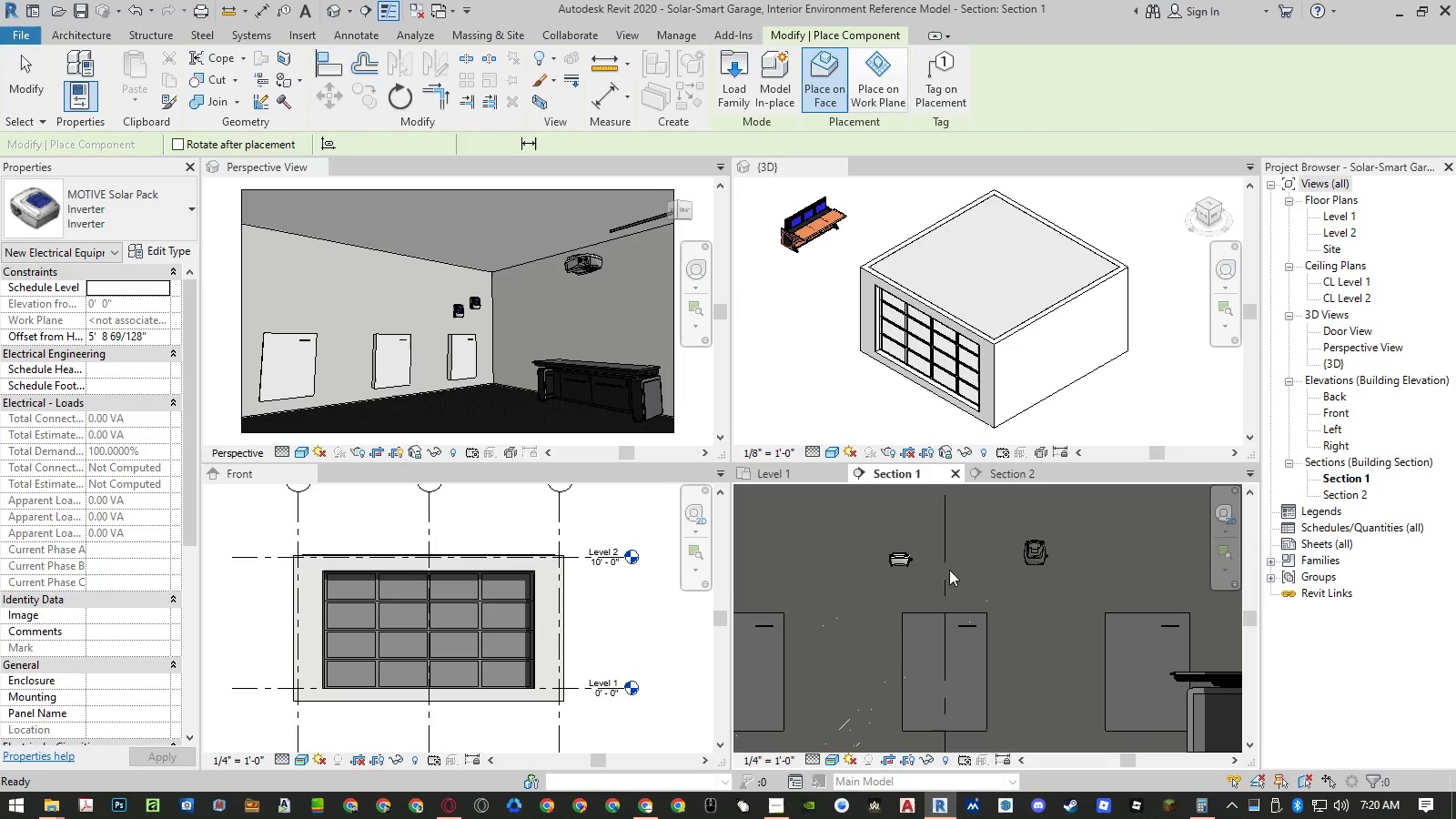 
key(Escape)
 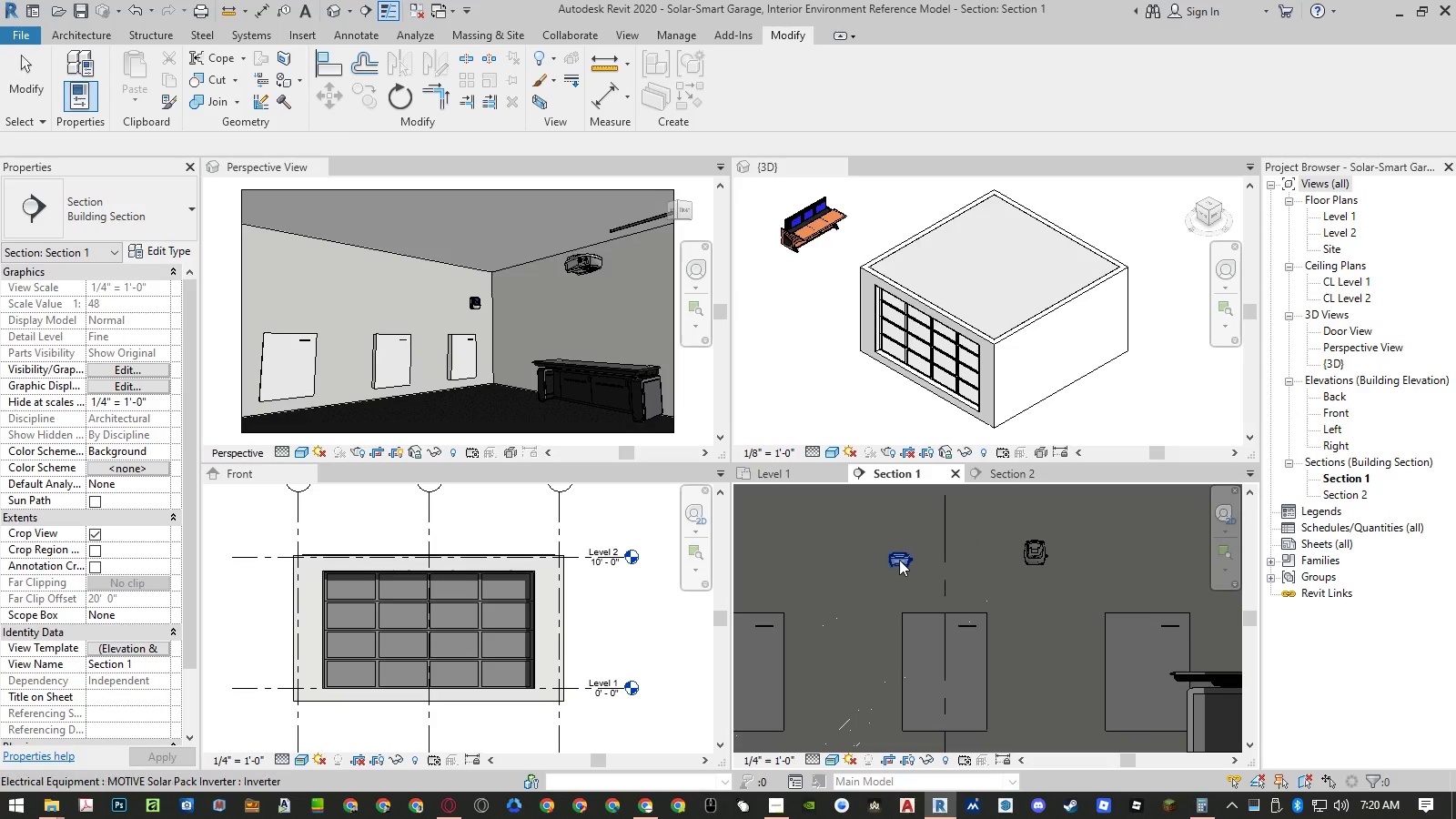 
left_click([899, 560])
 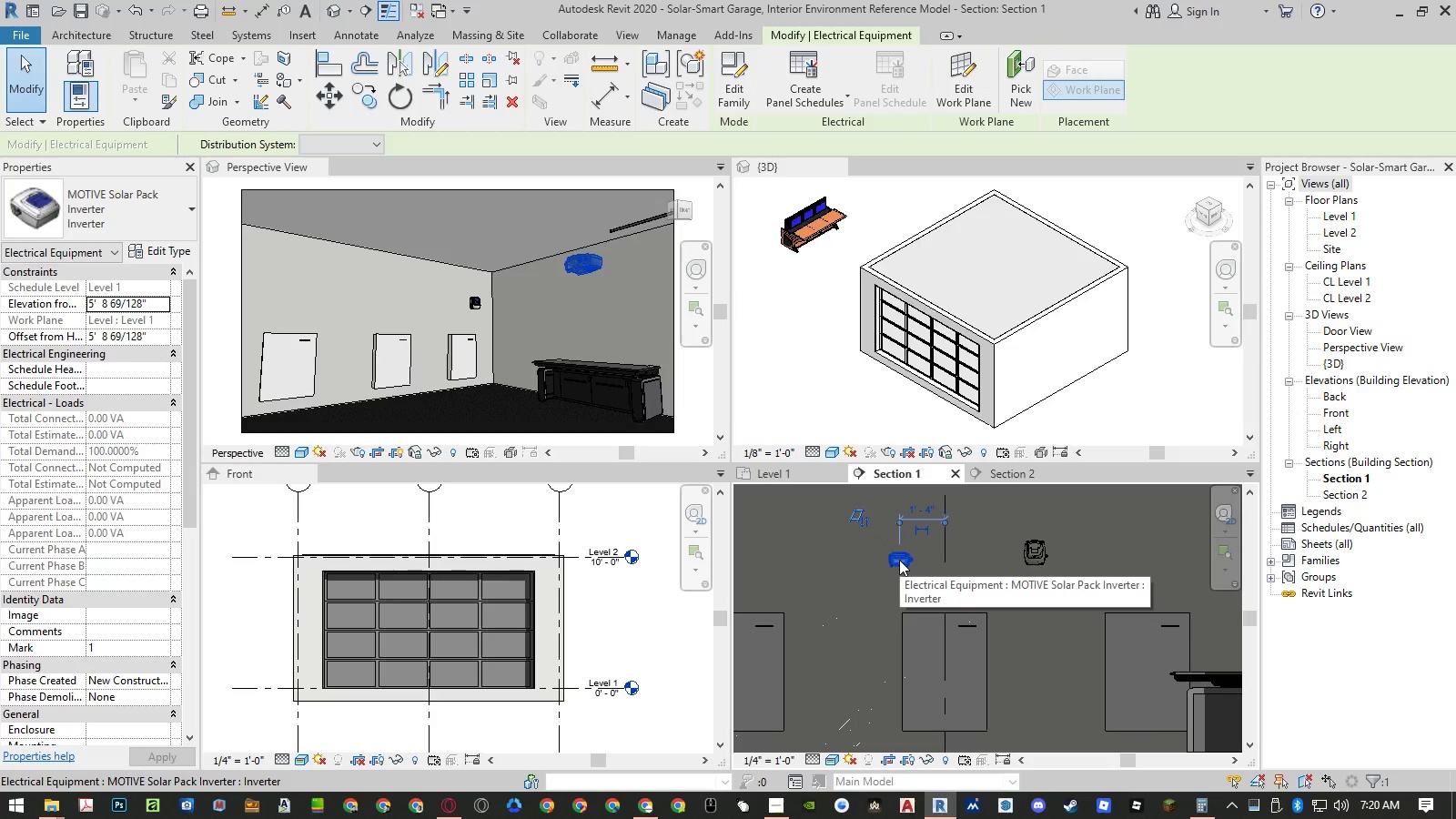 
key(Delete)
 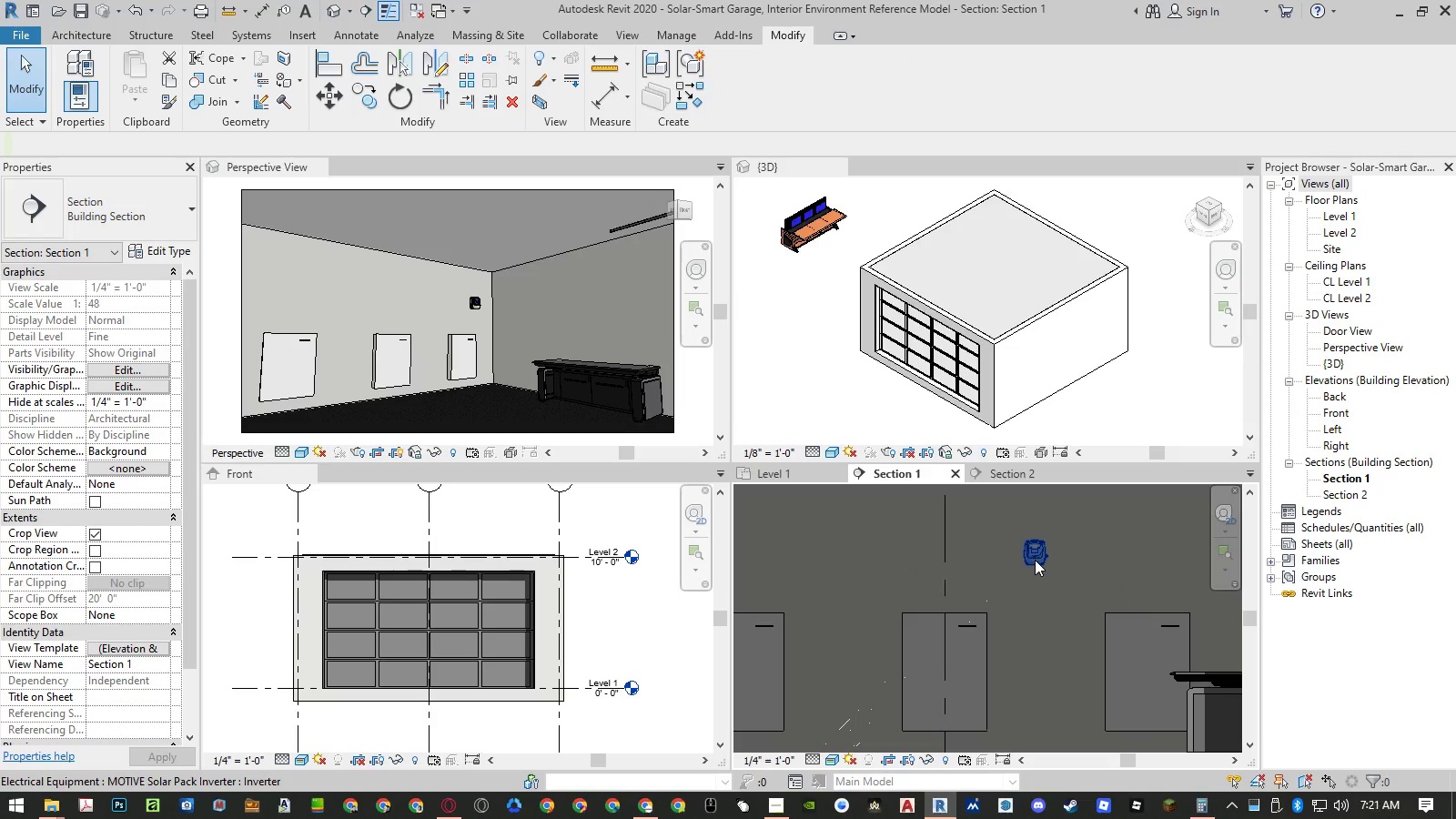 
left_click([1035, 560])
 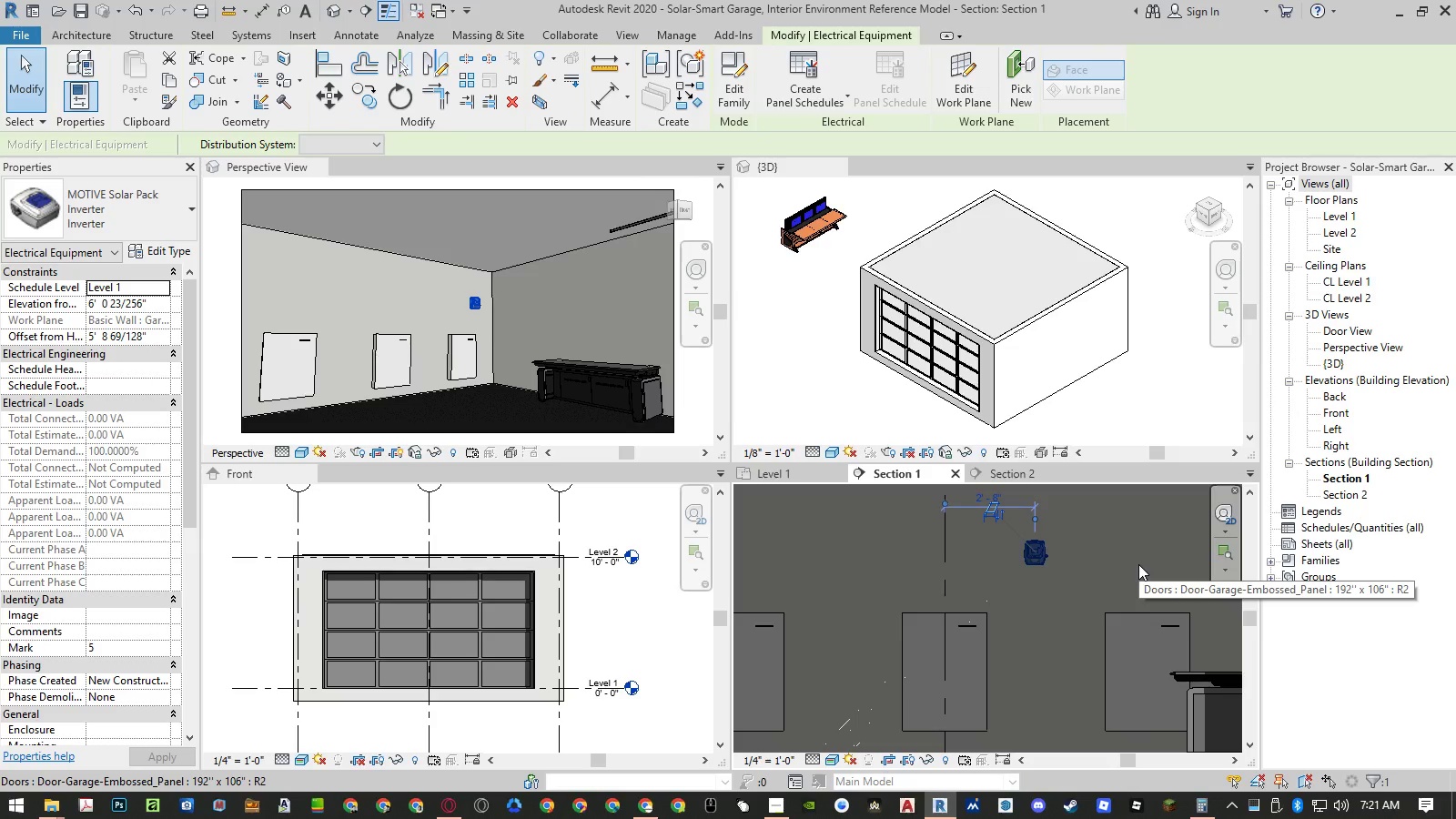 
scroll: coordinate [464, 301], scroll_direction: up, amount: 11.0
 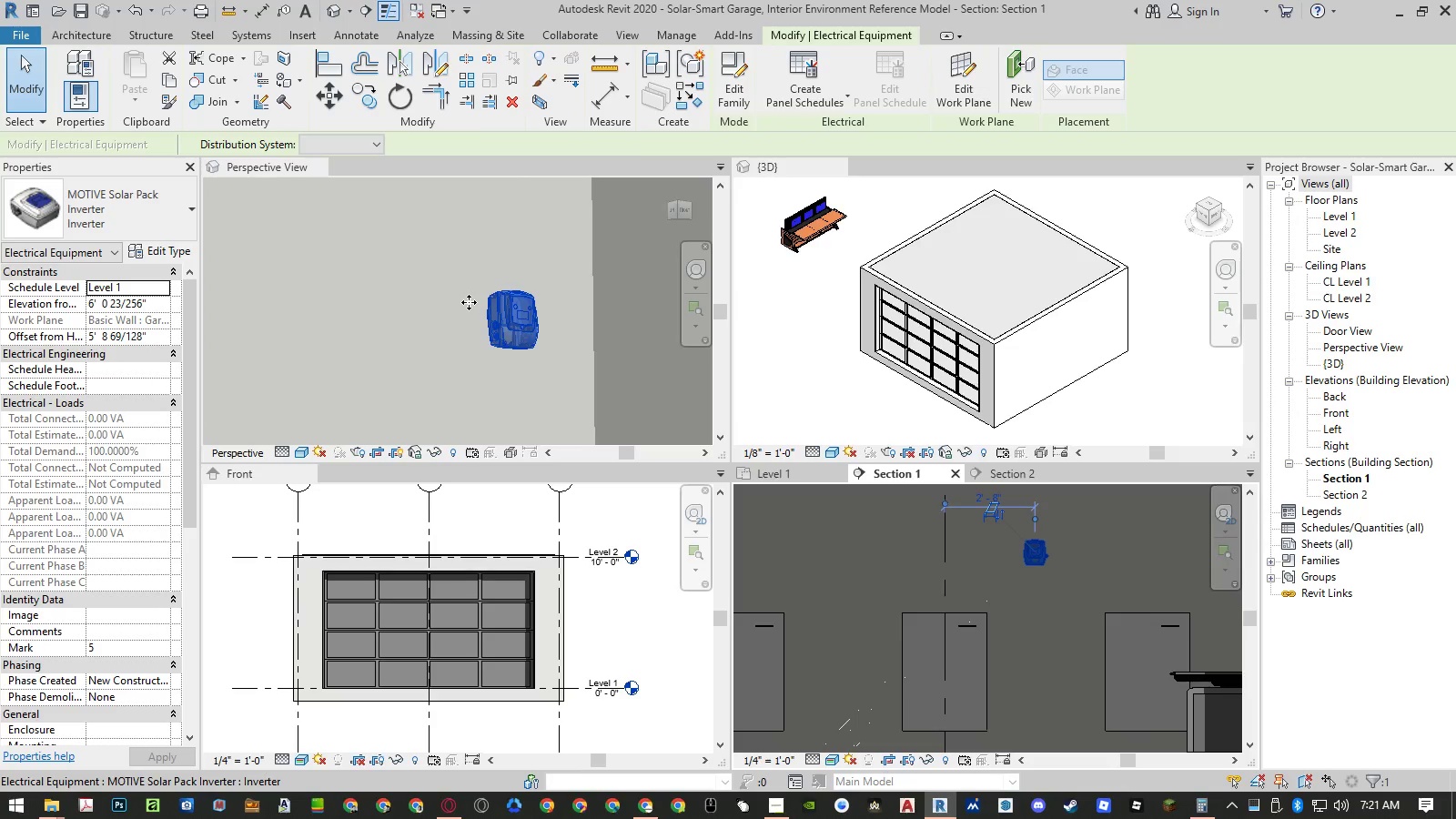 
scroll: coordinate [469, 304], scroll_direction: down, amount: 5.0
 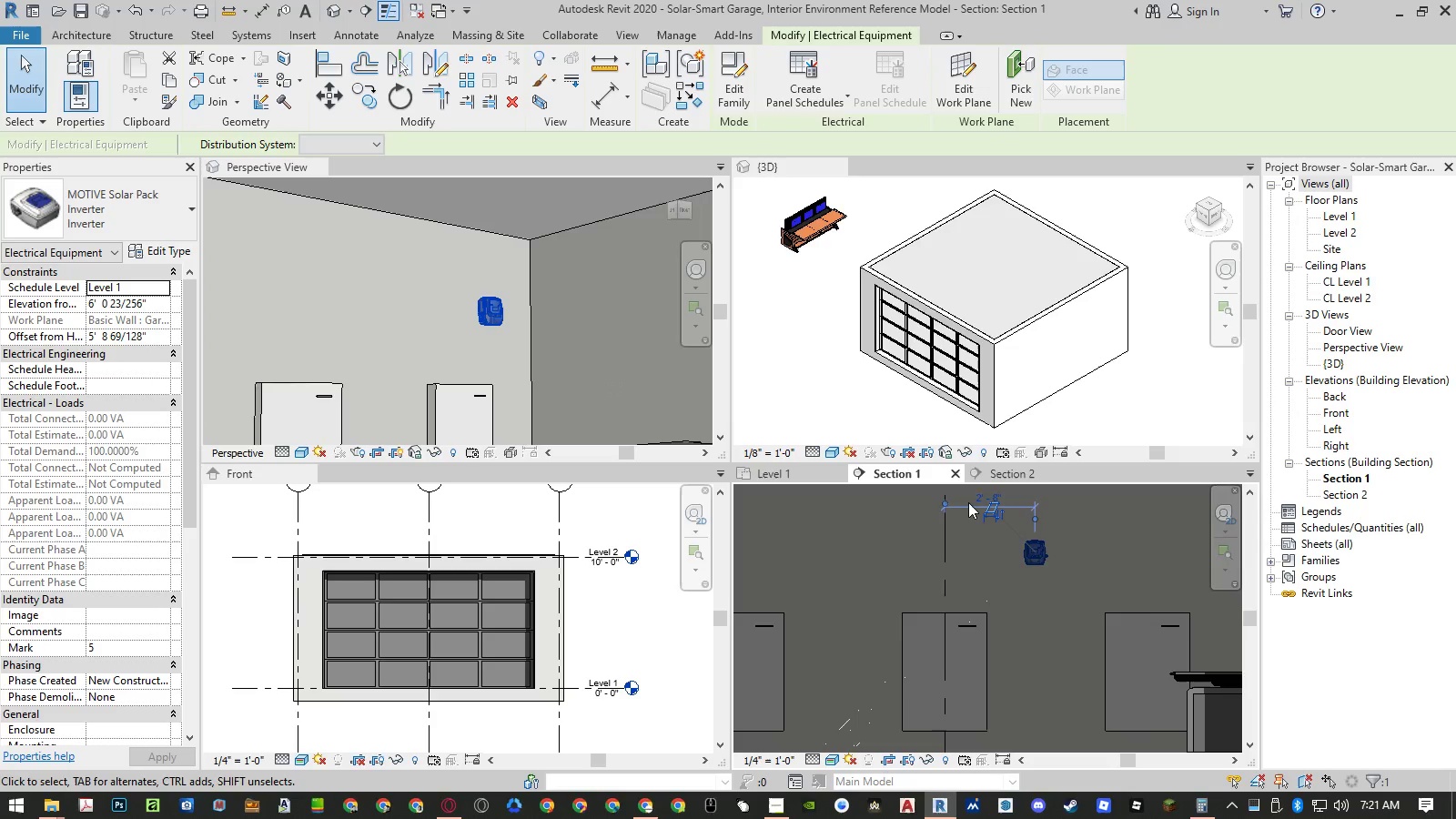 
left_click([998, 472])
 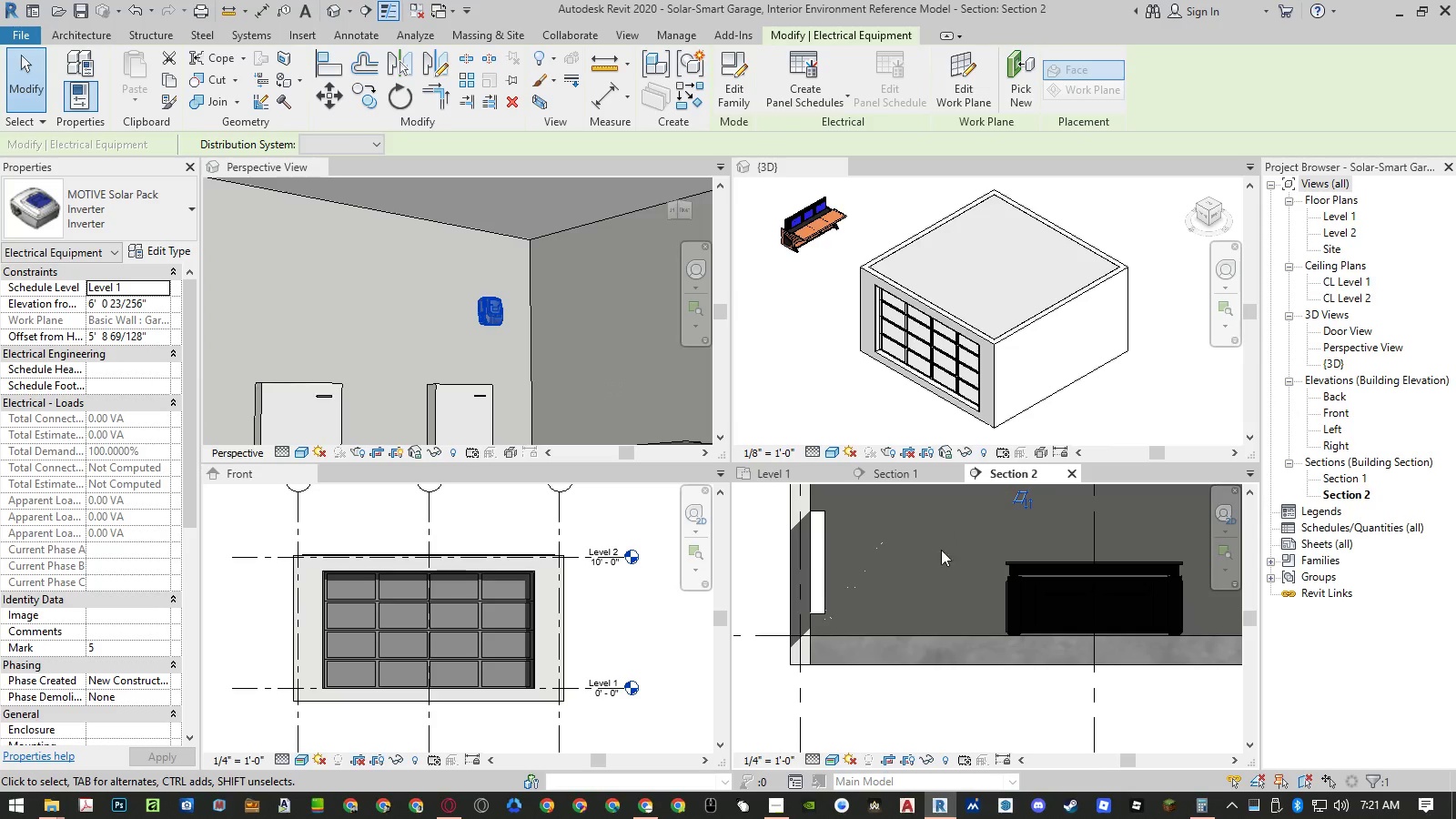 
scroll: coordinate [858, 610], scroll_direction: down, amount: 5.0
 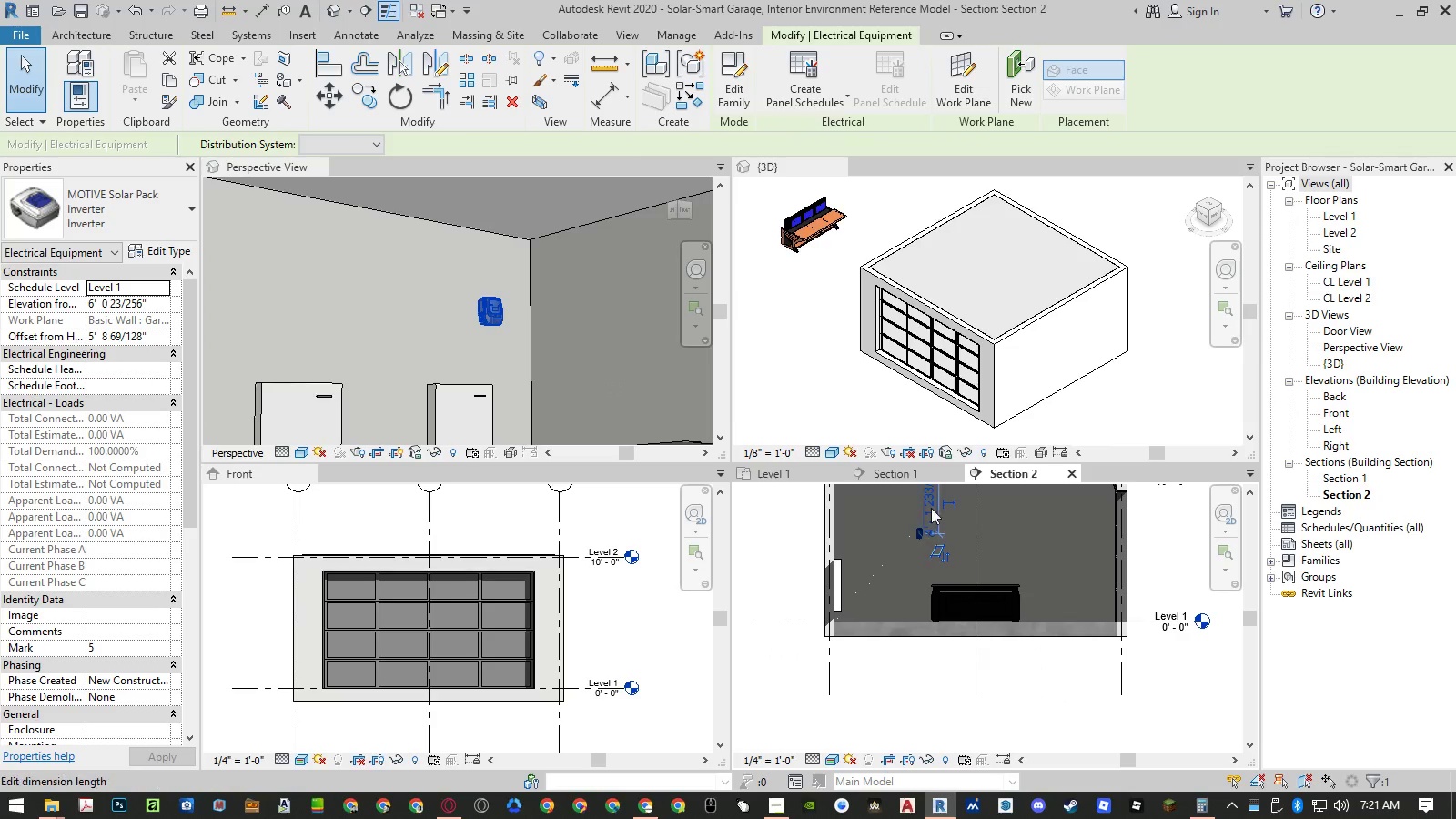 
scroll: coordinate [923, 496], scroll_direction: up, amount: 4.0
 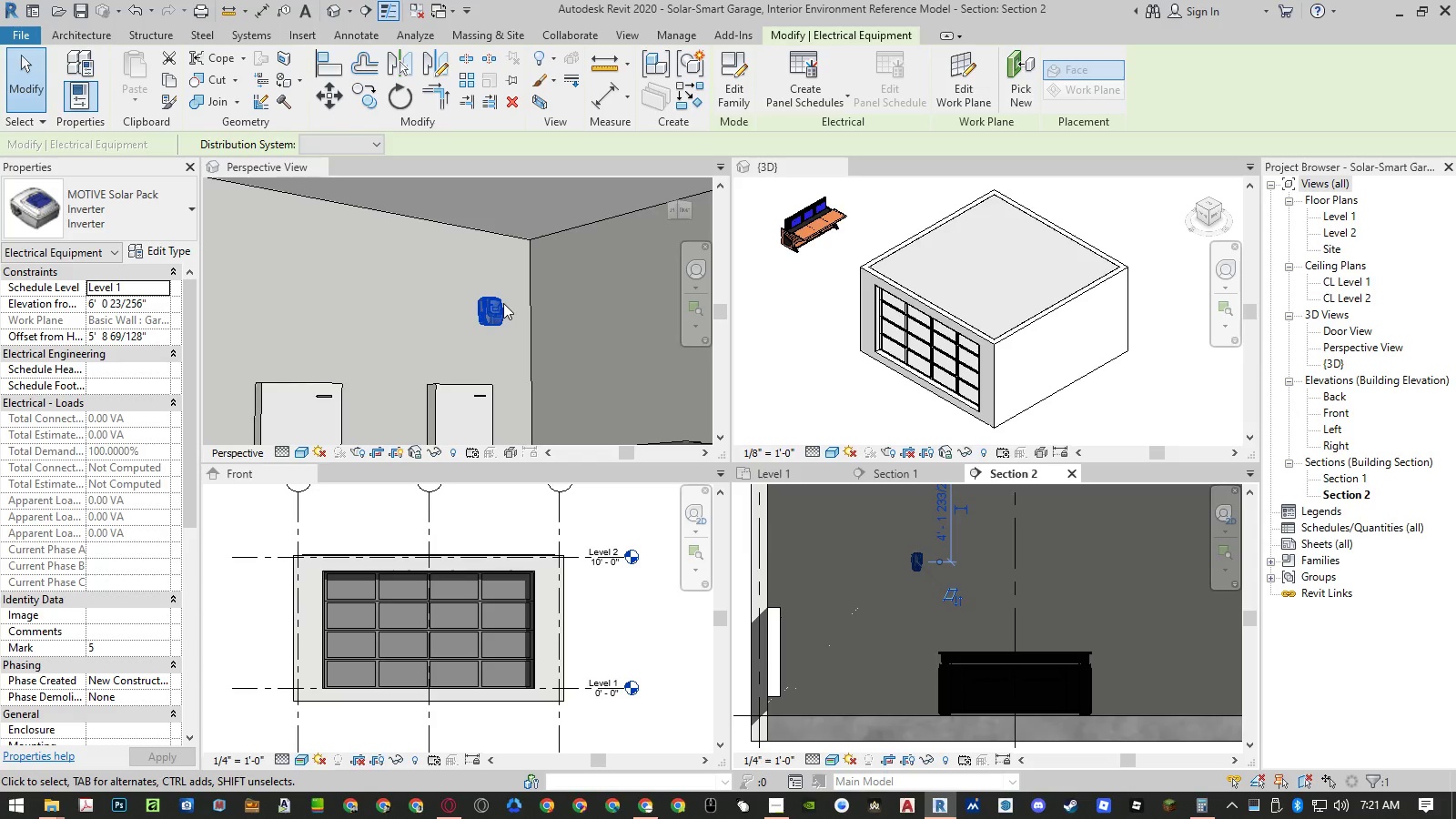 
left_click([1023, 93])
 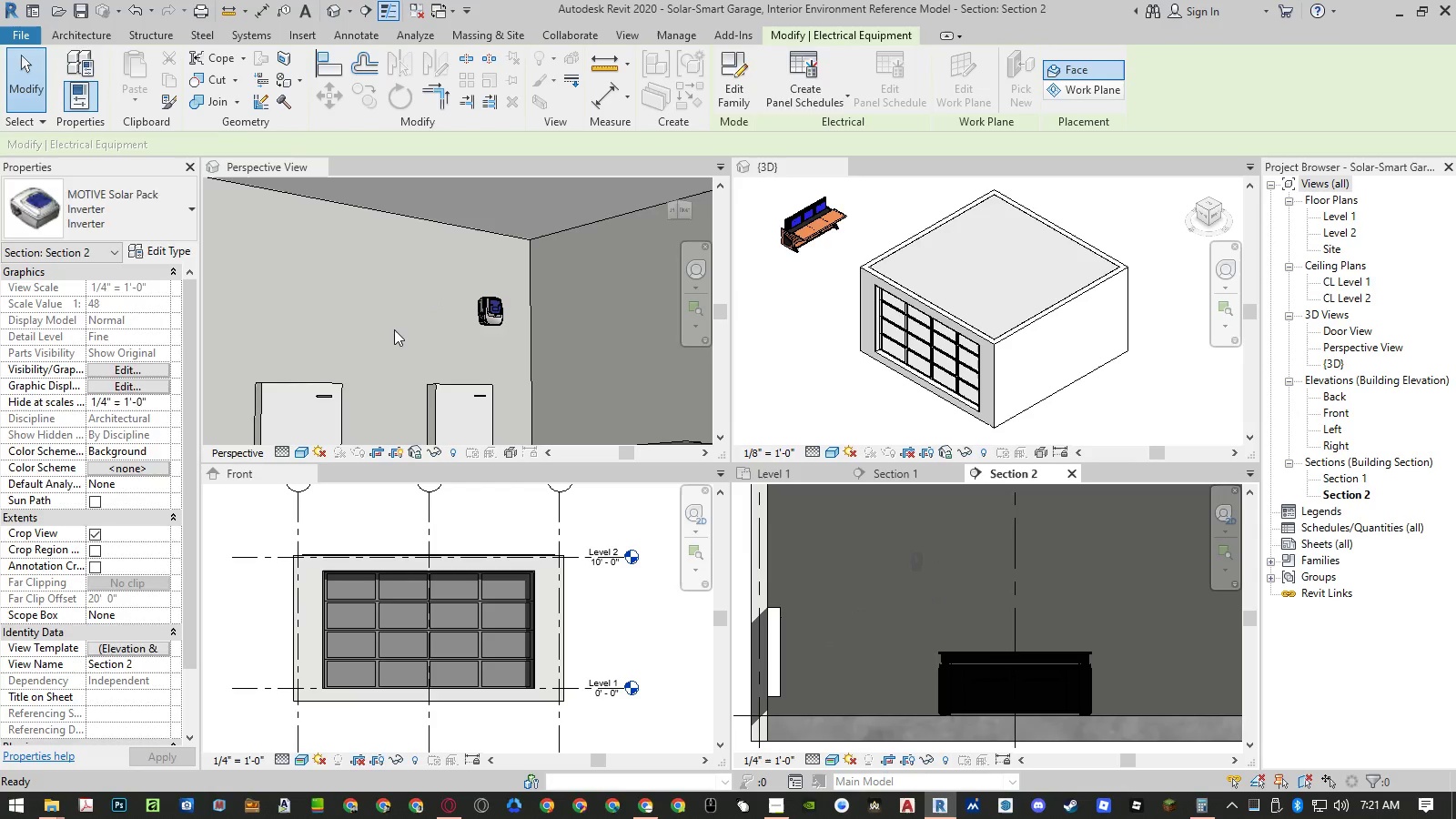 
left_click([396, 329])
 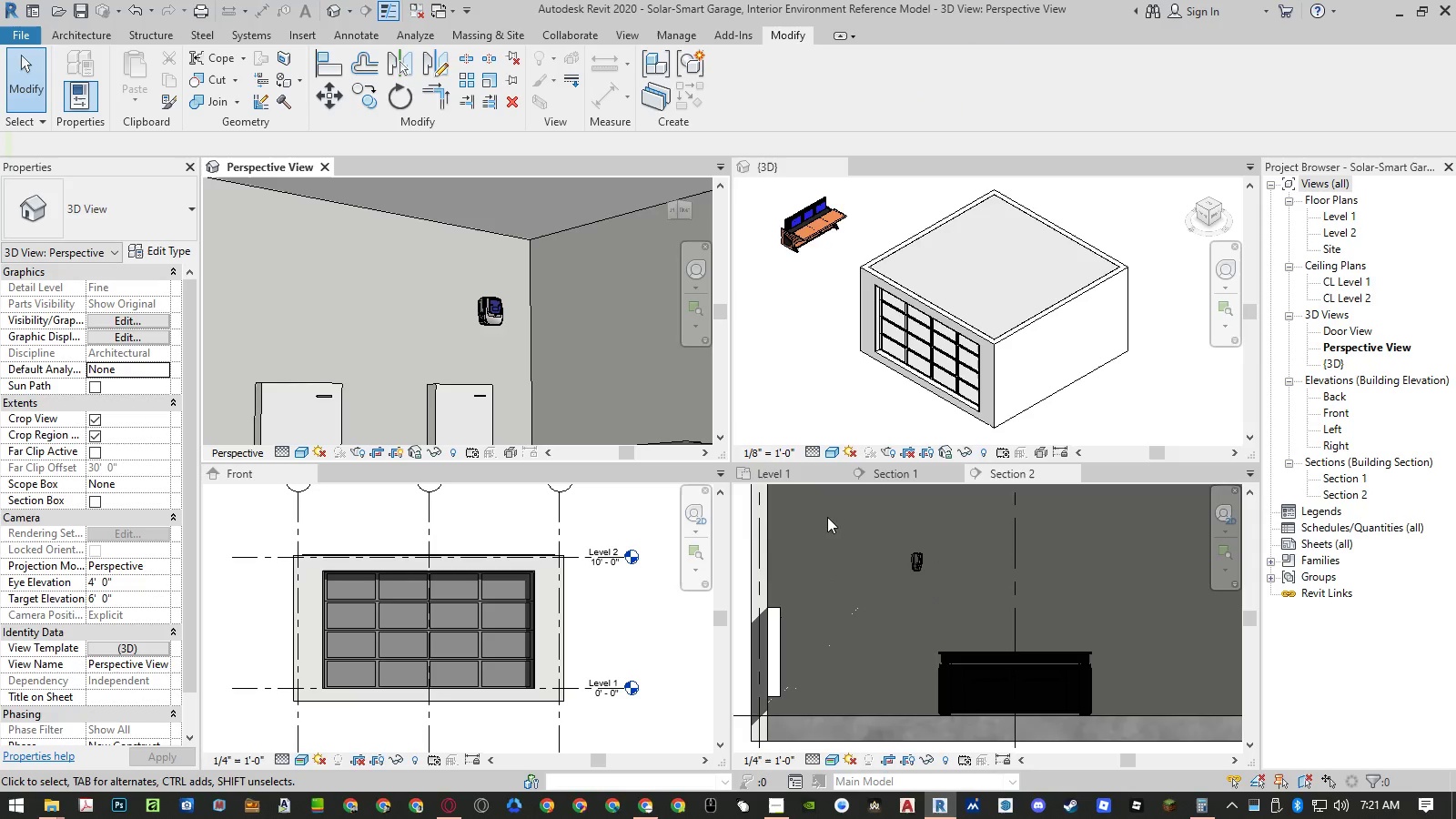 
left_click([922, 565])
 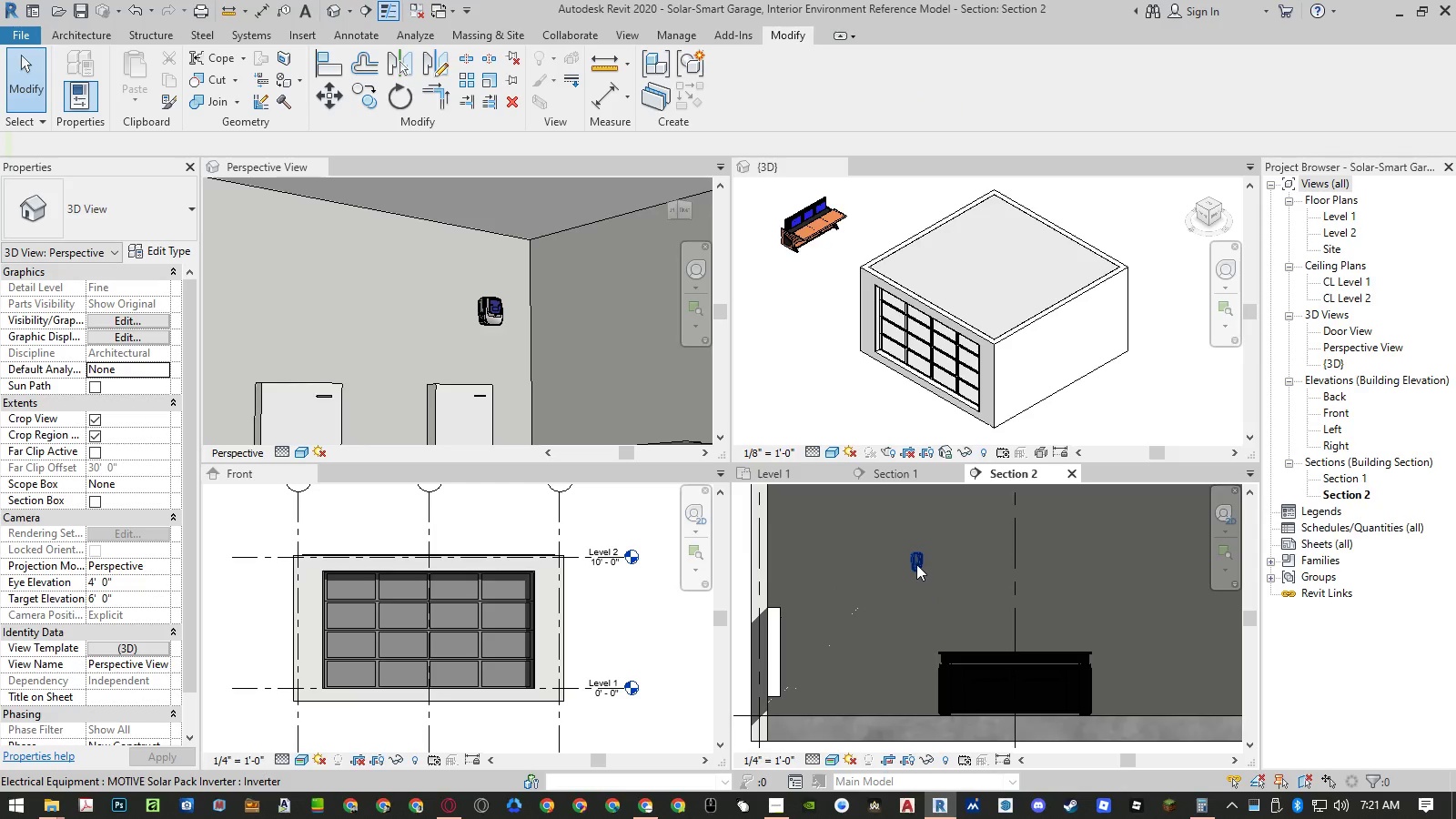 
left_click([915, 563])
 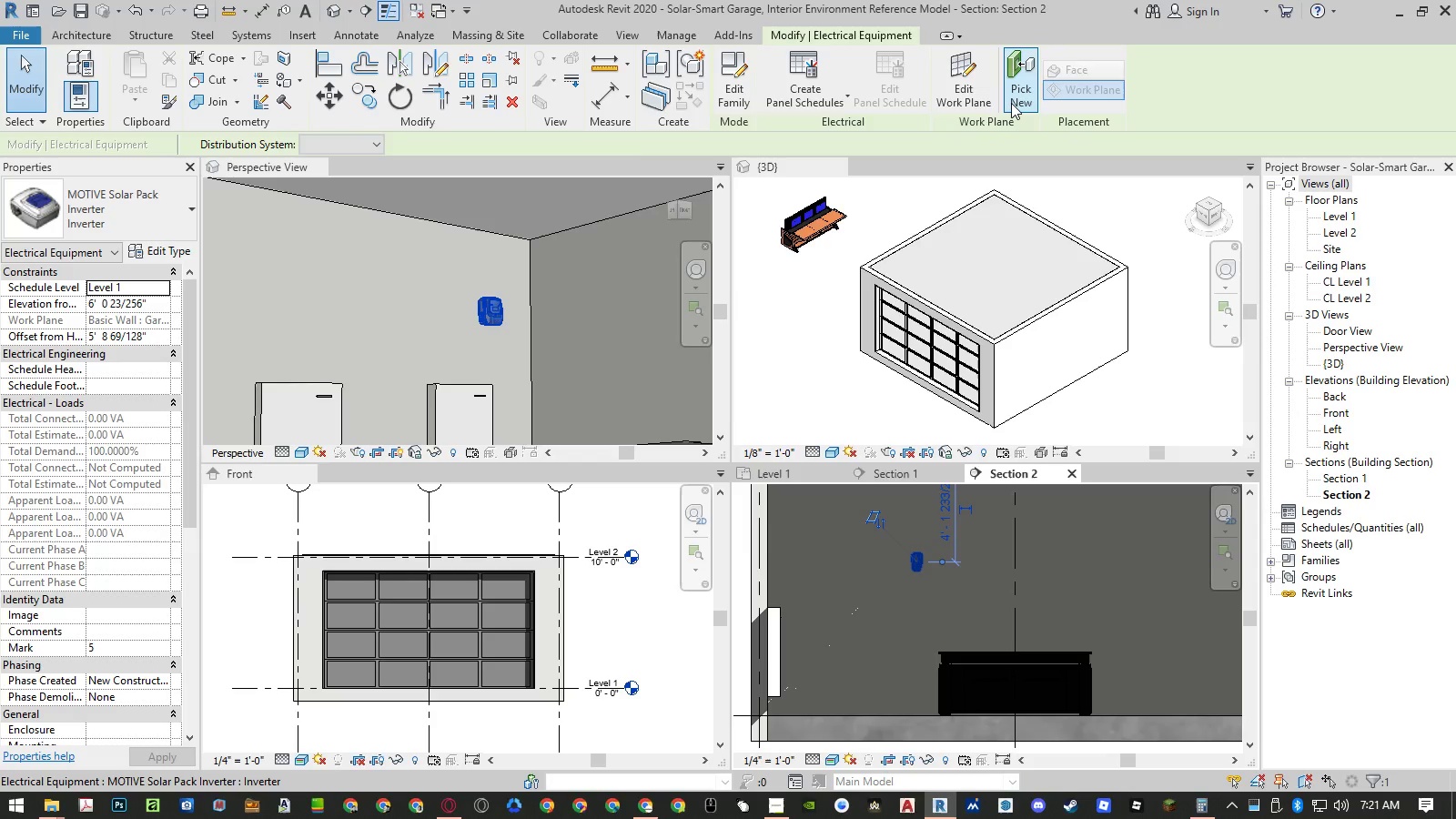 
left_click([973, 101])
 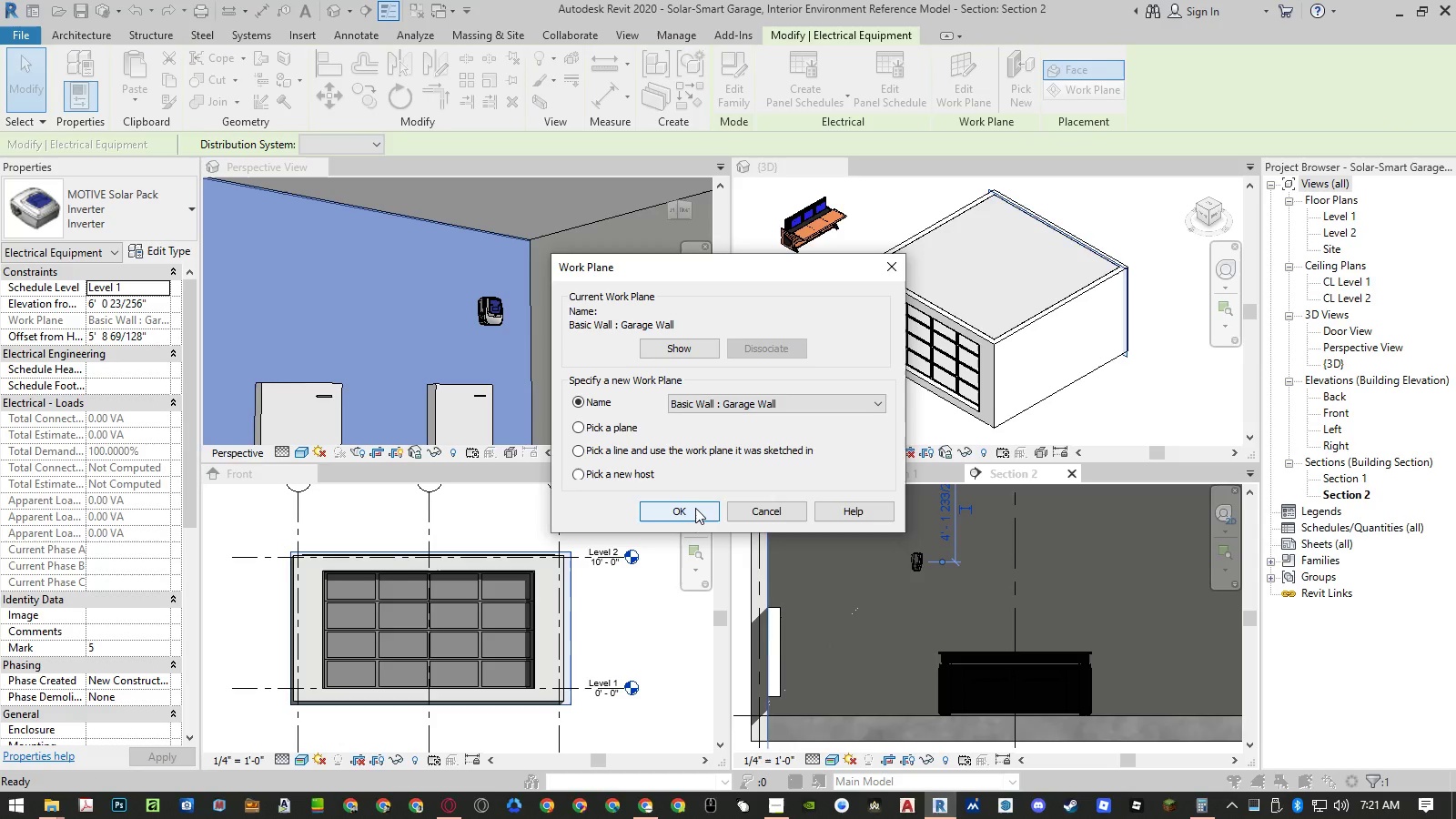 
wait(6.53)
 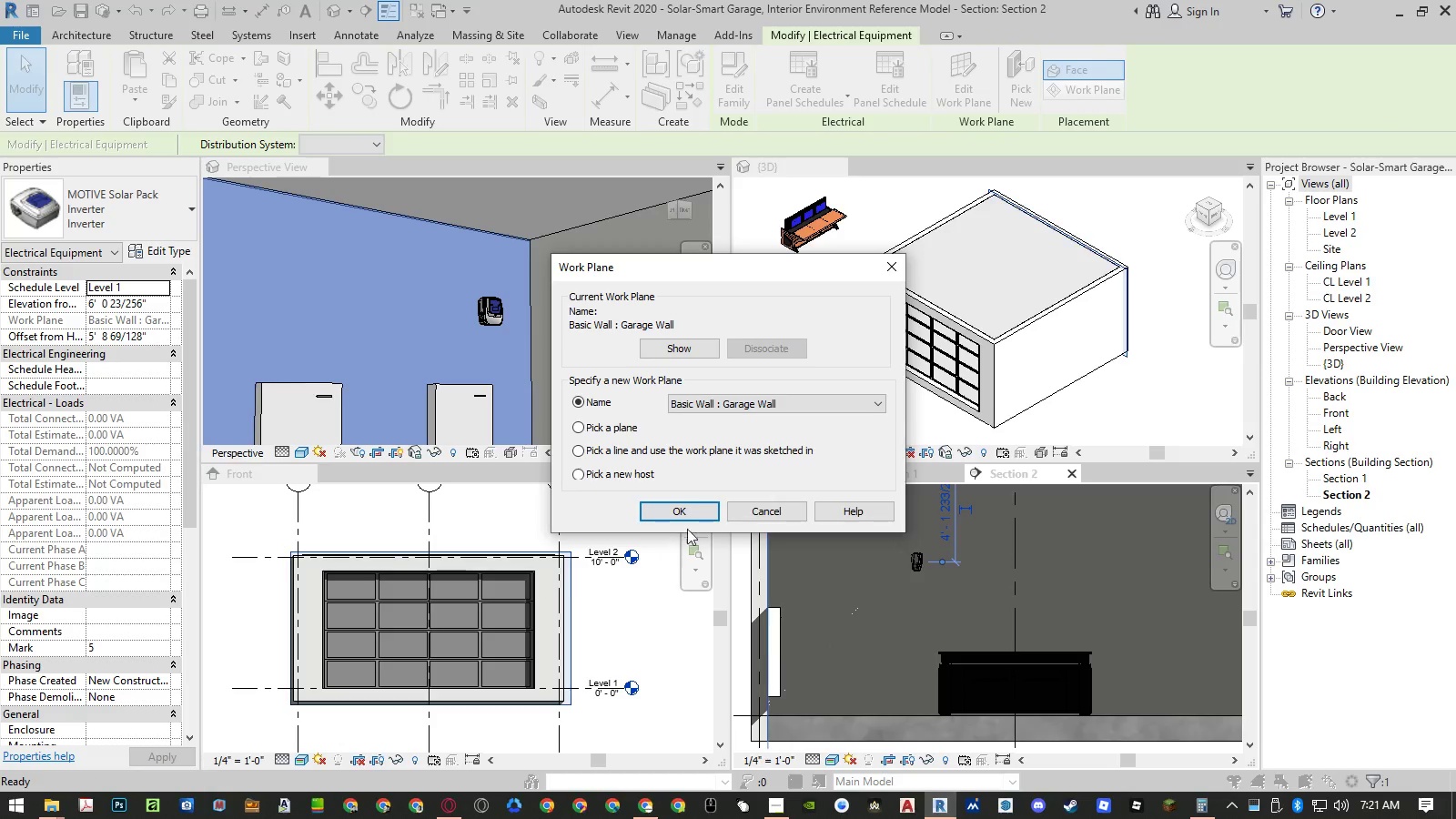 
left_click([762, 514])
 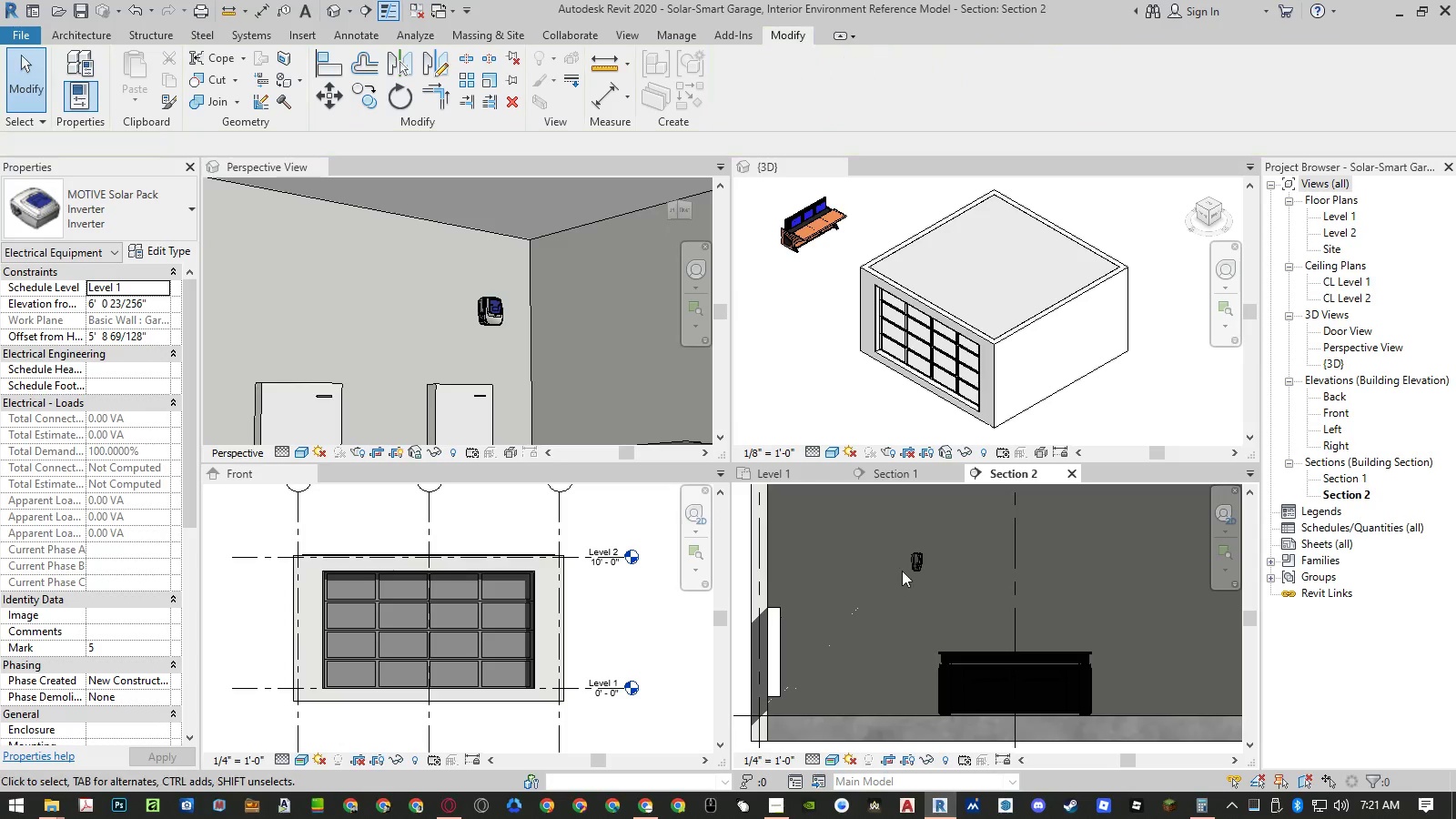 
left_click([910, 570])
 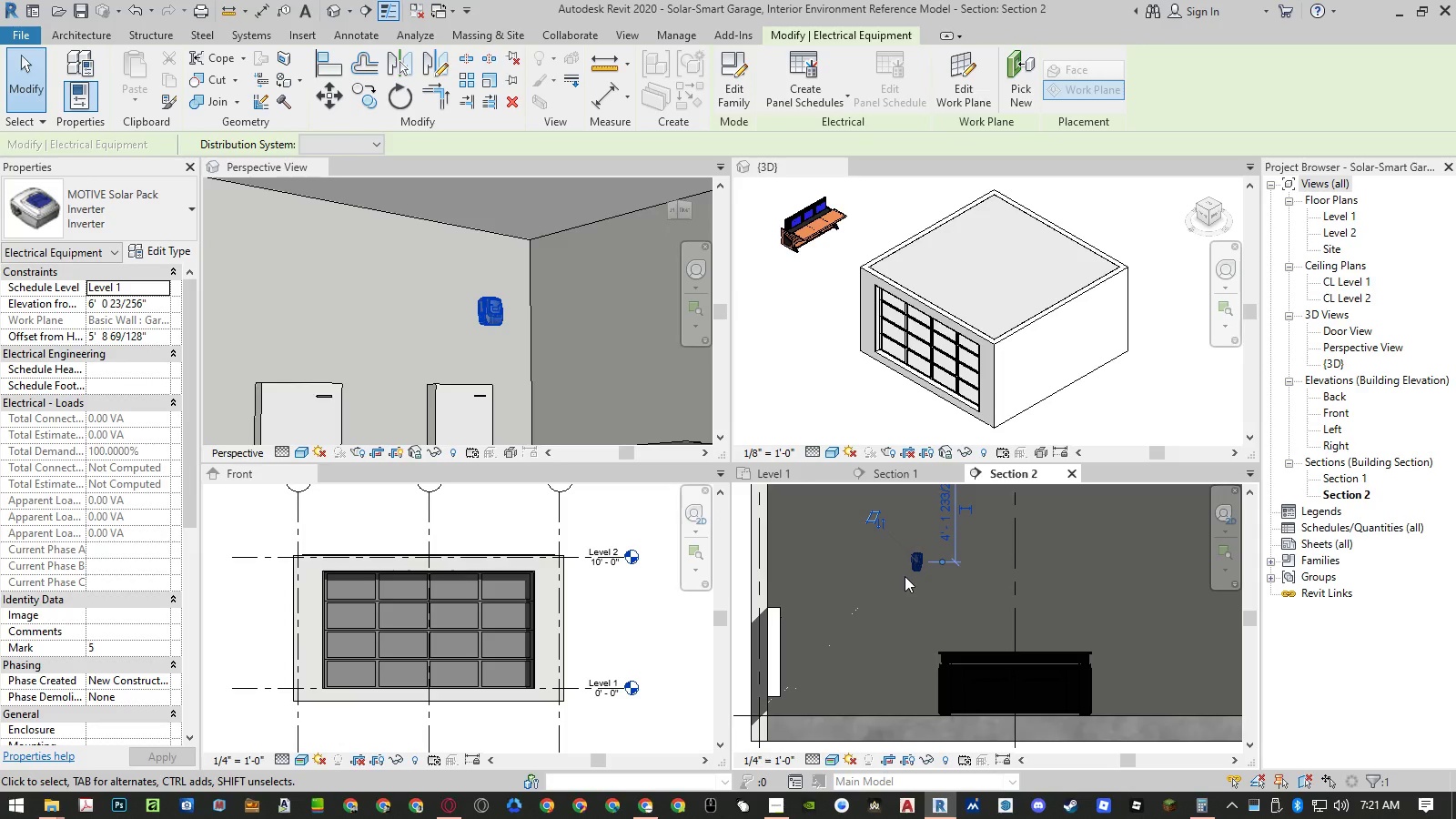 
type(mv)
 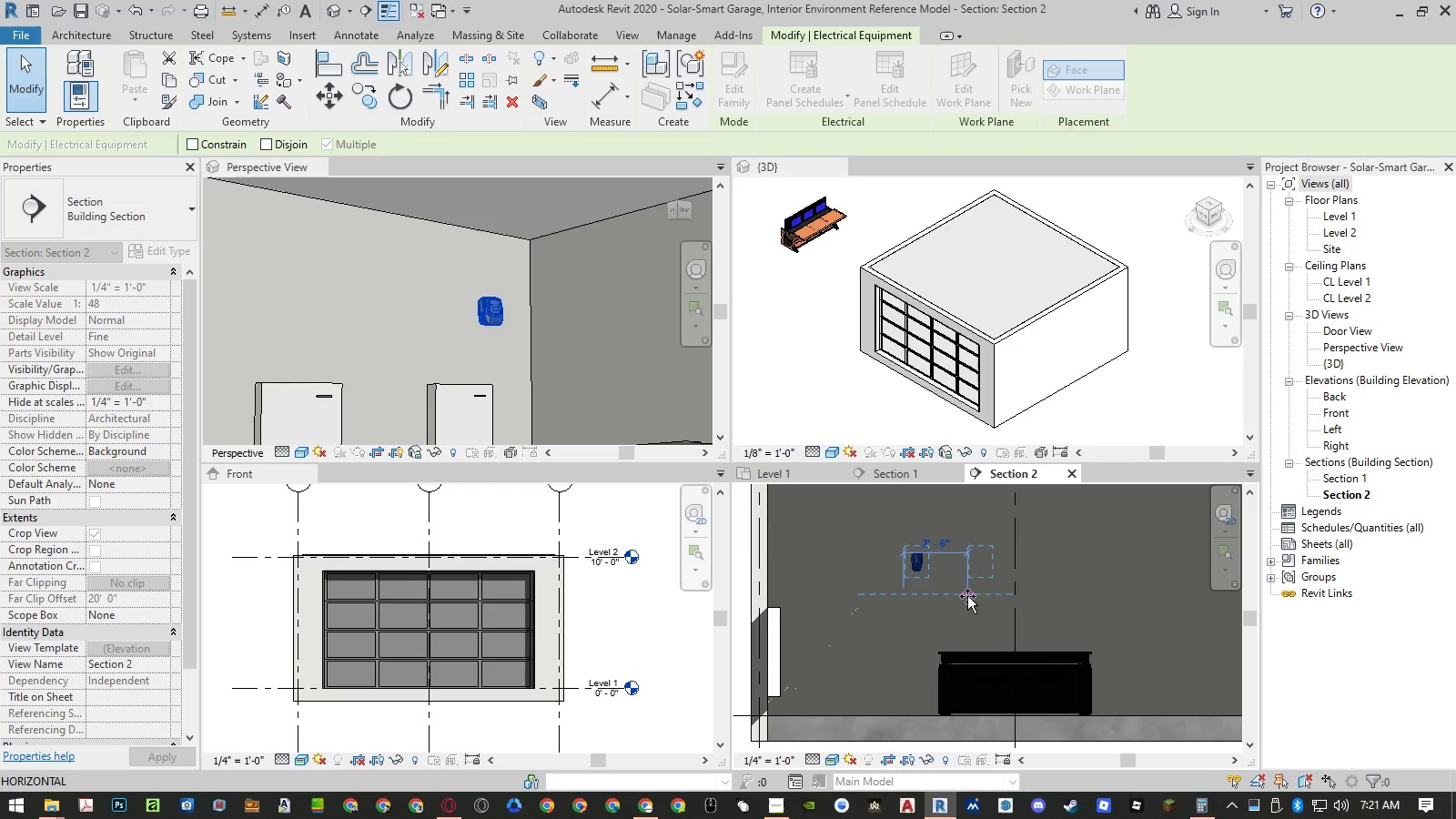 
left_click([973, 596])
 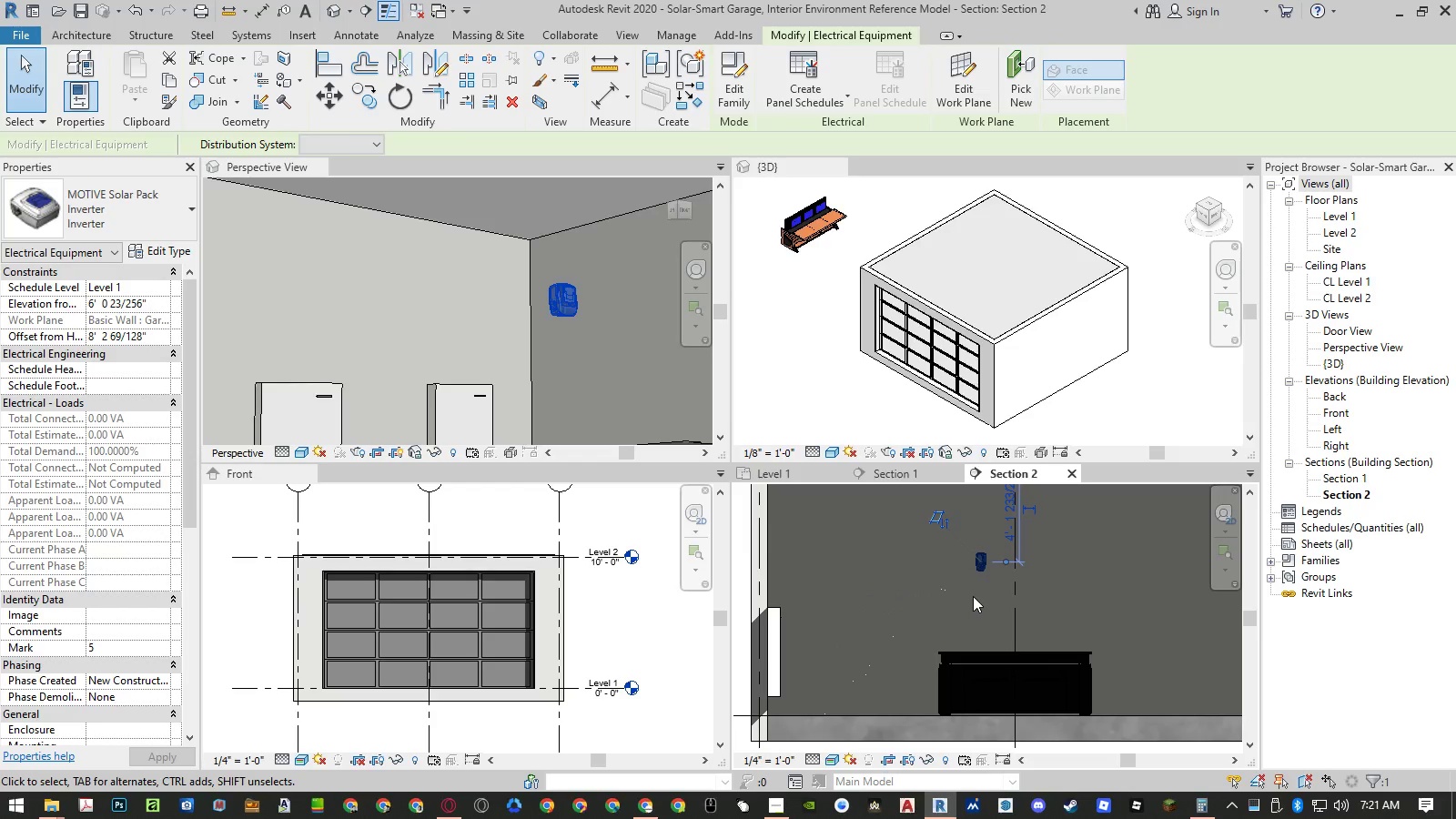 
key(Control+ControlLeft)
 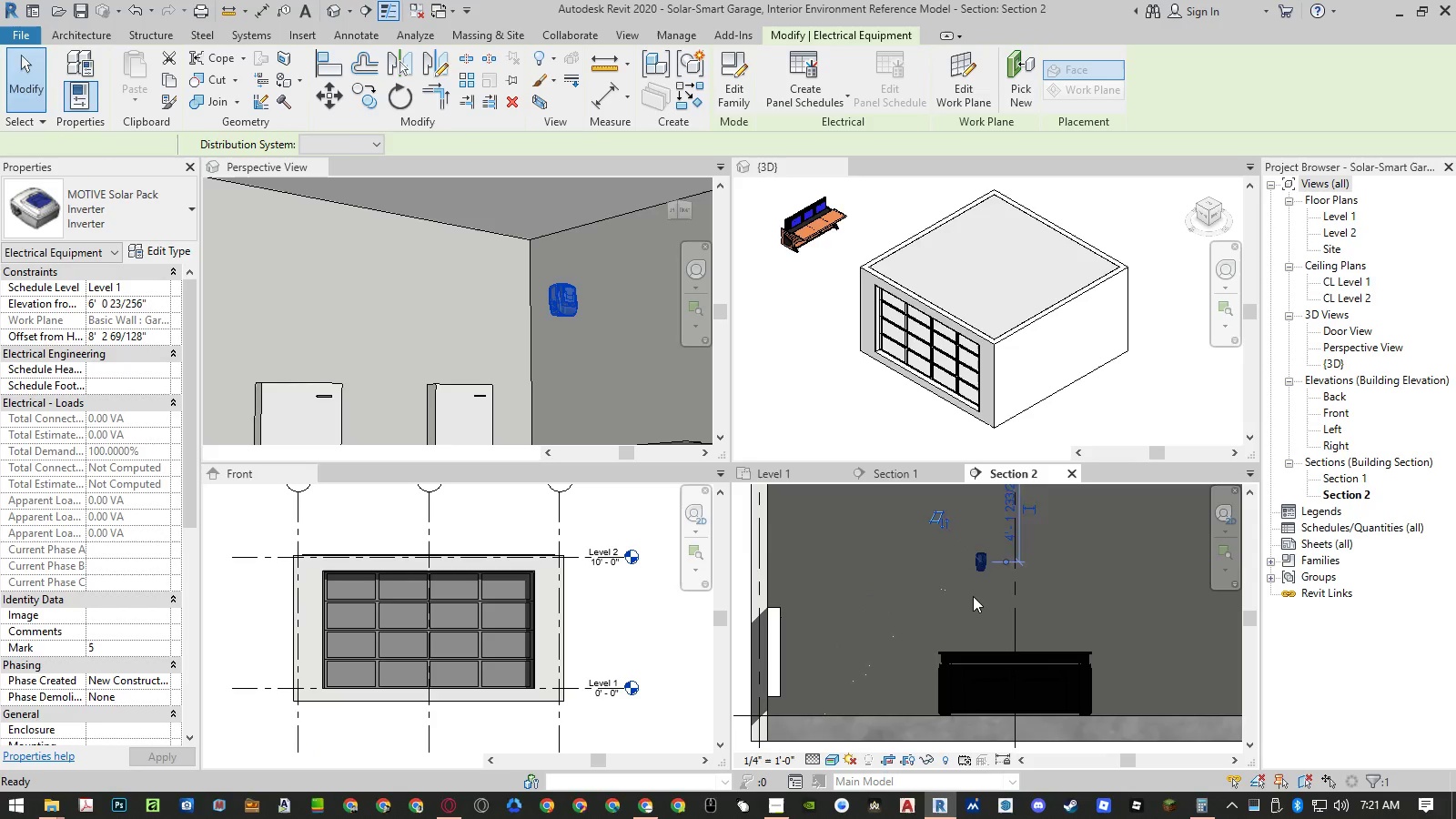 
key(Control+Z)
 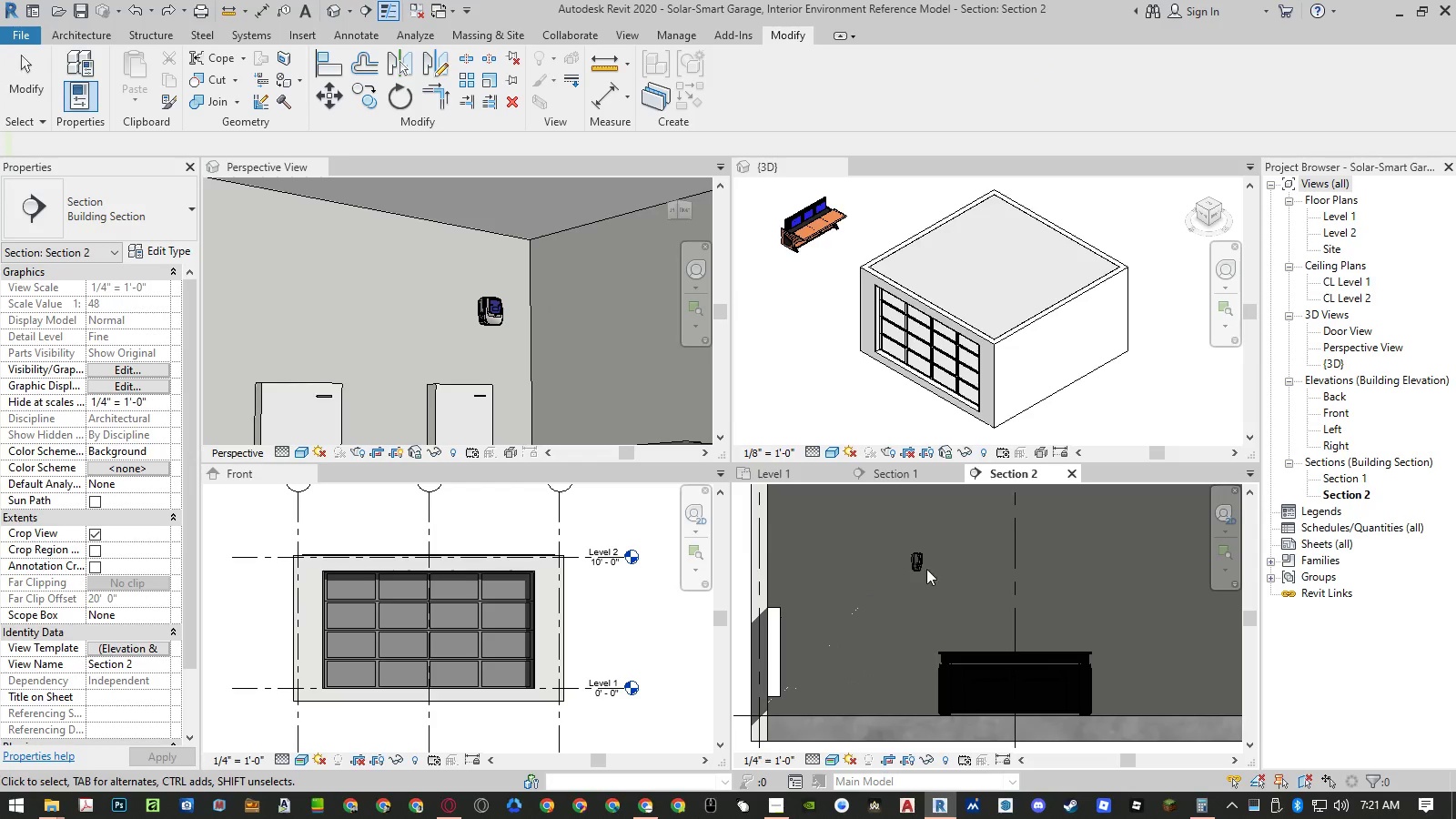 
left_click([915, 558])
 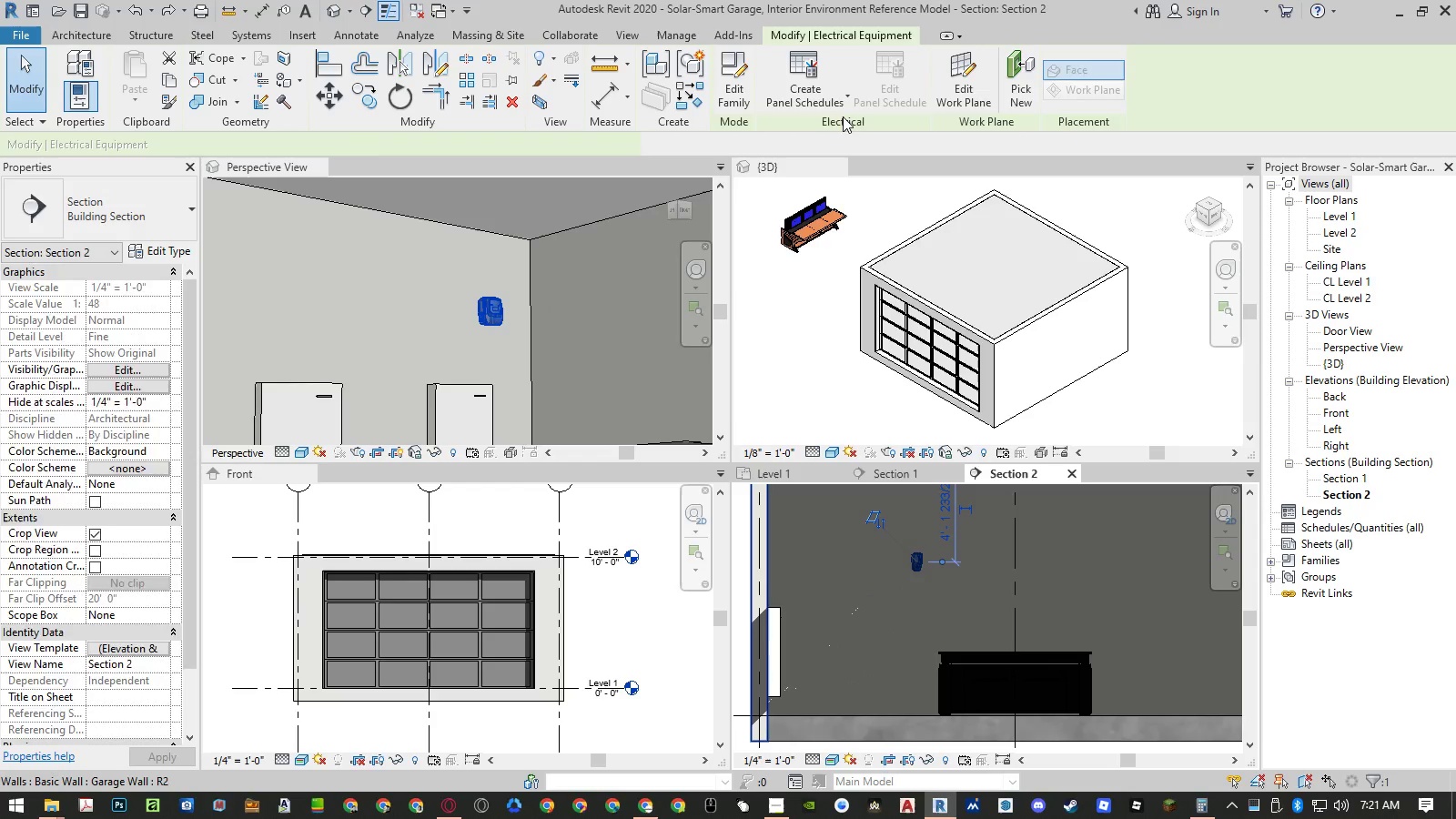 
left_click([747, 100])
 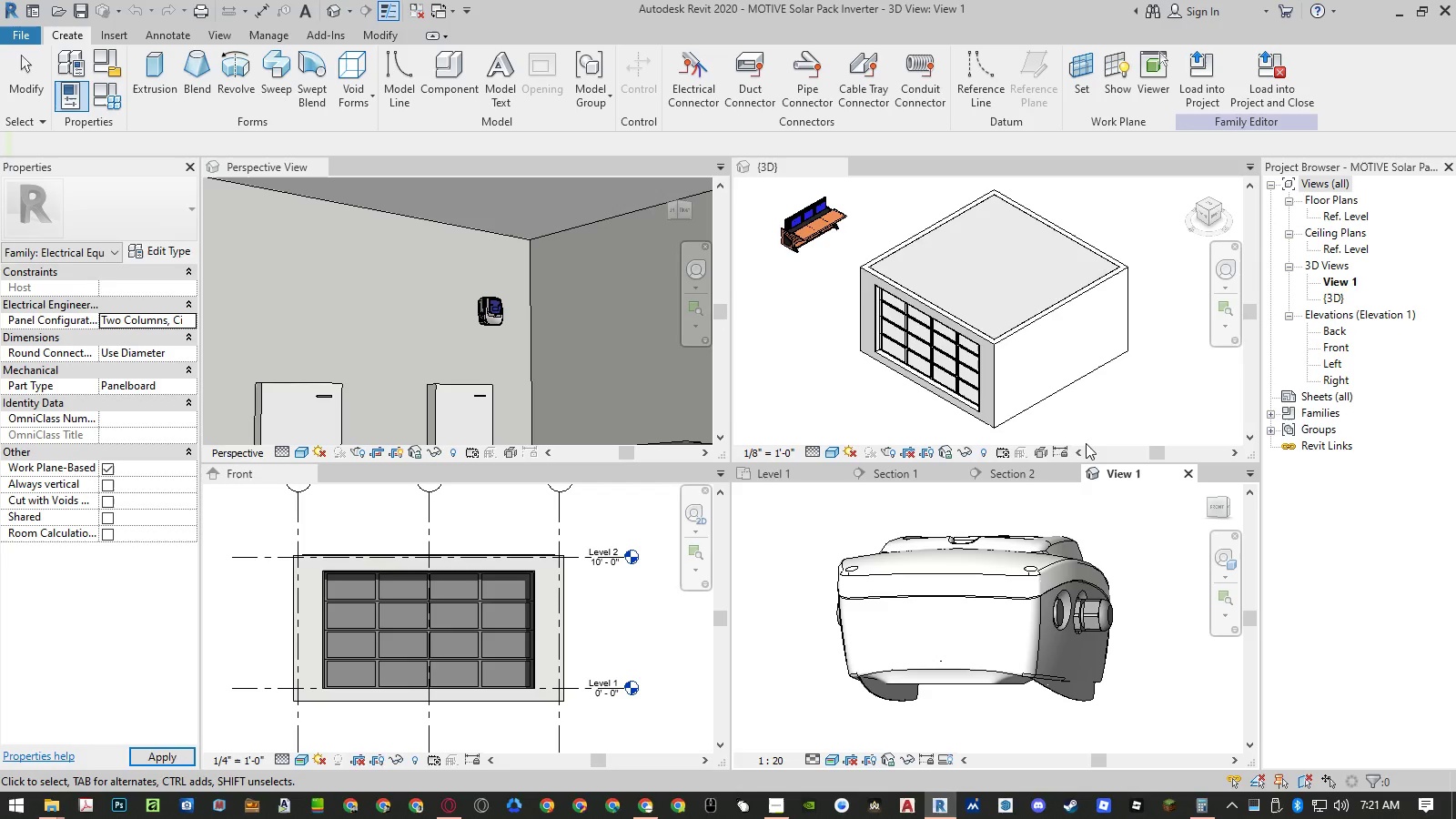 
wait(6.75)
 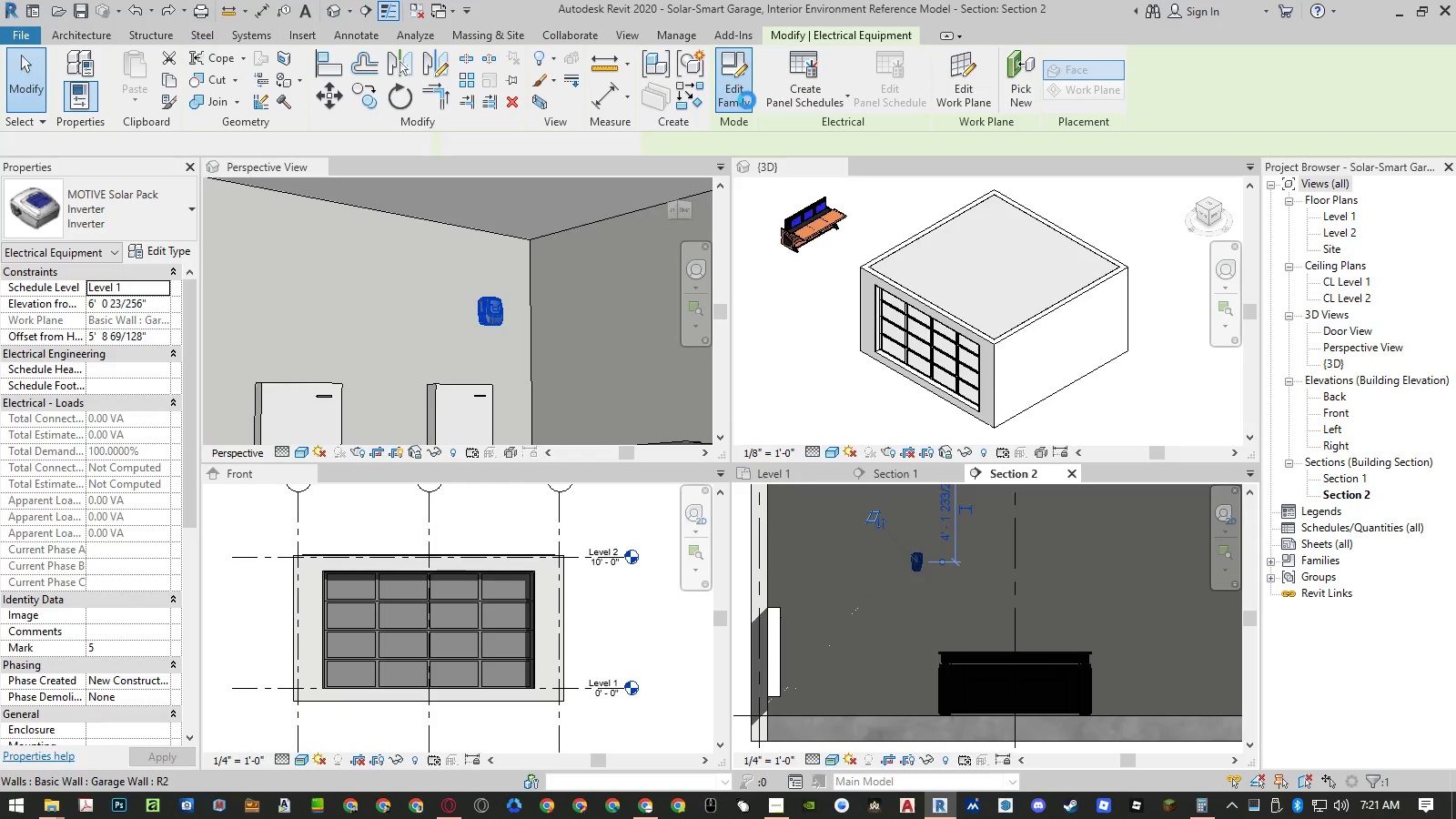 
double_click([1334, 300])
 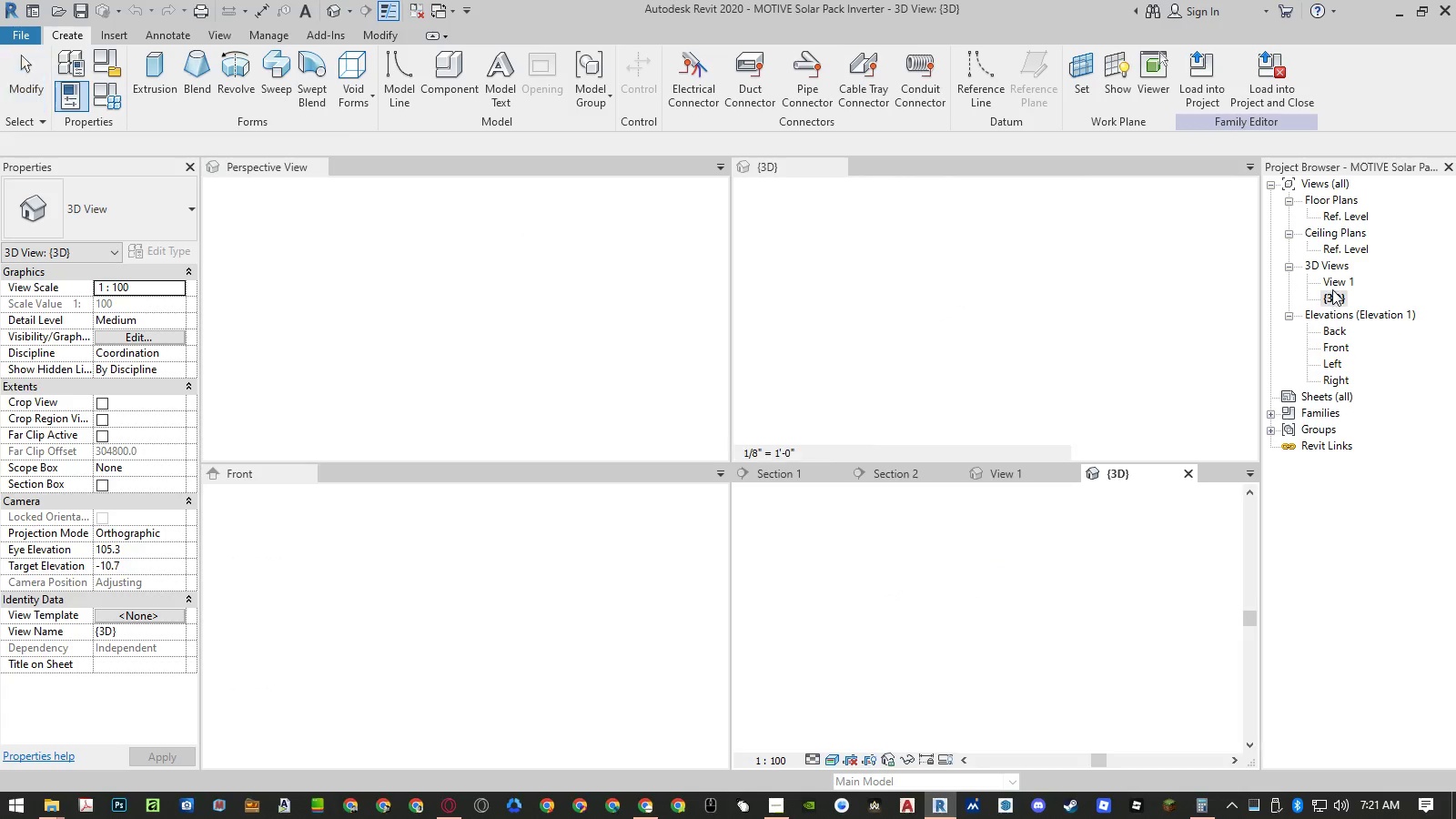 
left_click([1334, 282])
 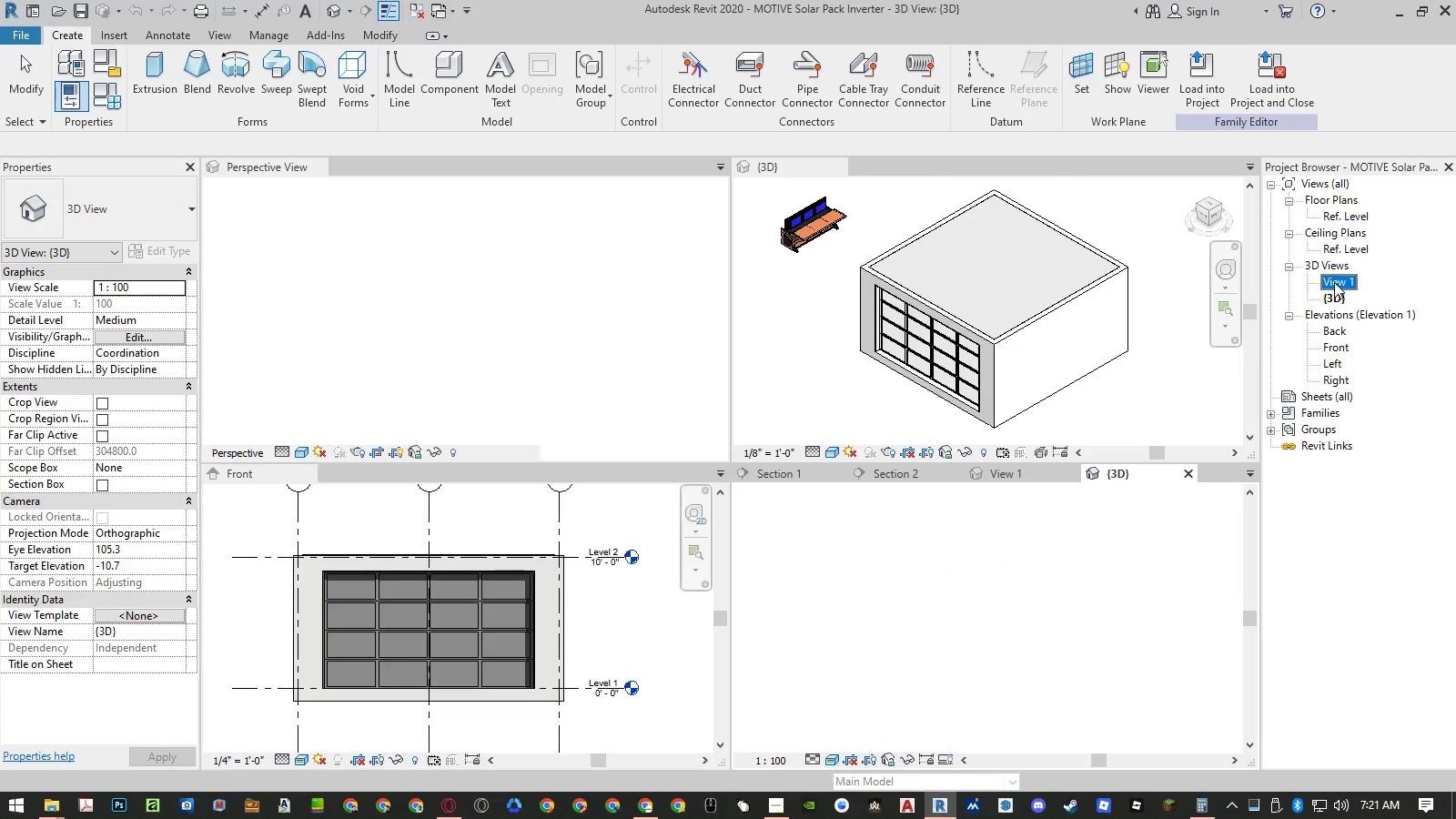 
right_click([1334, 282])
 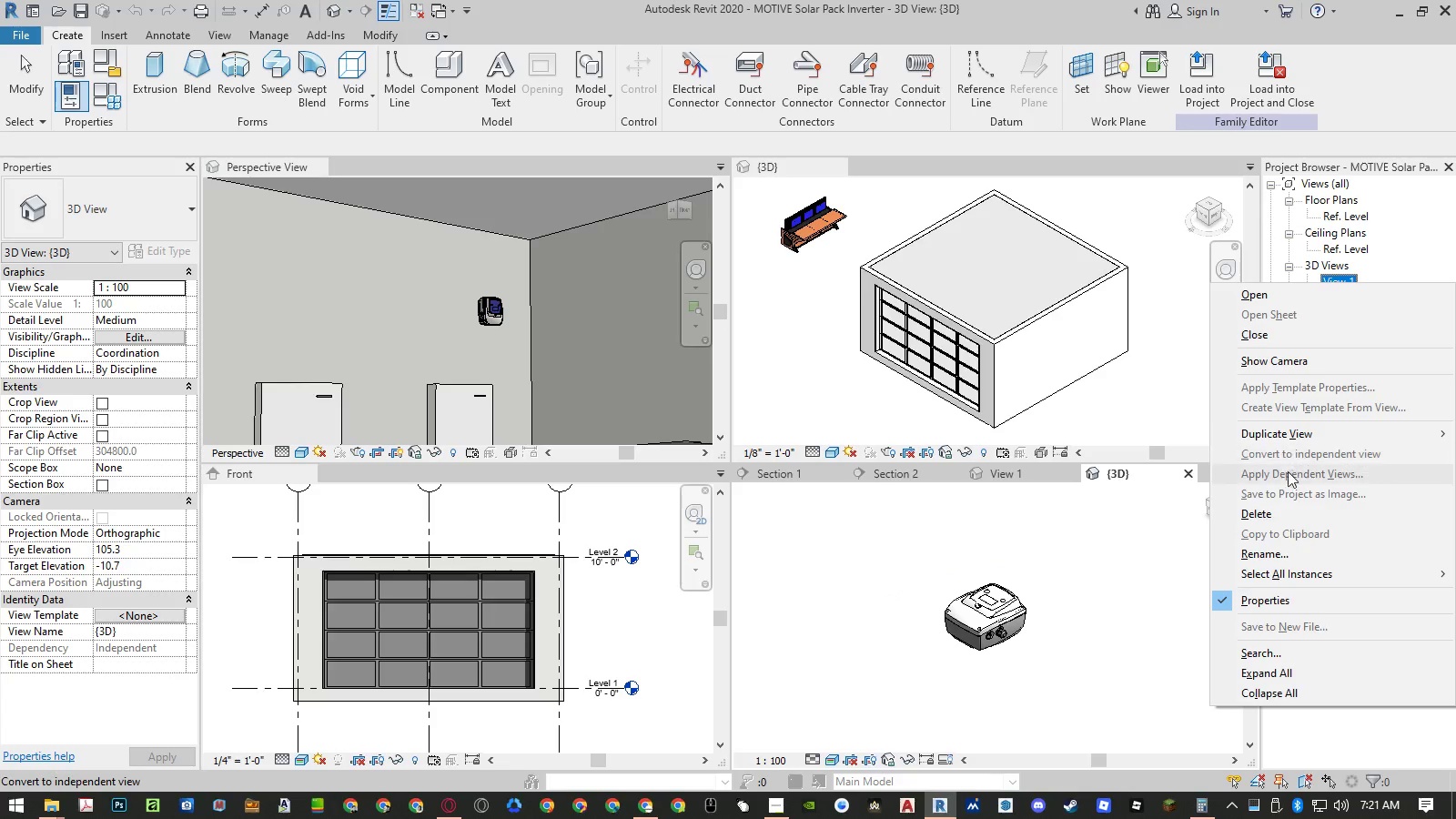 
left_click([1281, 508])
 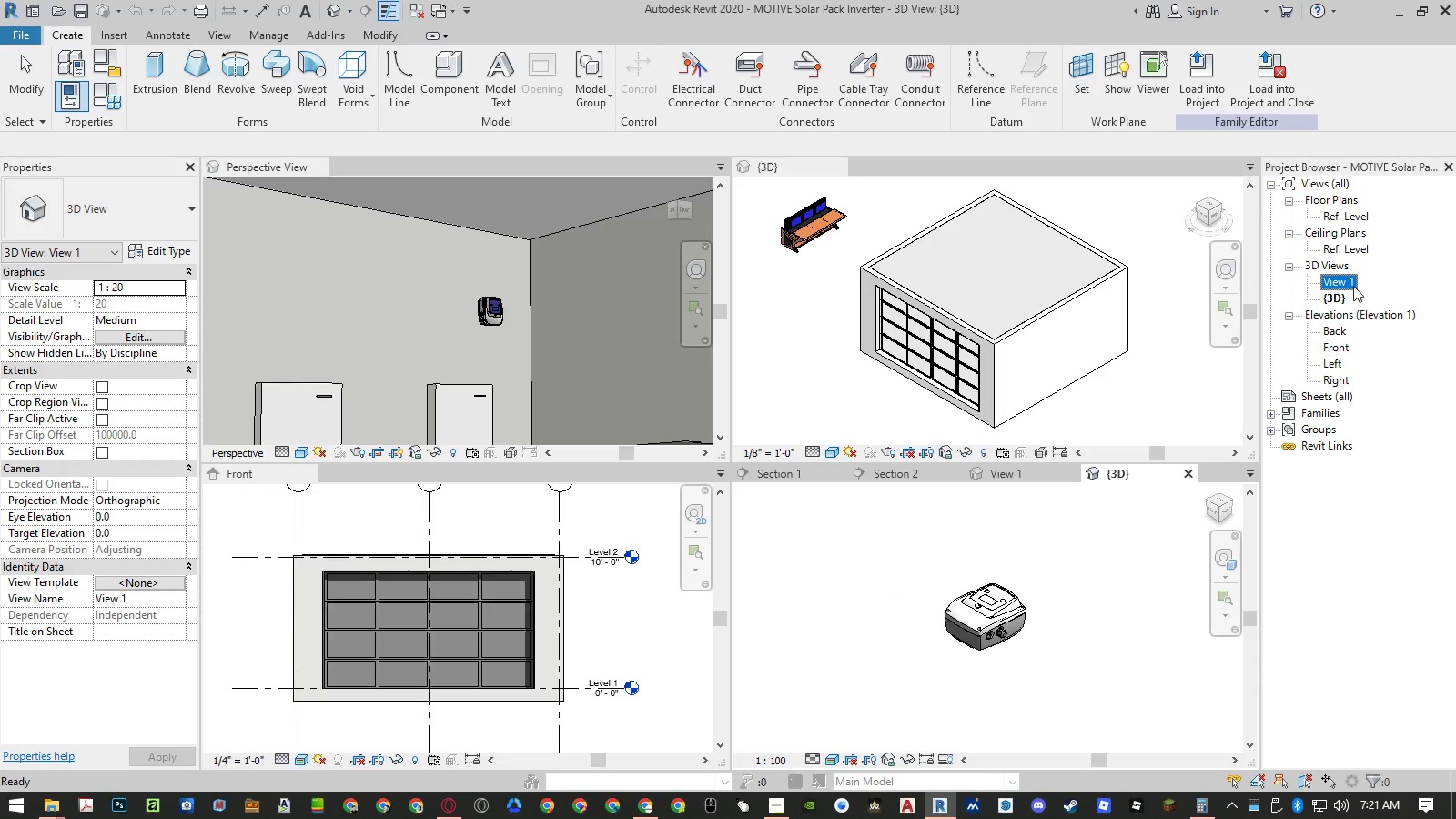 
right_click([1339, 282])
 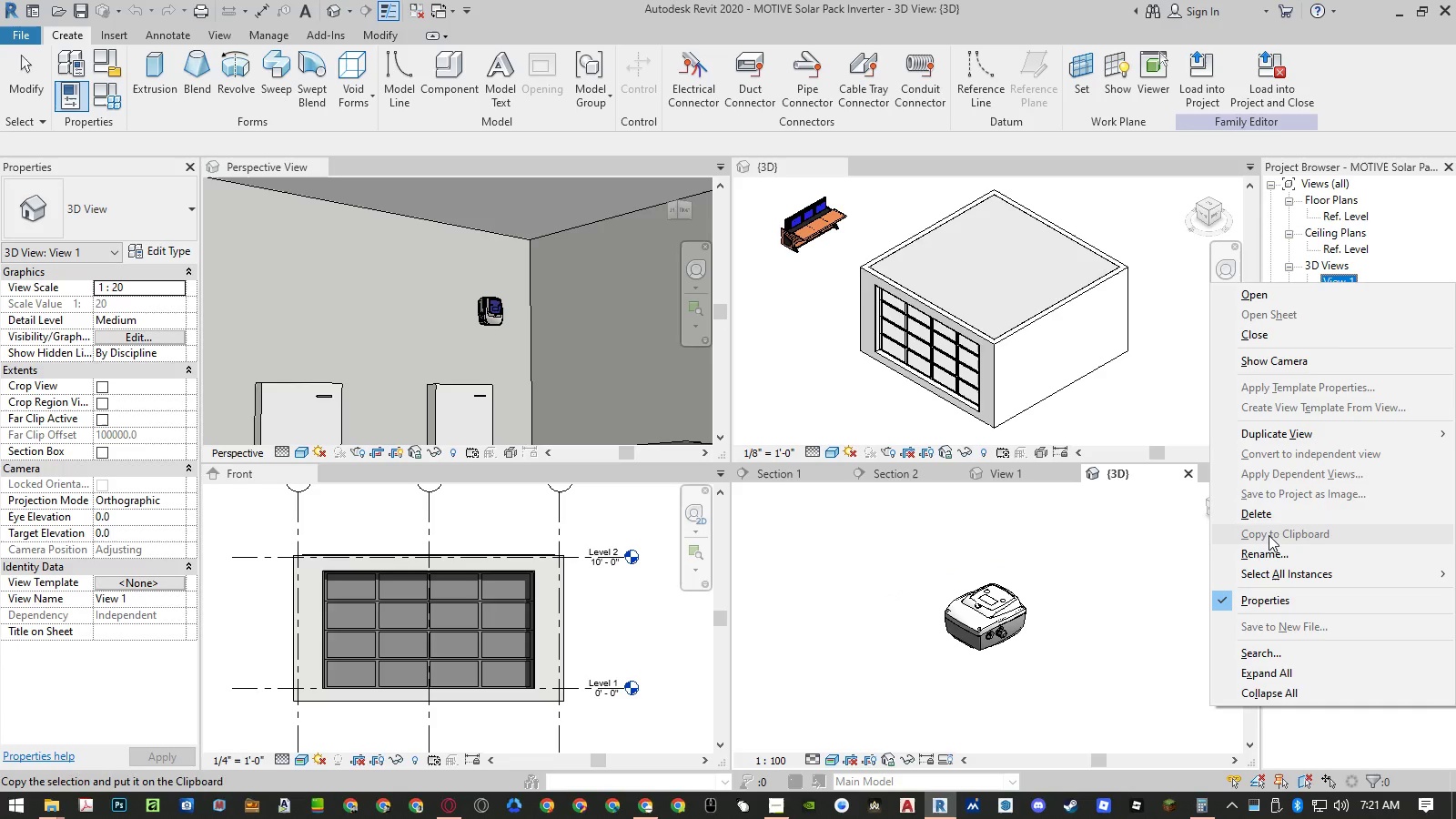 
left_click([1271, 516])
 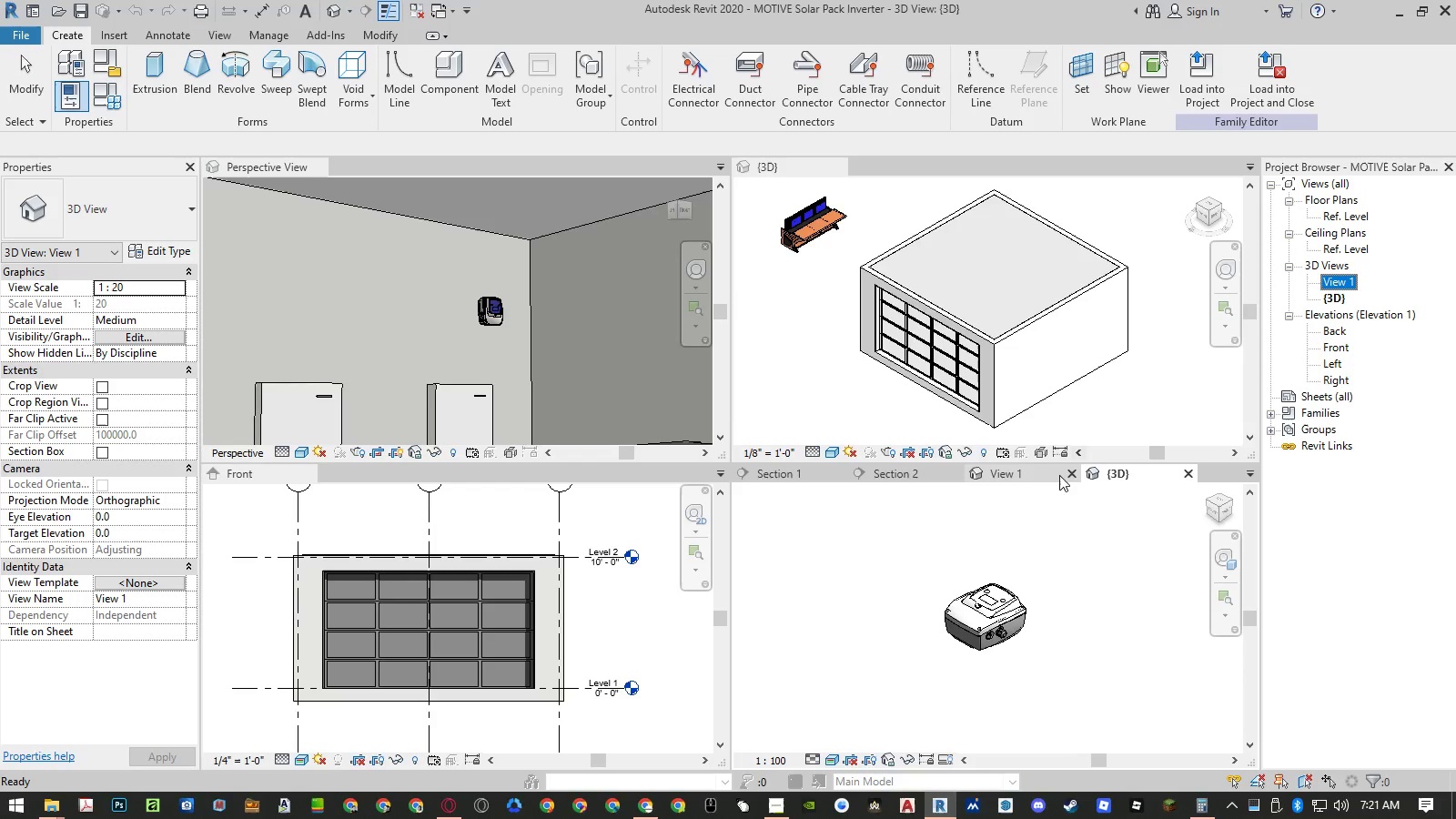 
left_click([1069, 475])
 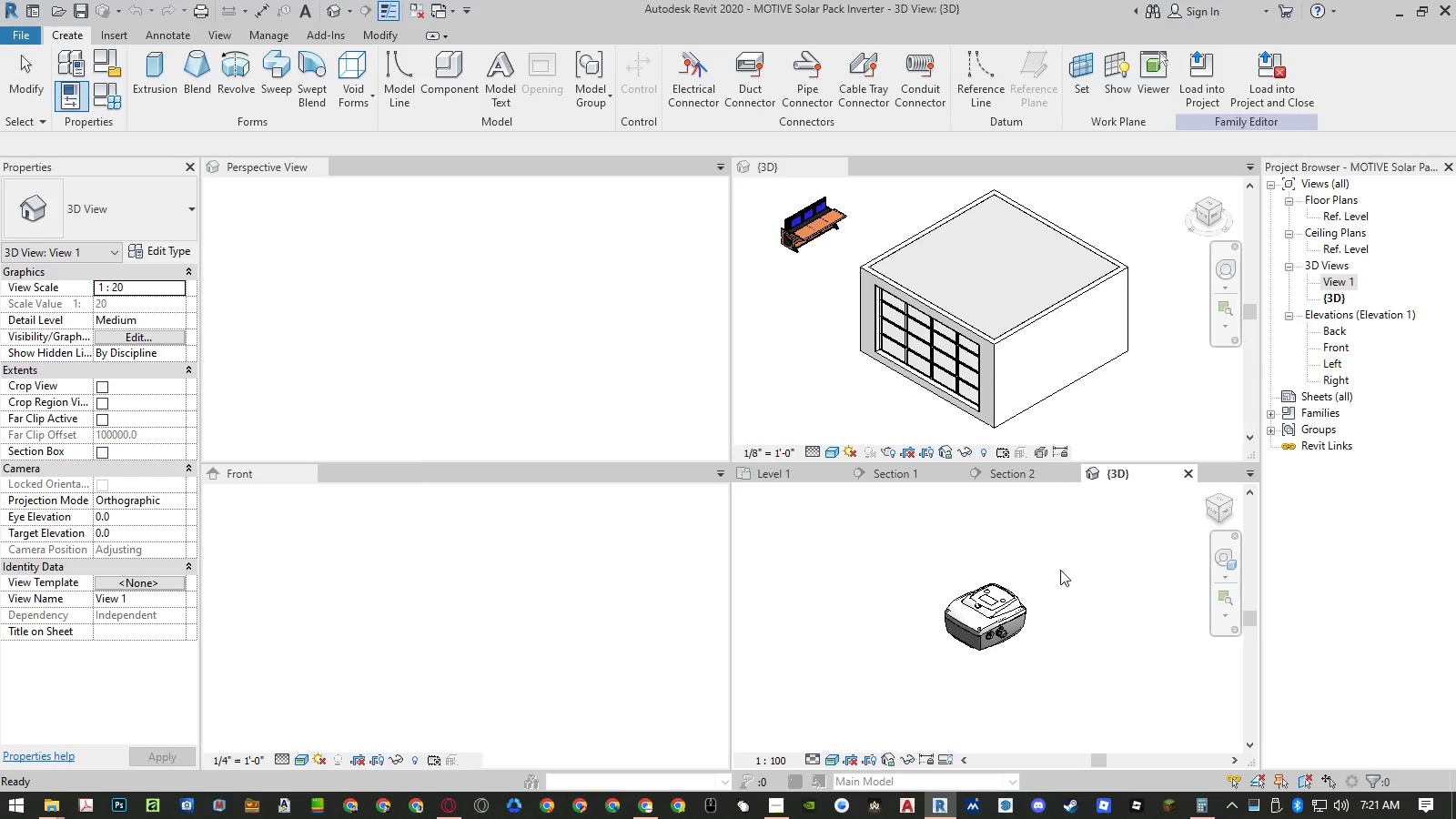 
left_click([1061, 570])
 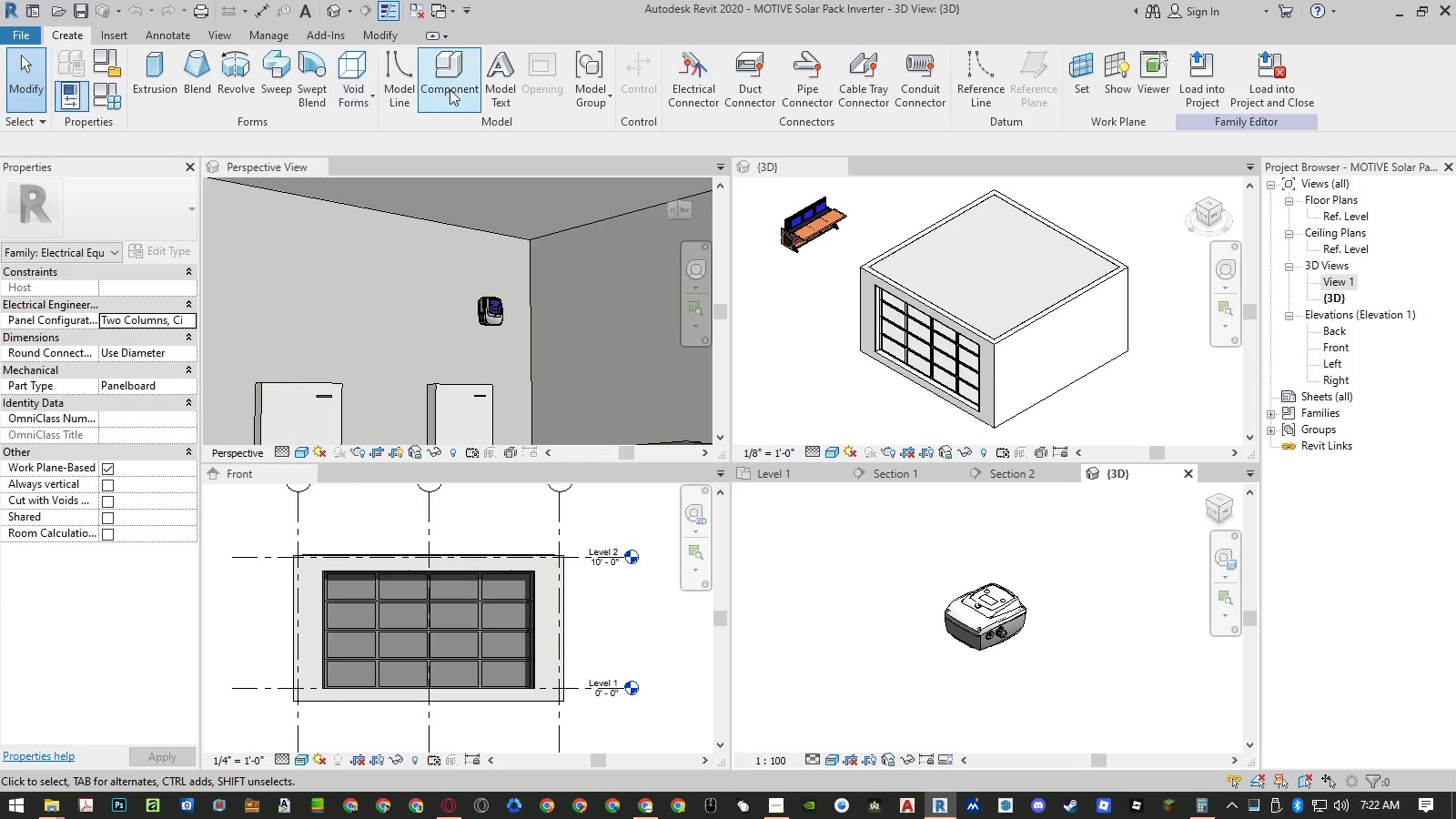 
wait(8.83)
 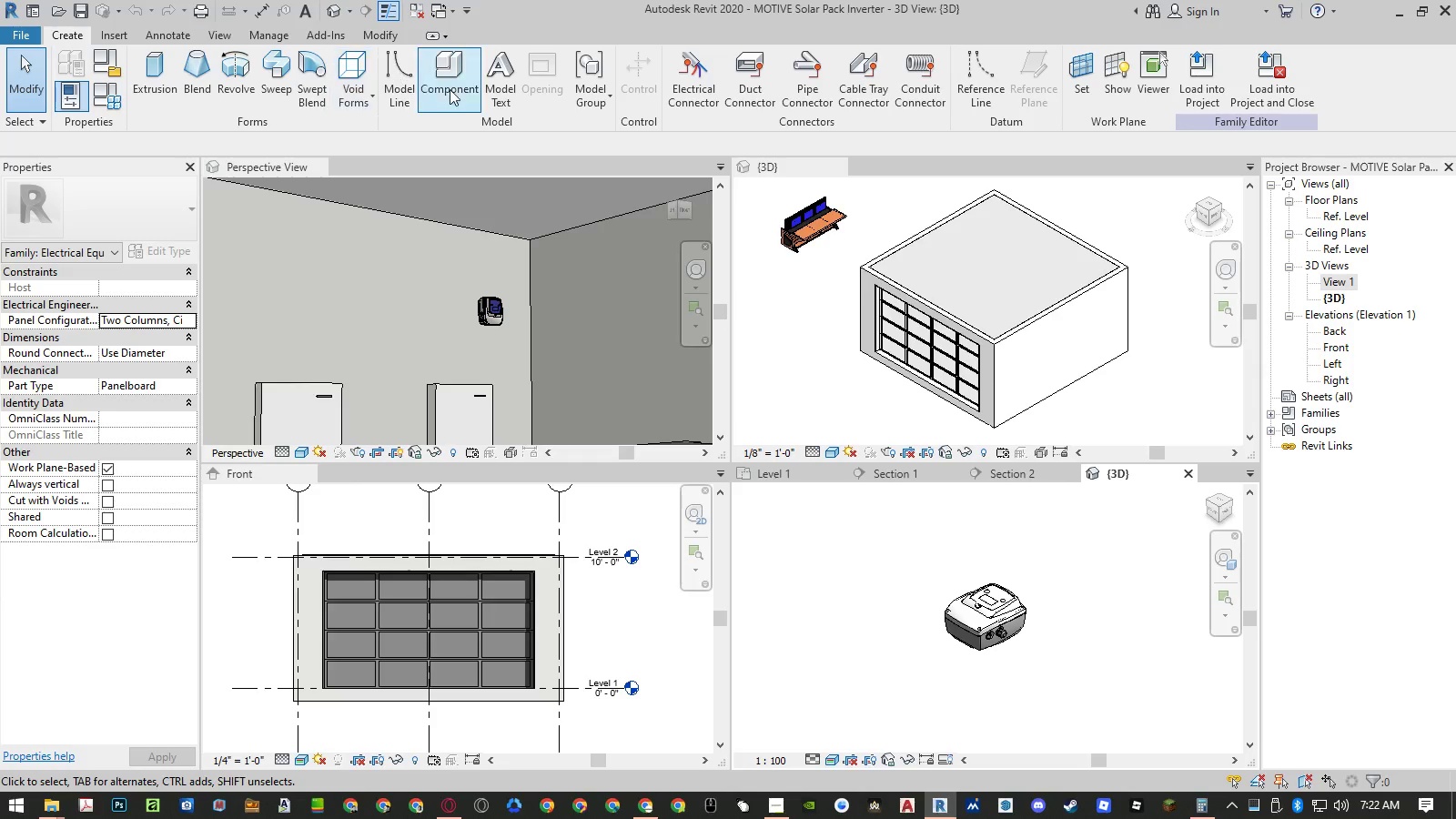 
left_click([354, 97])
 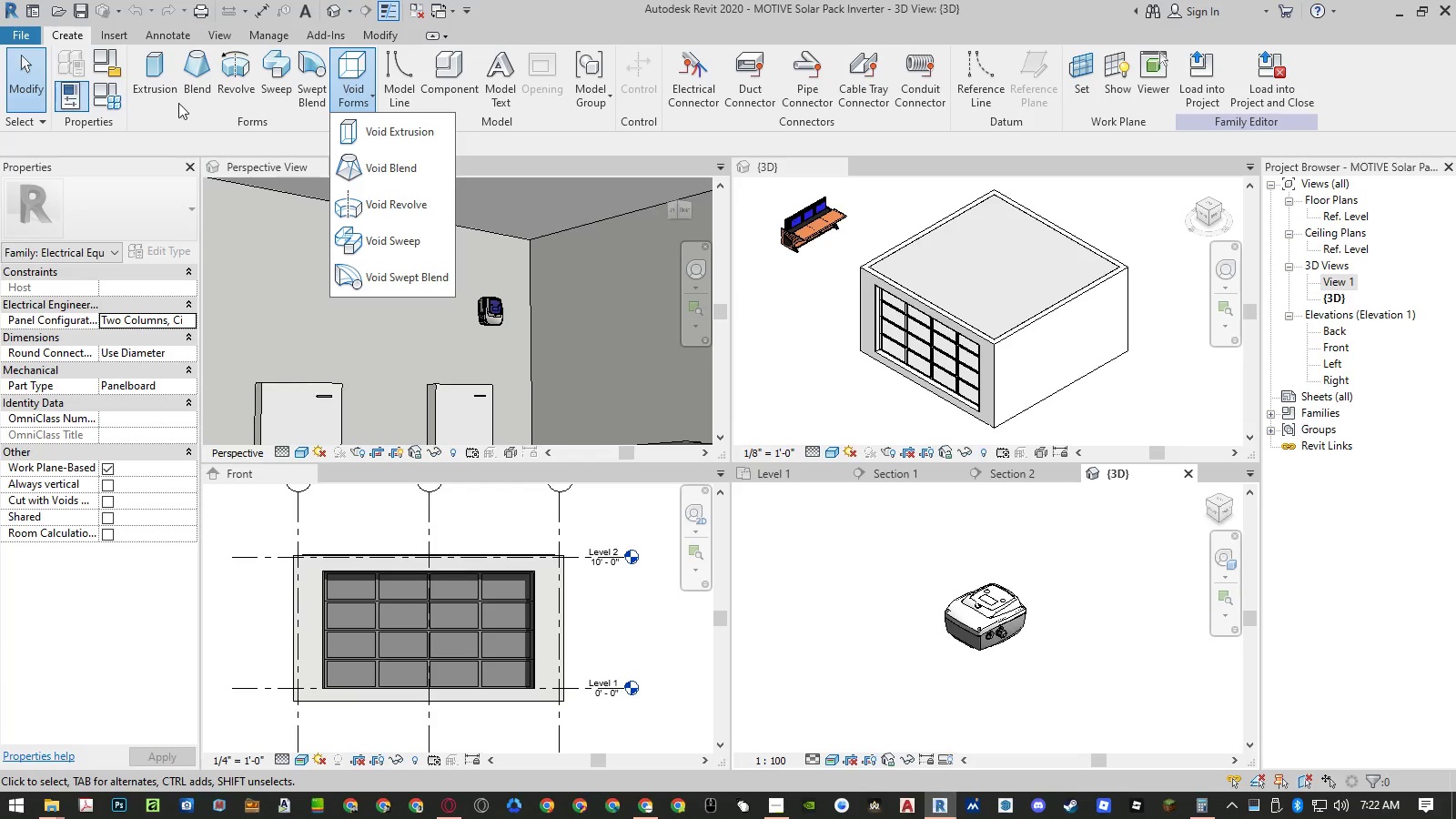 
left_click([147, 83])
 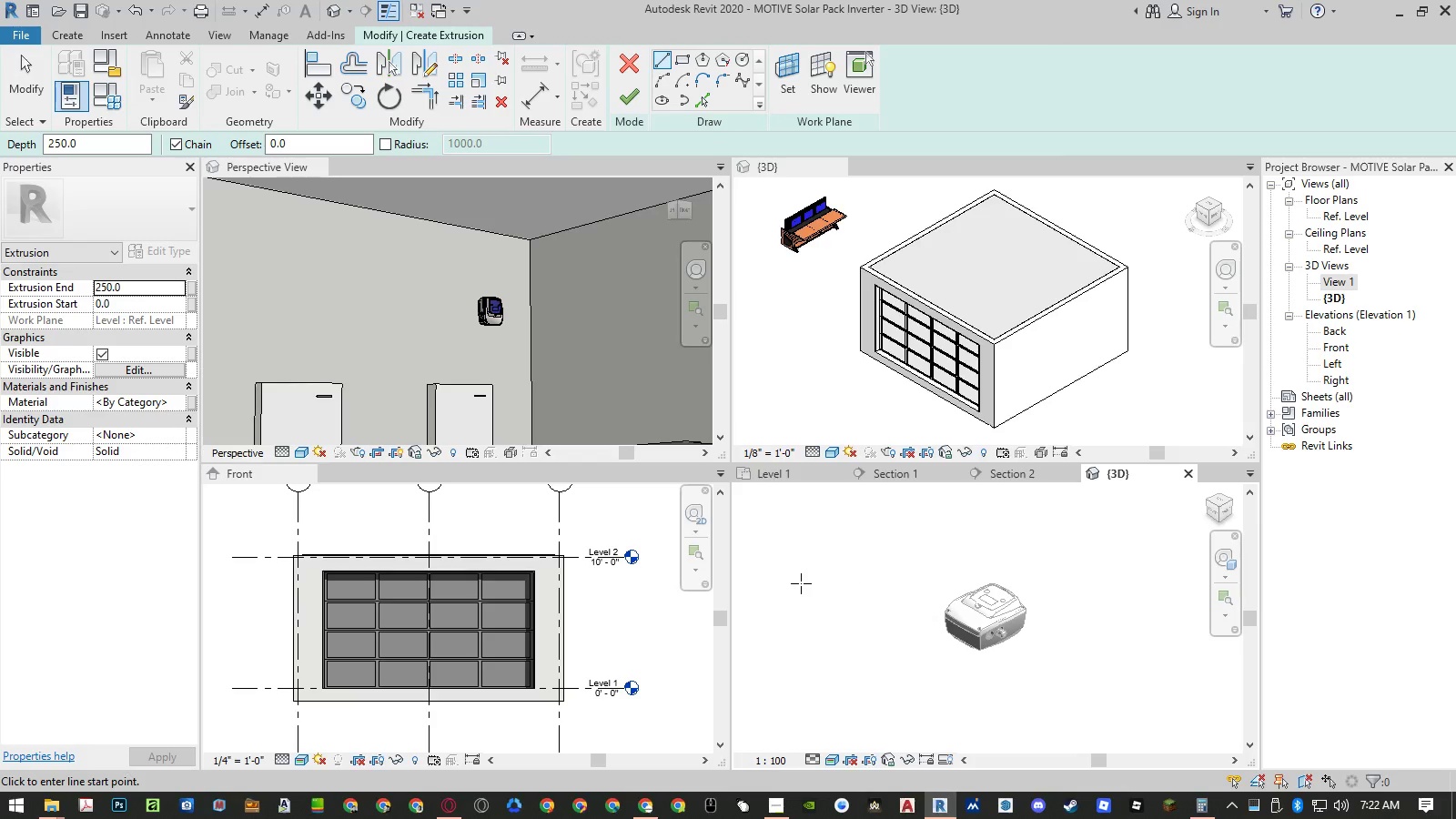 
left_click([801, 583])
 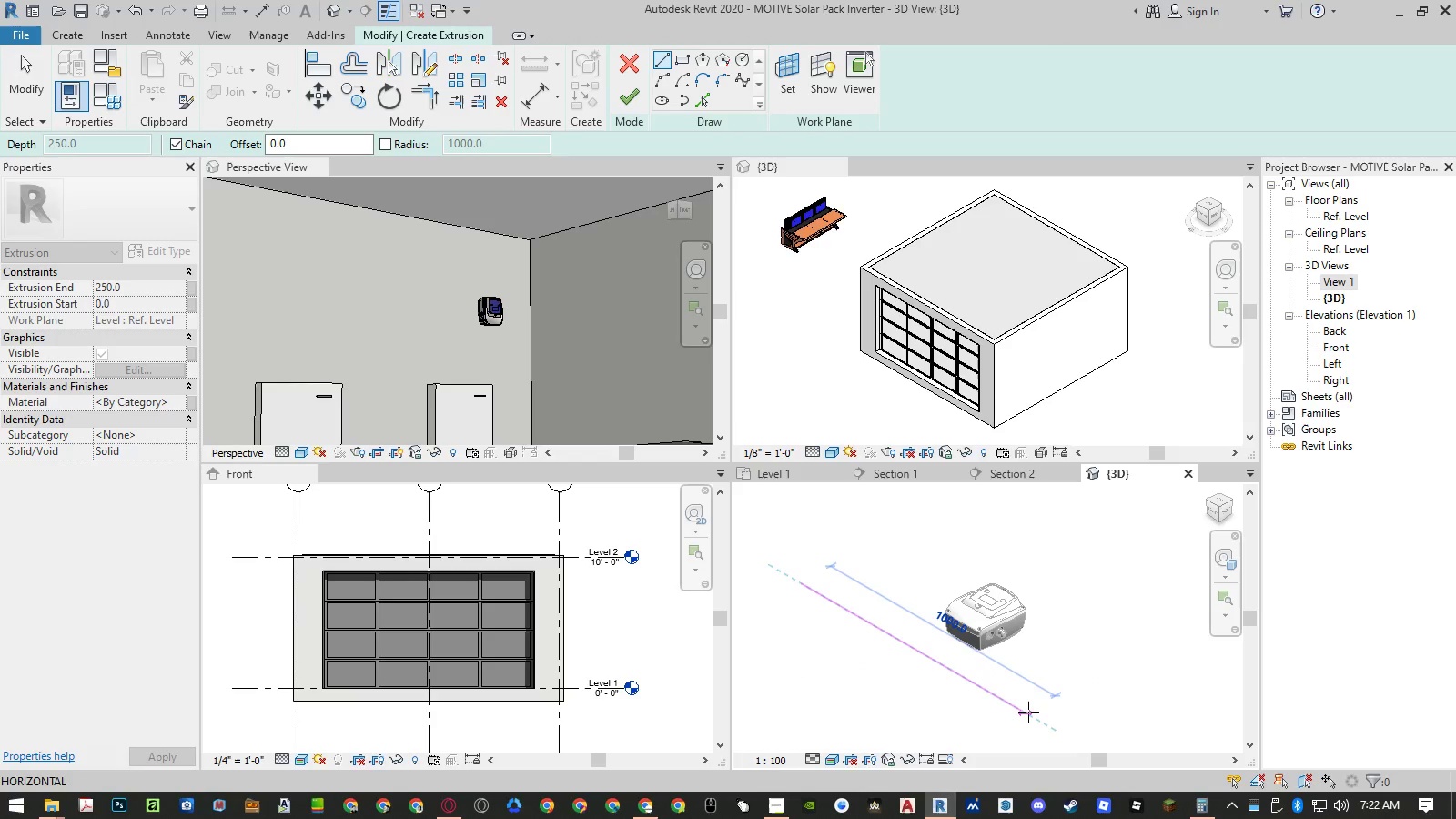 
left_click([1029, 712])
 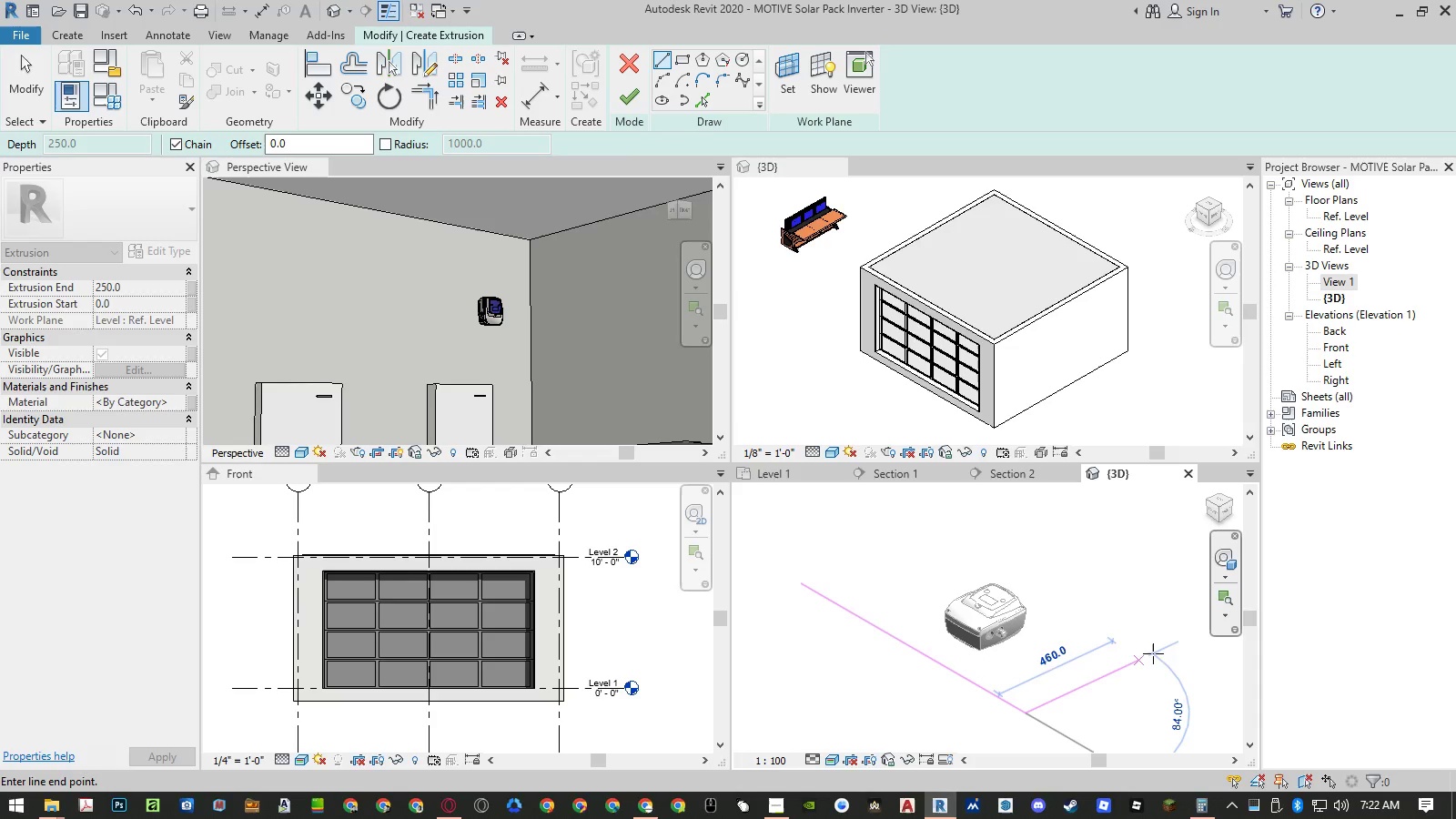 
left_click([1159, 651])
 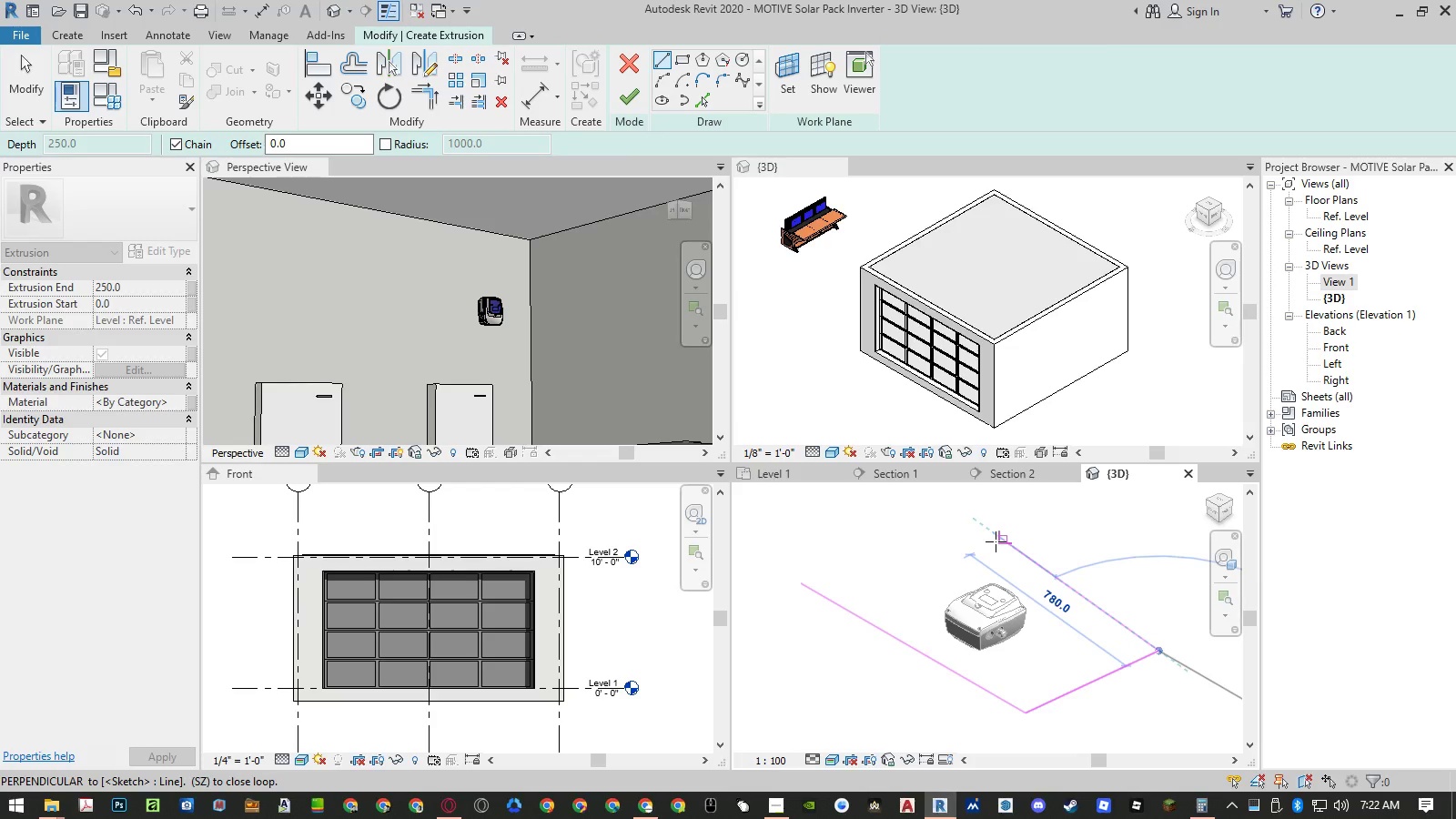 
key(Escape)
 